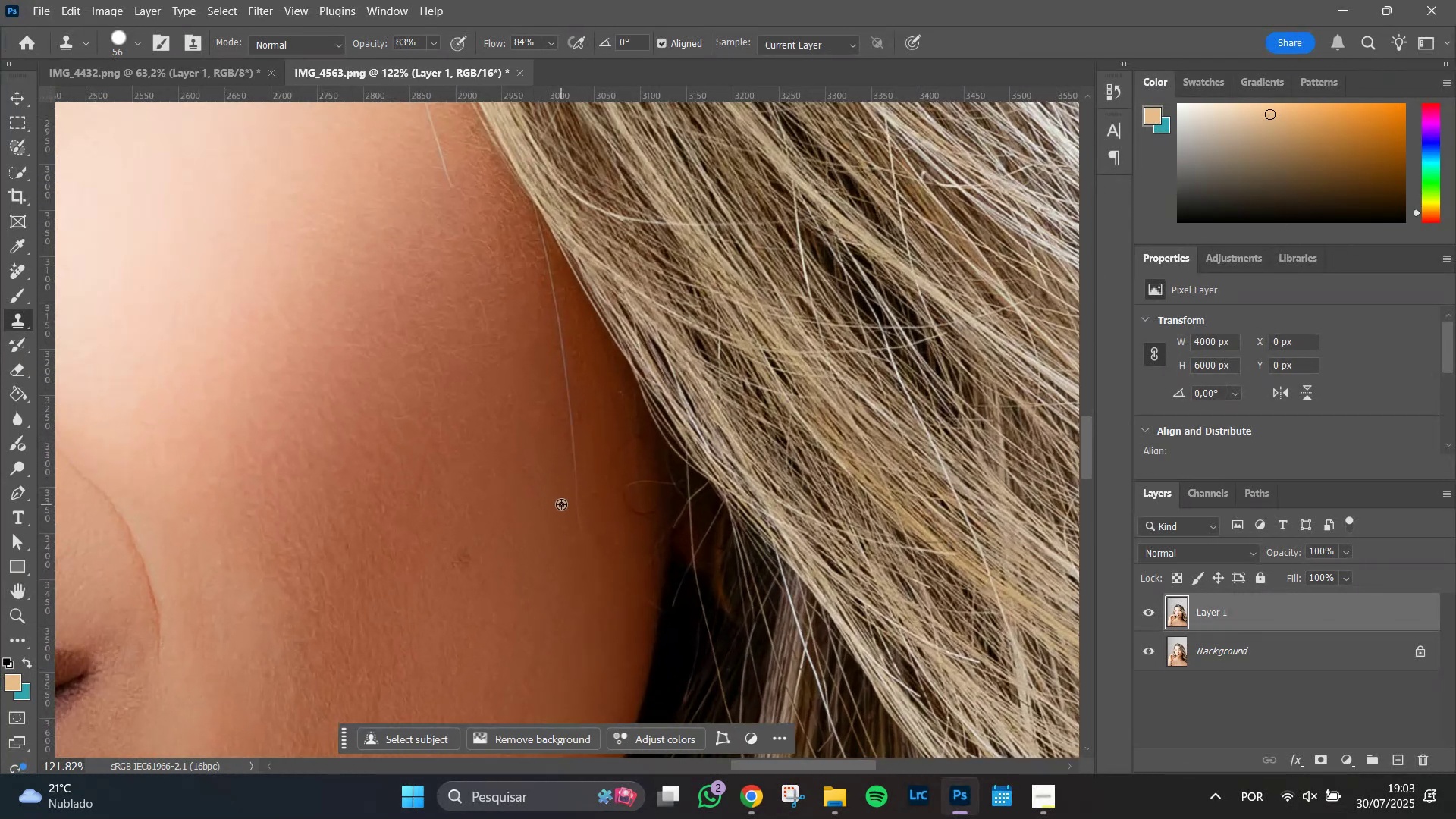 
key(Alt+AltLeft)
 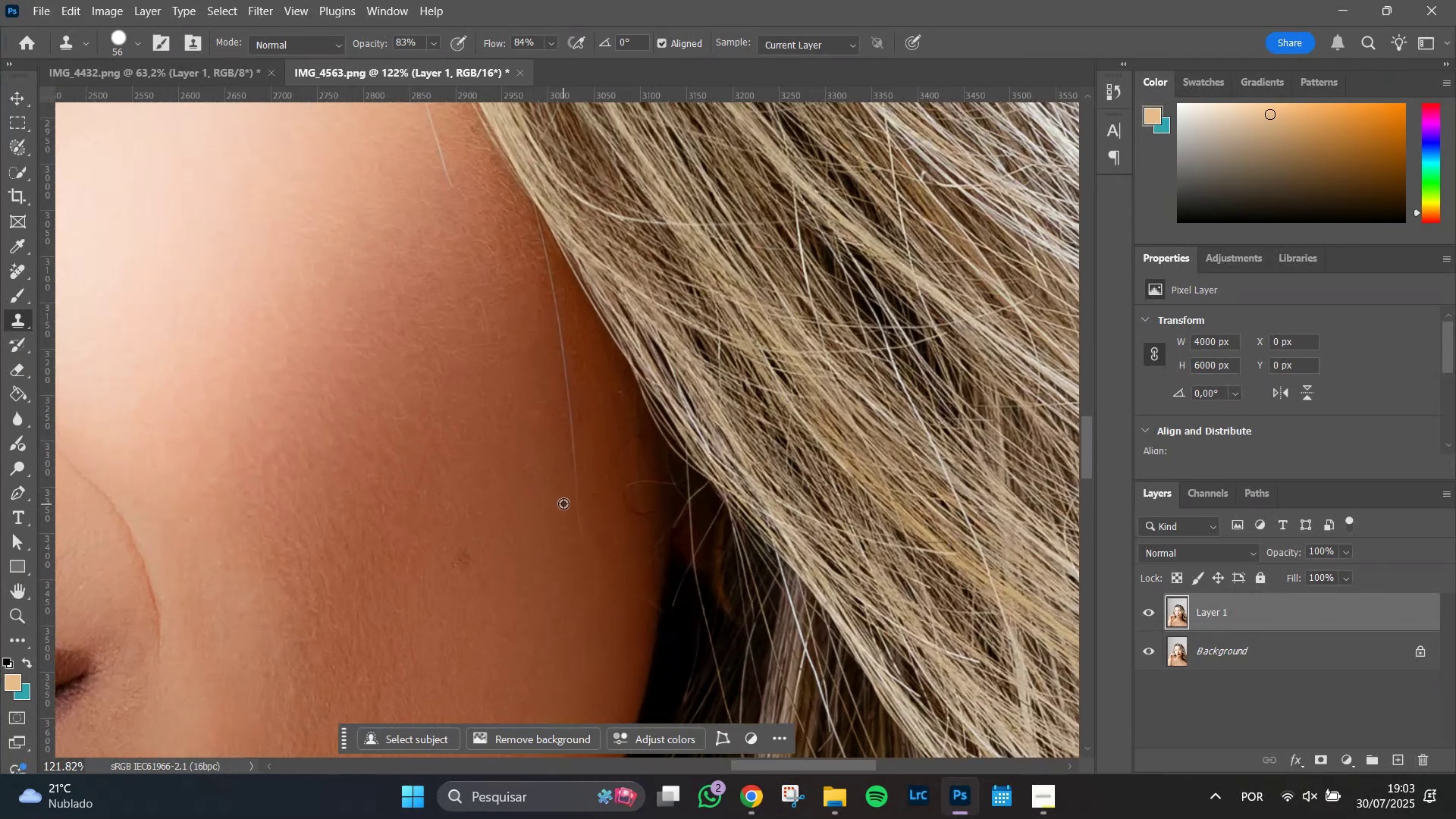 
key(Alt+AltLeft)
 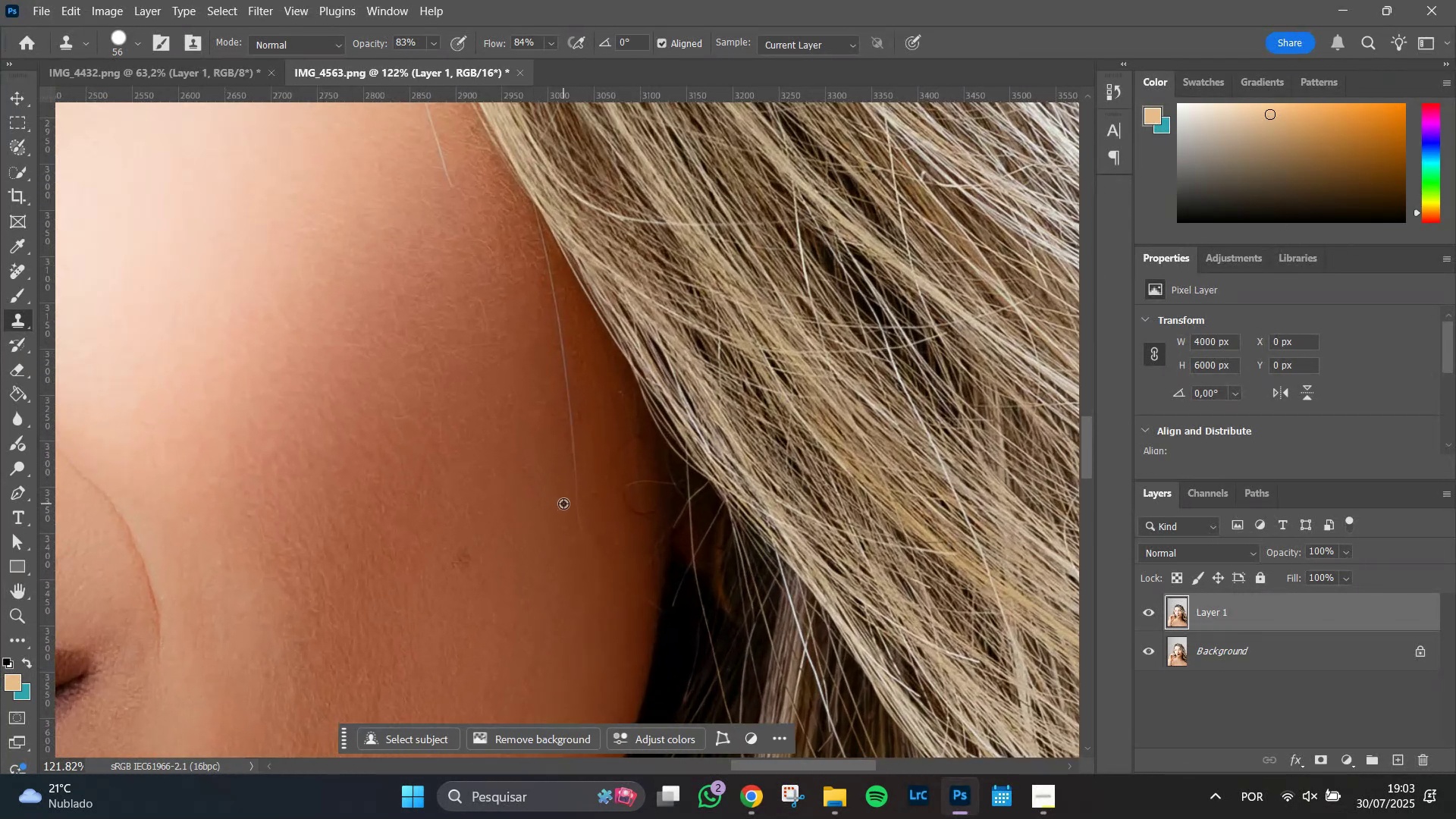 
key(Alt+AltLeft)
 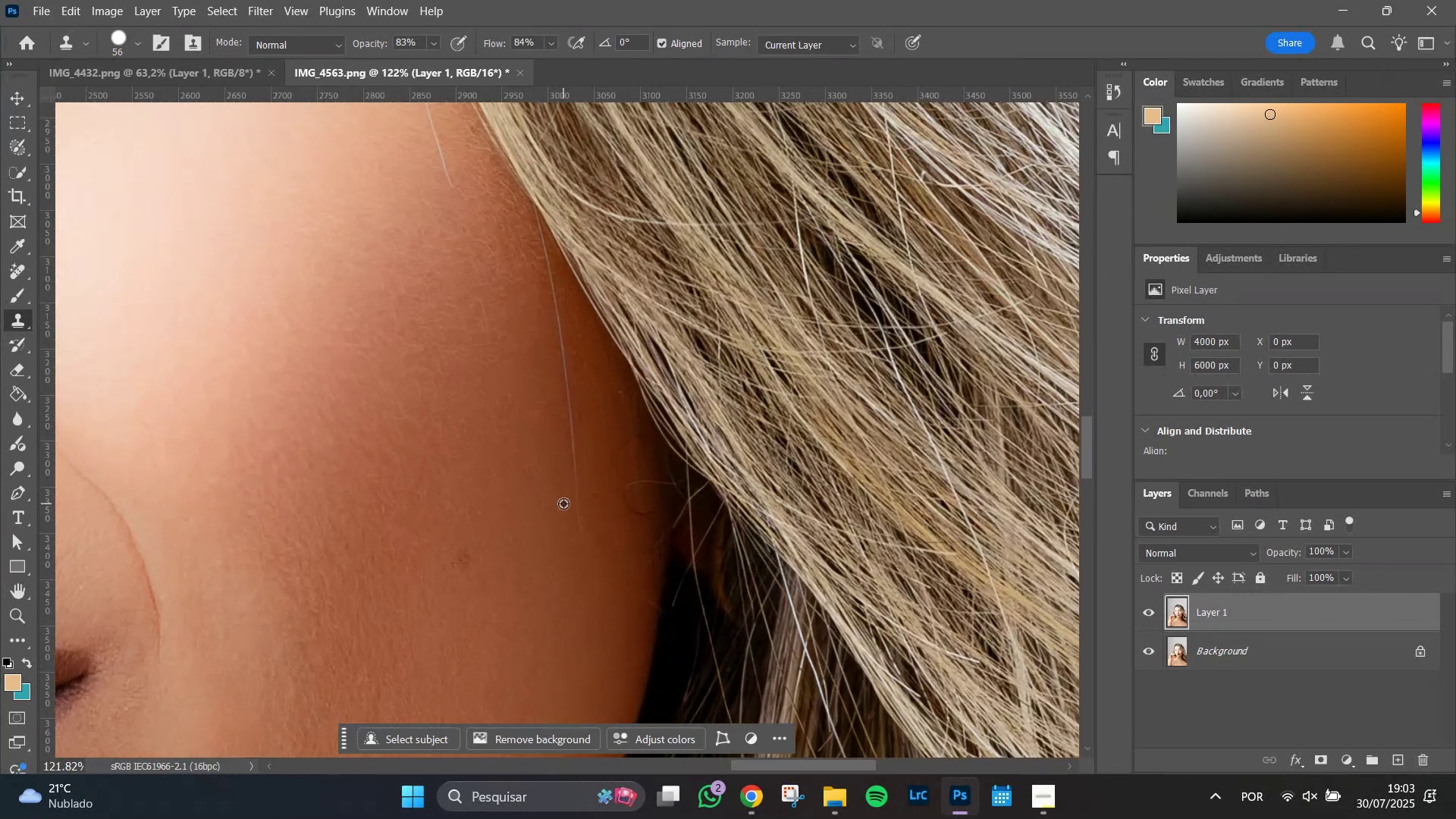 
key(Alt+AltLeft)
 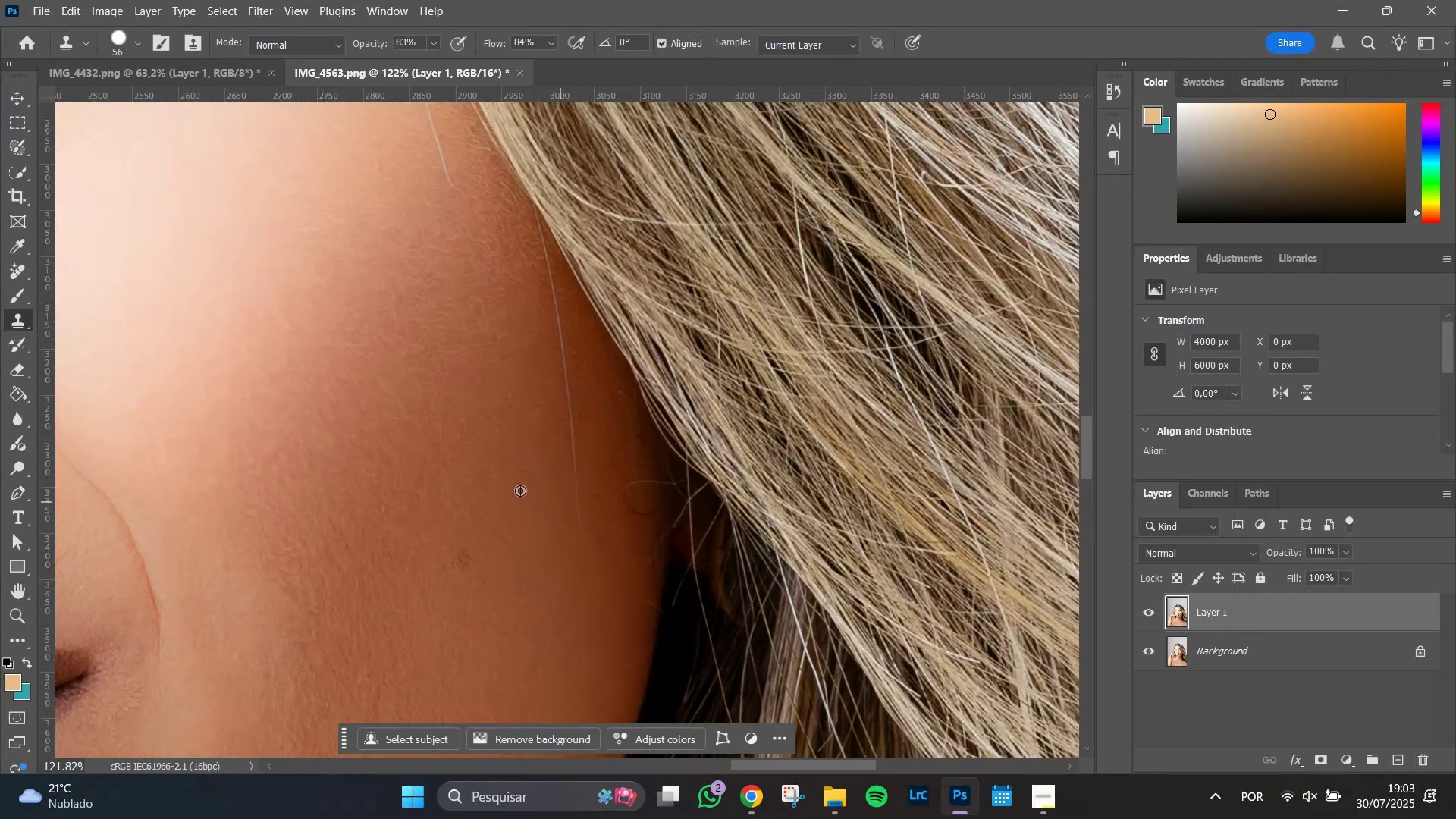 
key(Alt+AltLeft)
 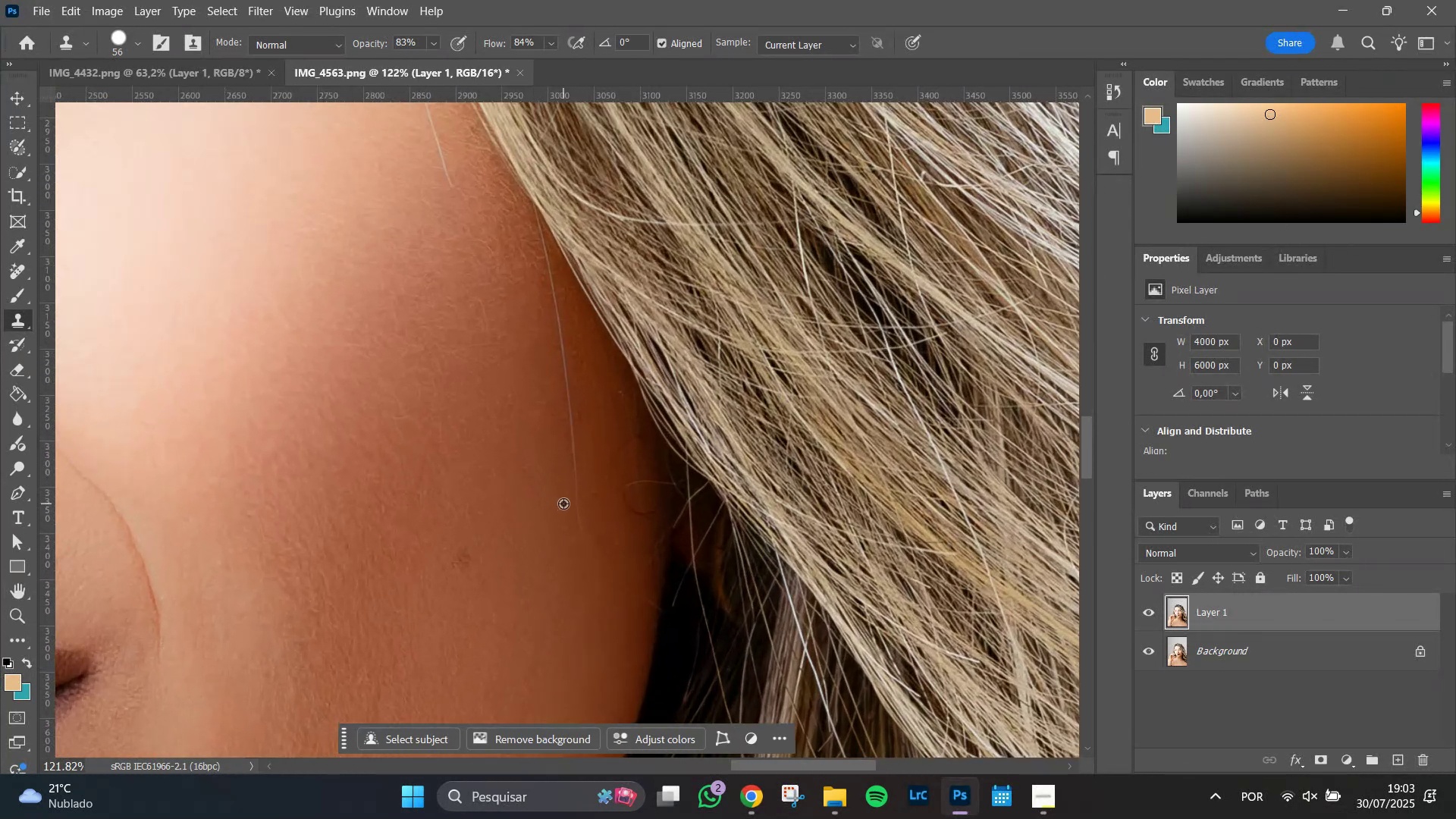 
key(Alt+AltLeft)
 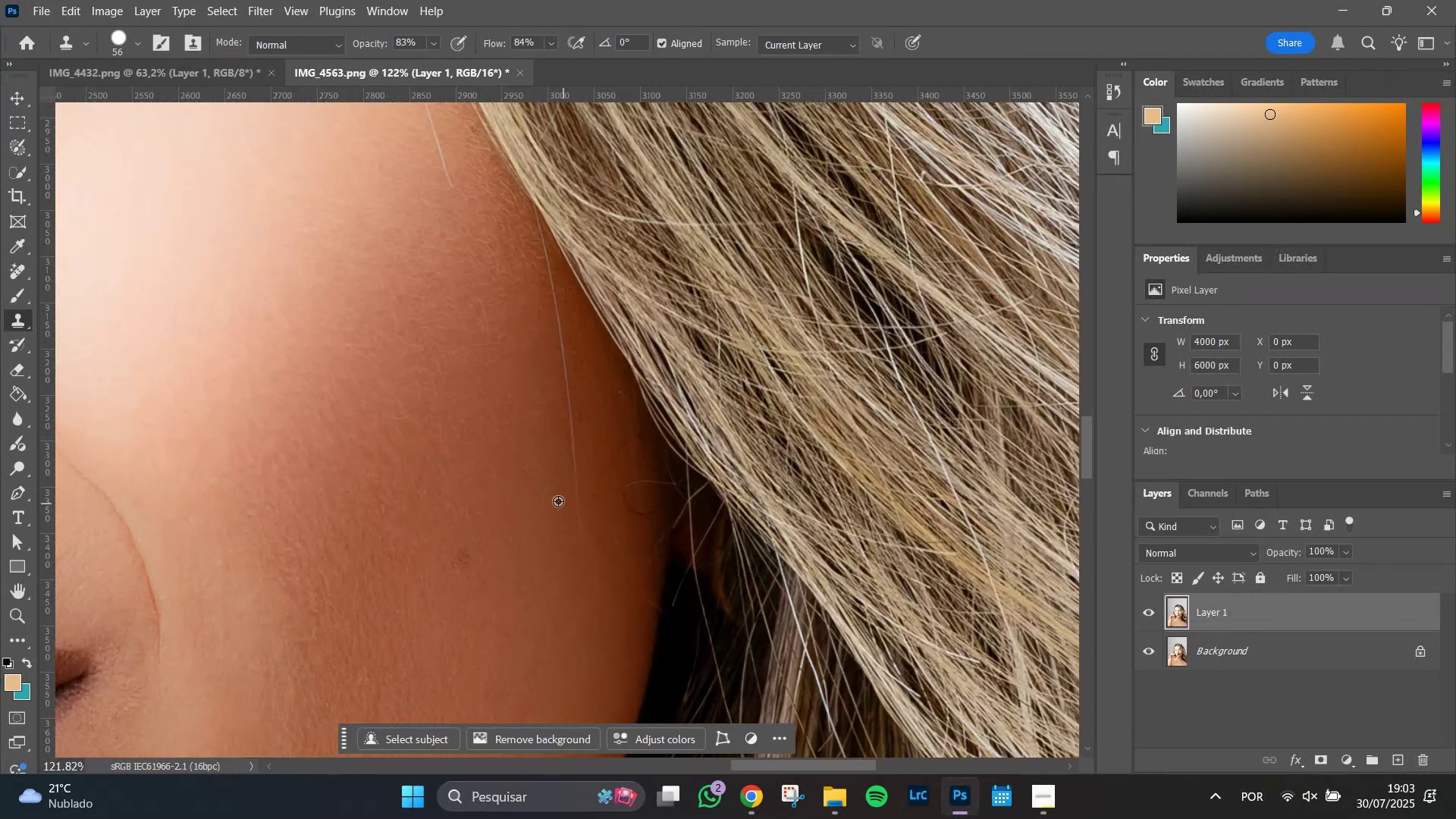 
key(Alt+AltLeft)
 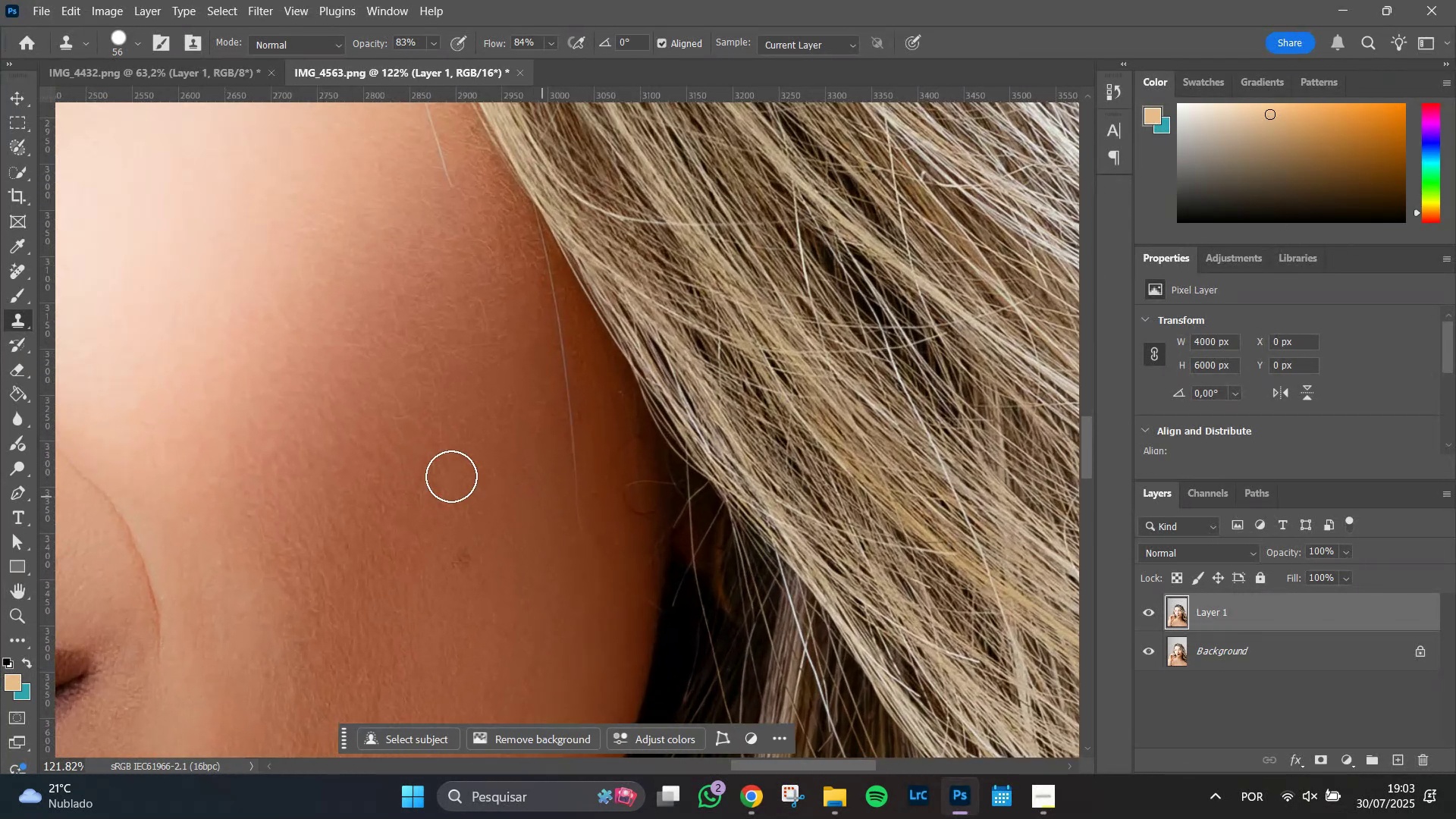 
hold_key(key=Space, duration=1.51)
 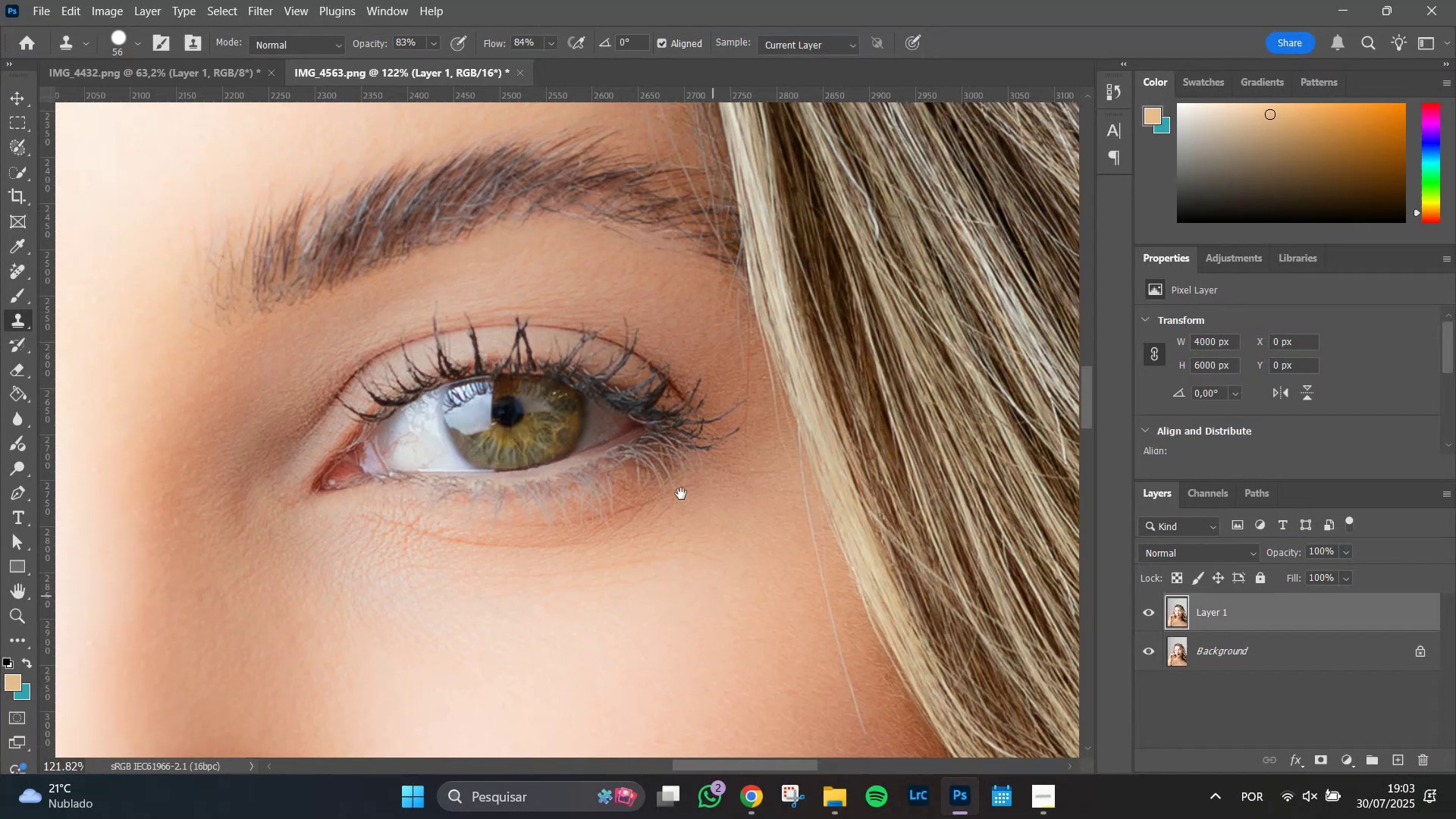 
left_click_drag(start_coordinate=[370, 376], to_coordinate=[592, 649])
 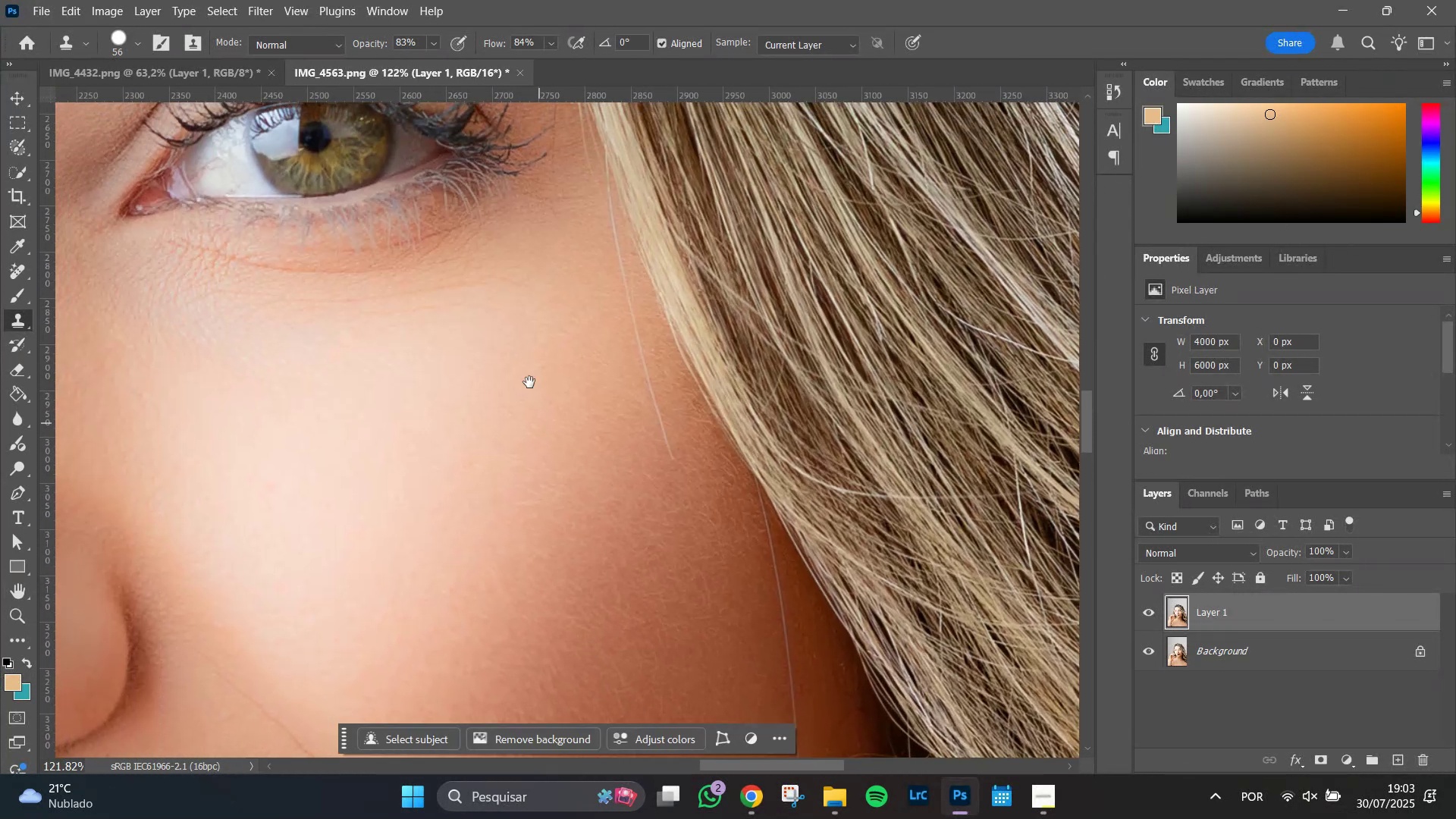 
left_click_drag(start_coordinate=[526, 356], to_coordinate=[715, 608])
 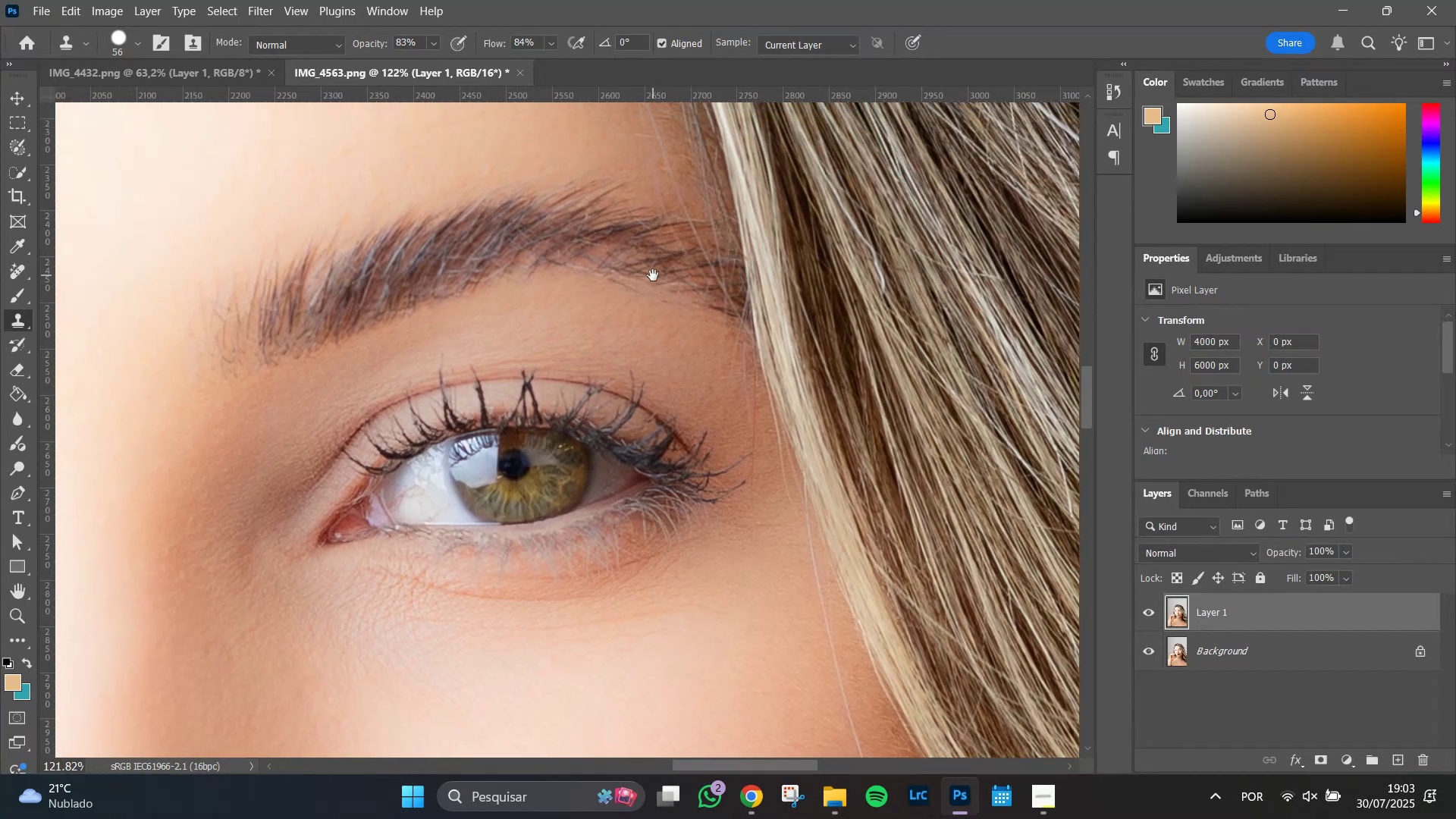 
hold_key(key=Space, duration=1.5)
 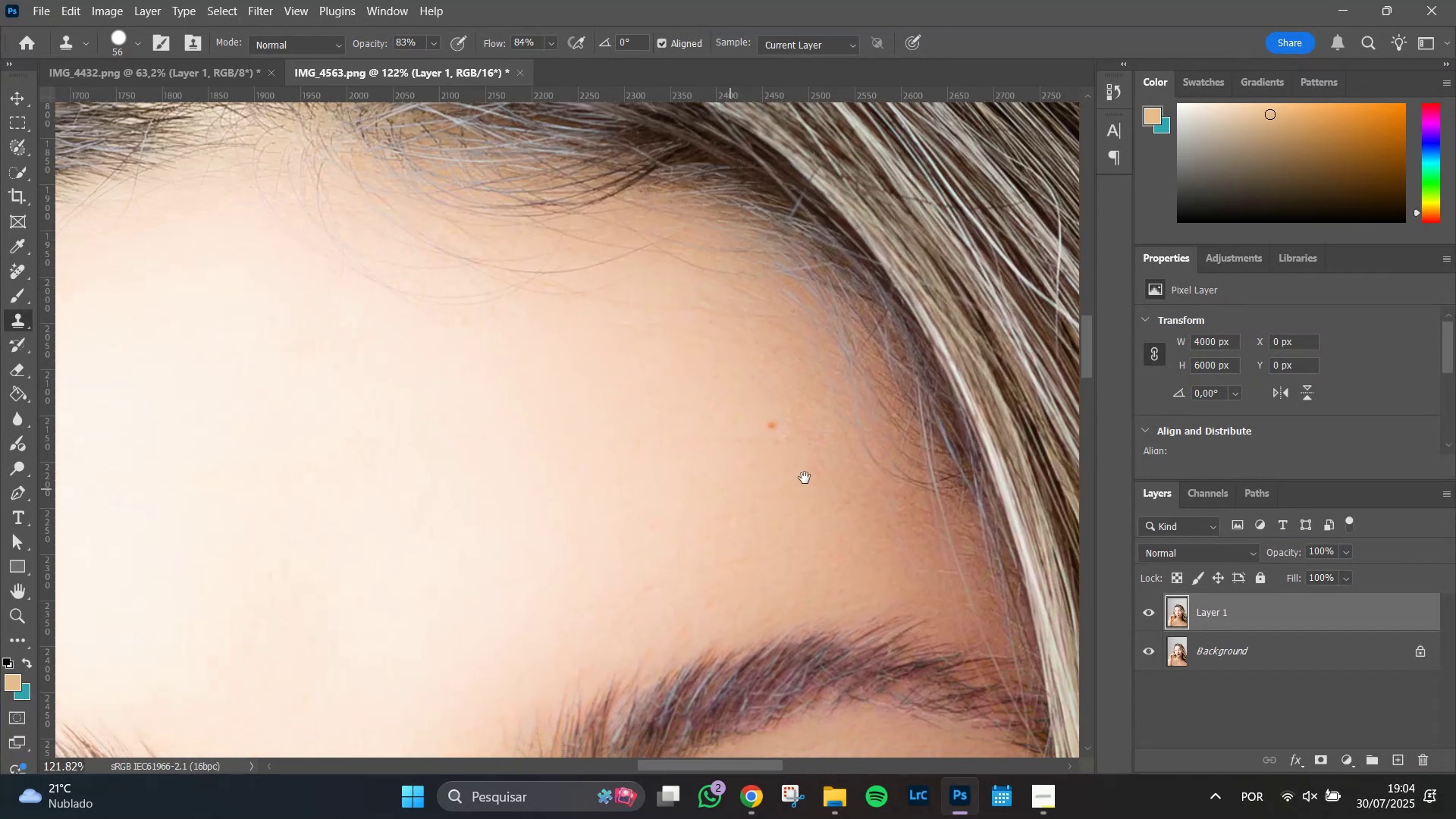 
left_click_drag(start_coordinate=[653, 275], to_coordinate=[733, 580])
 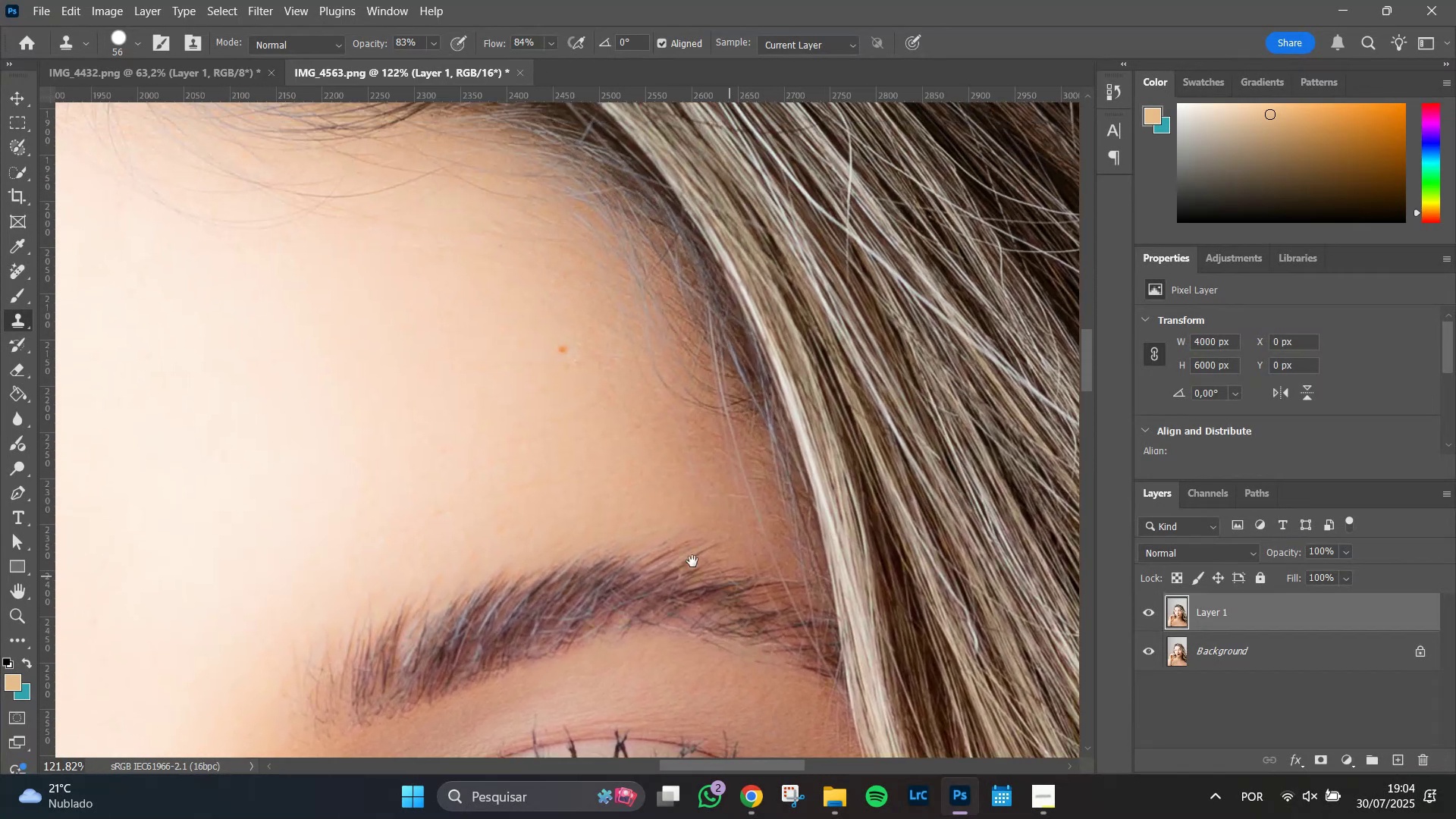 
hold_key(key=Space, duration=1.51)
 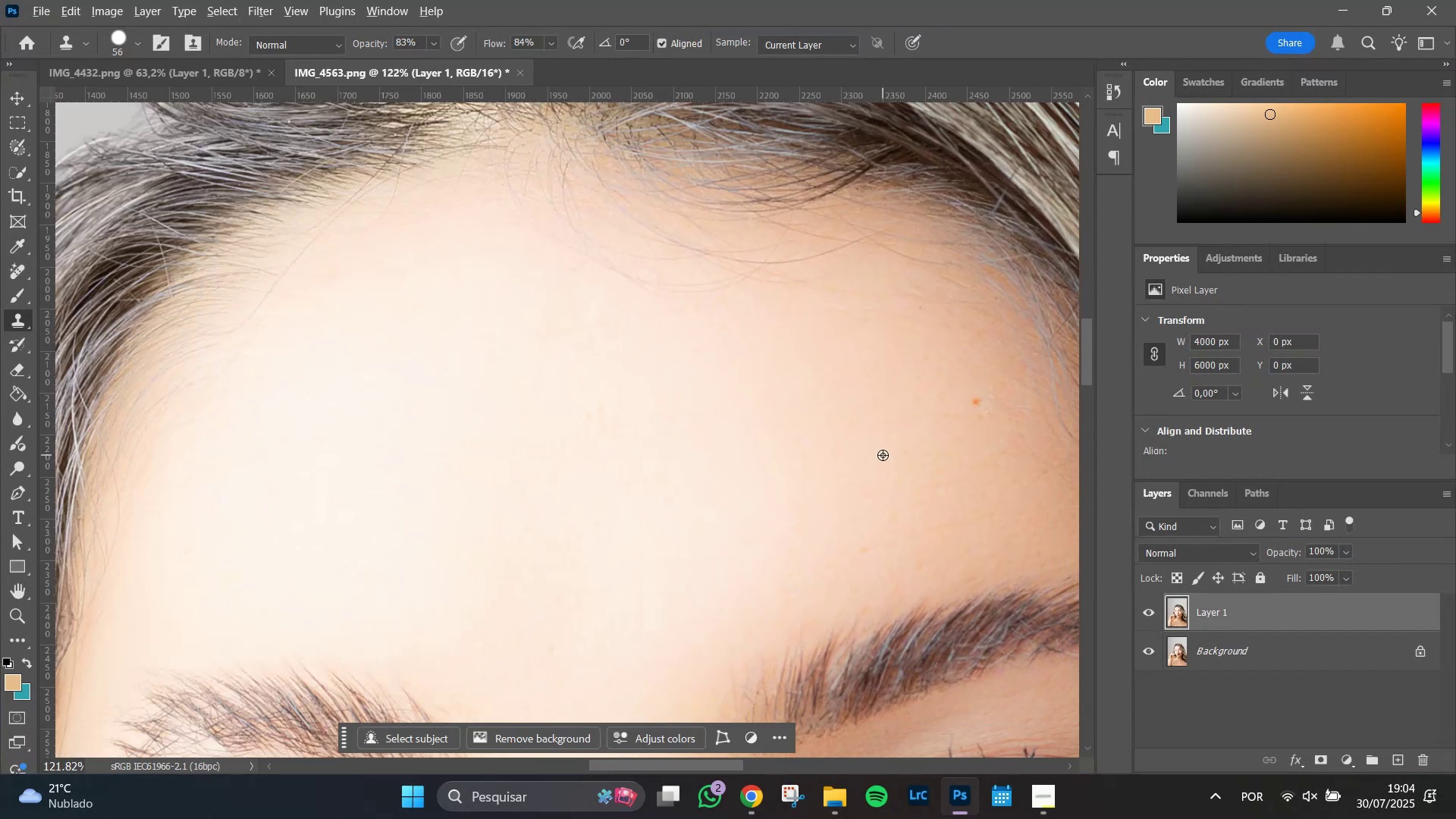 
left_click_drag(start_coordinate=[521, 516], to_coordinate=[918, 466])
 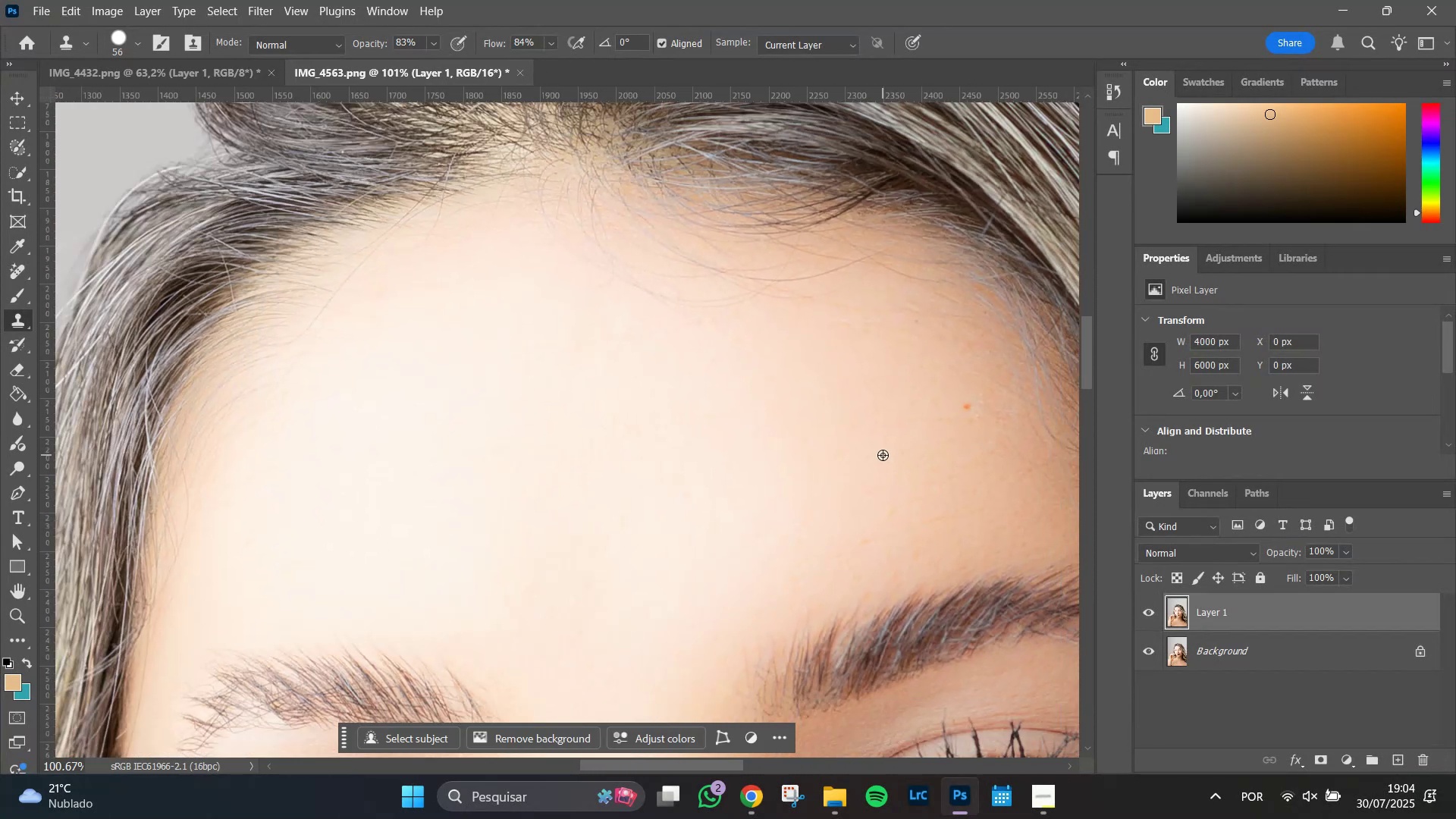 
key(Space)
 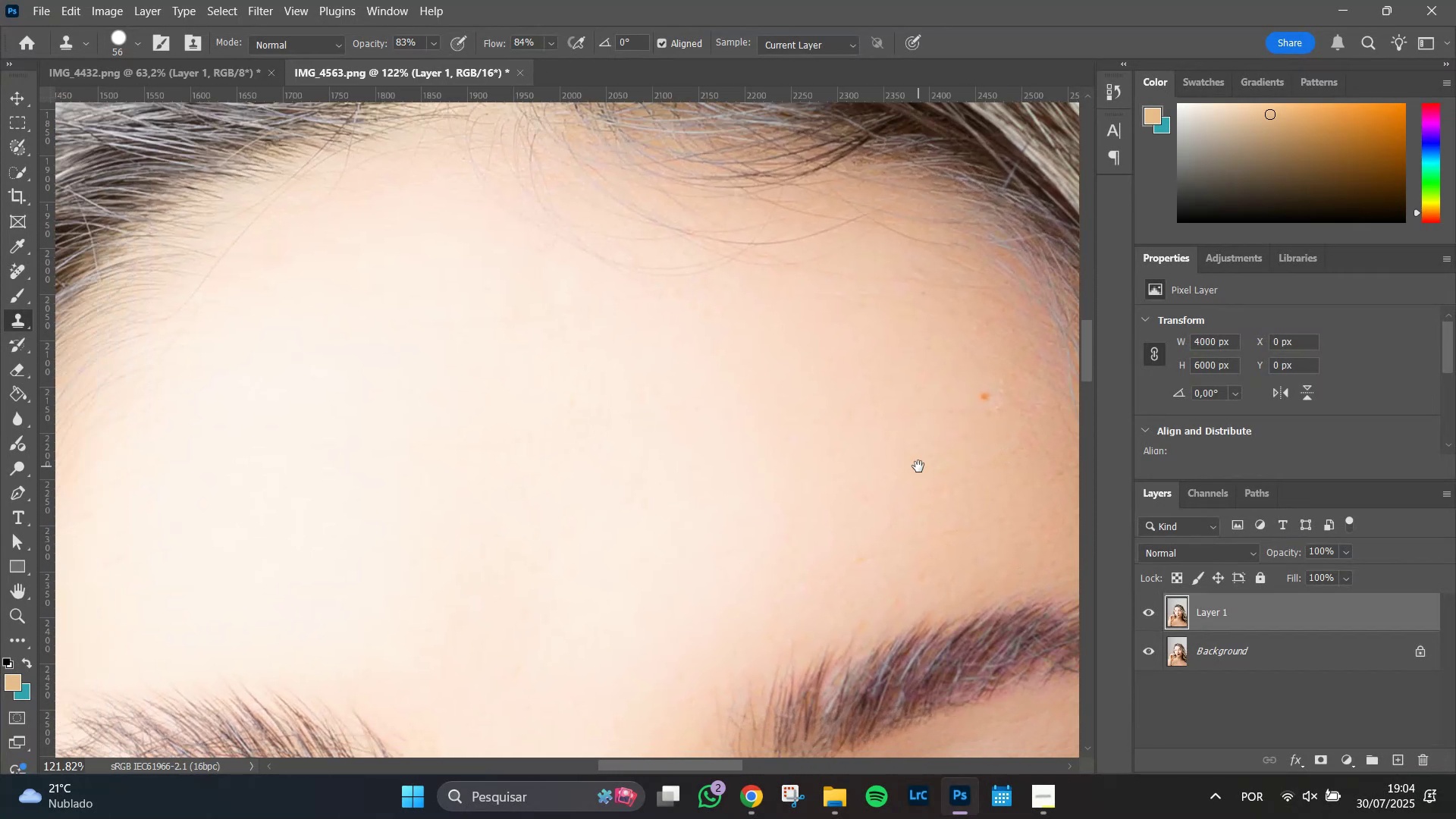 
key(Space)
 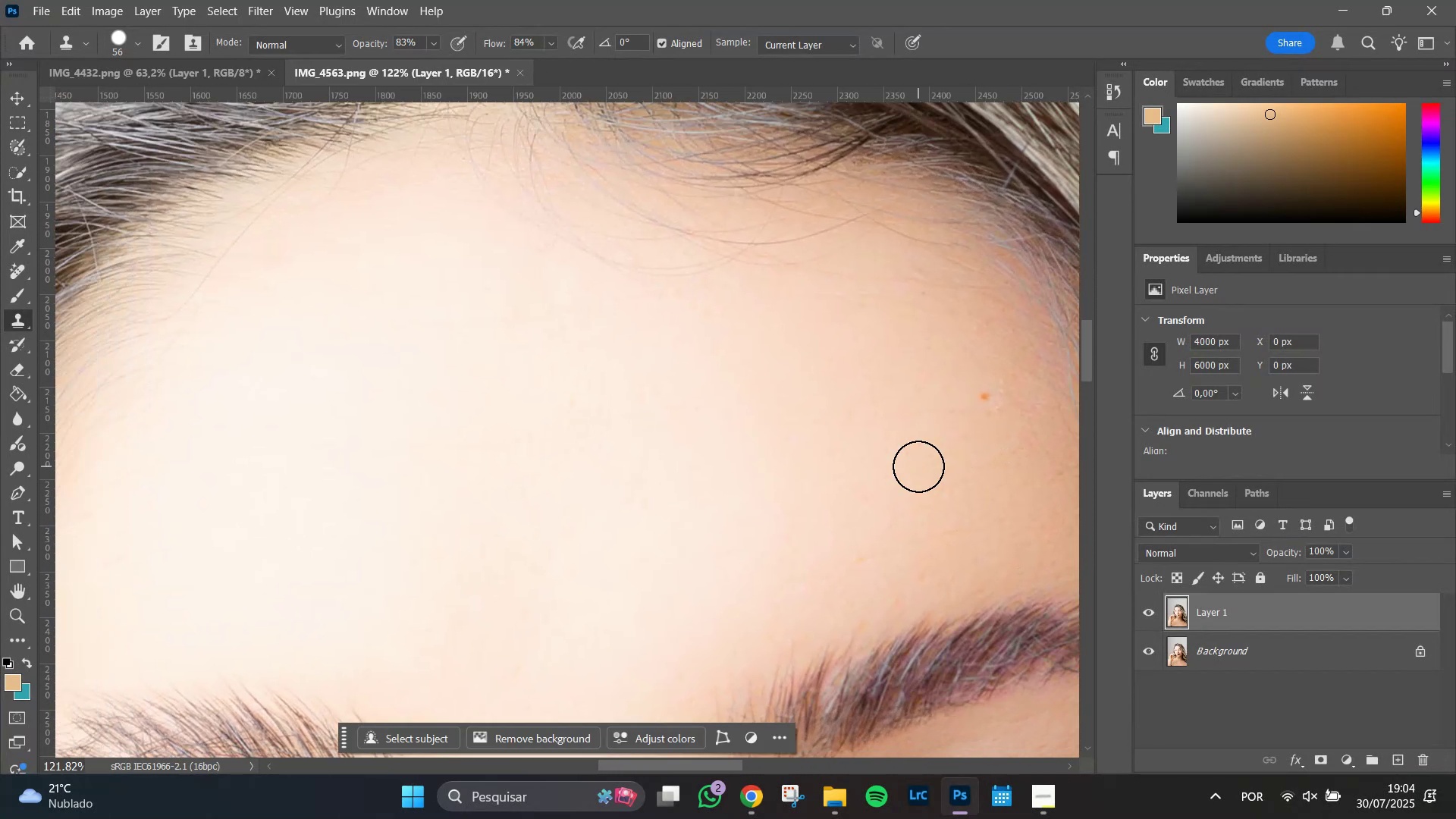 
hold_key(key=AltLeft, duration=1.13)
scroll: coordinate [877, 460], scroll_direction: down, amount: 17.0
 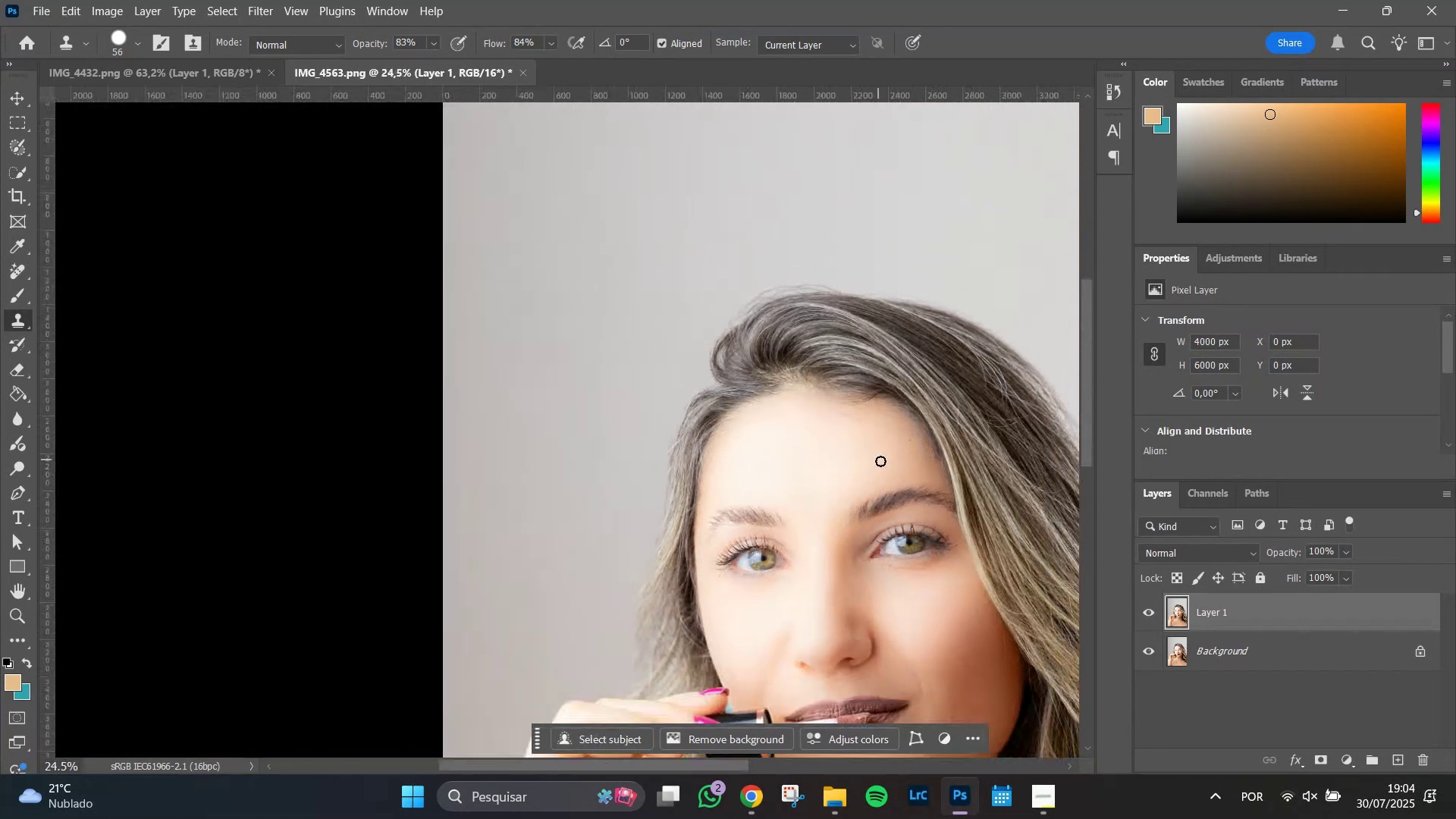 
hold_key(key=Space, duration=1.35)
 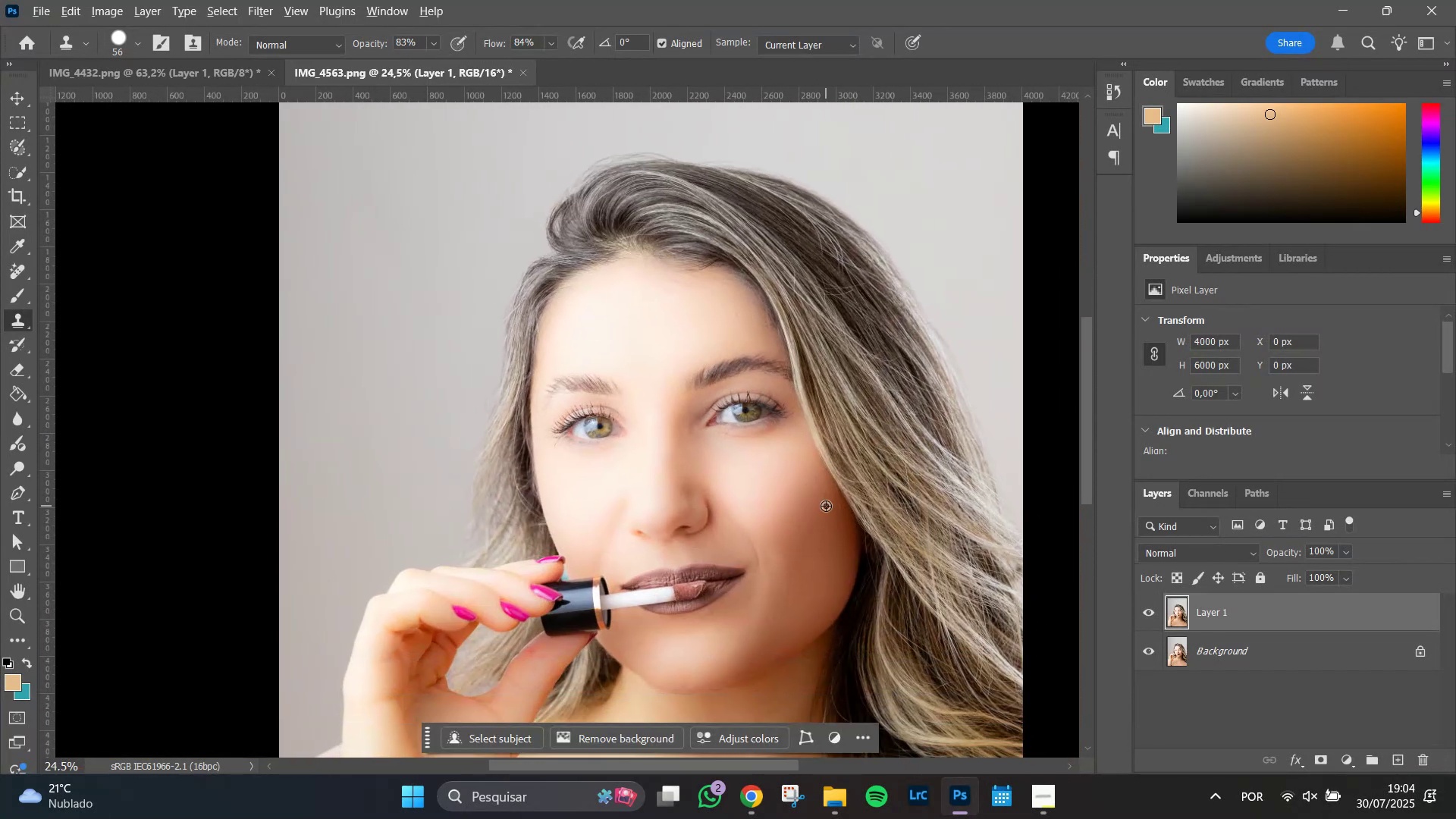 
left_click_drag(start_coordinate=[875, 463], to_coordinate=[711, 331])
 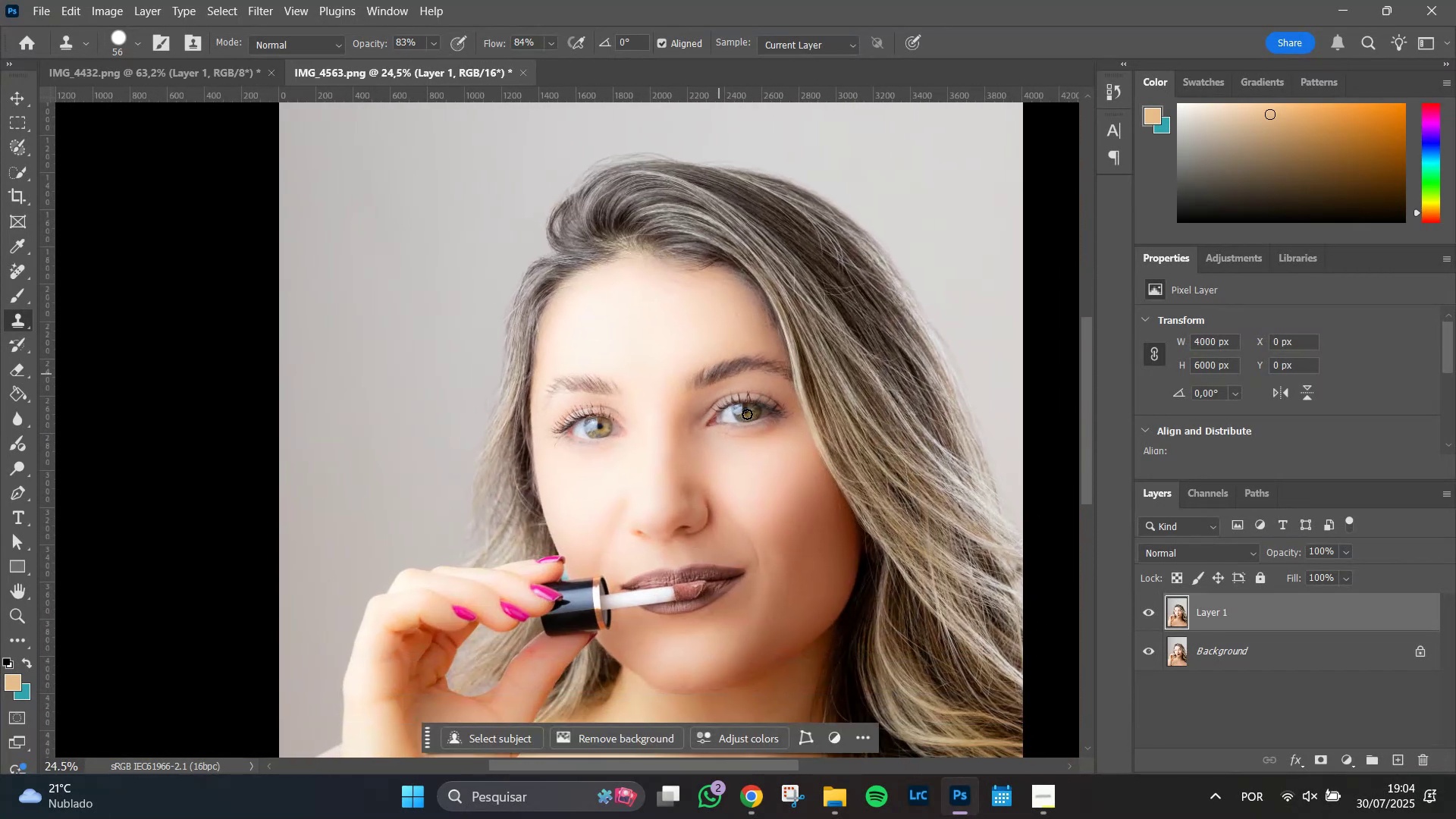 
hold_key(key=AltLeft, duration=0.47)
scroll: coordinate [826, 506], scroll_direction: down, amount: 3.0
 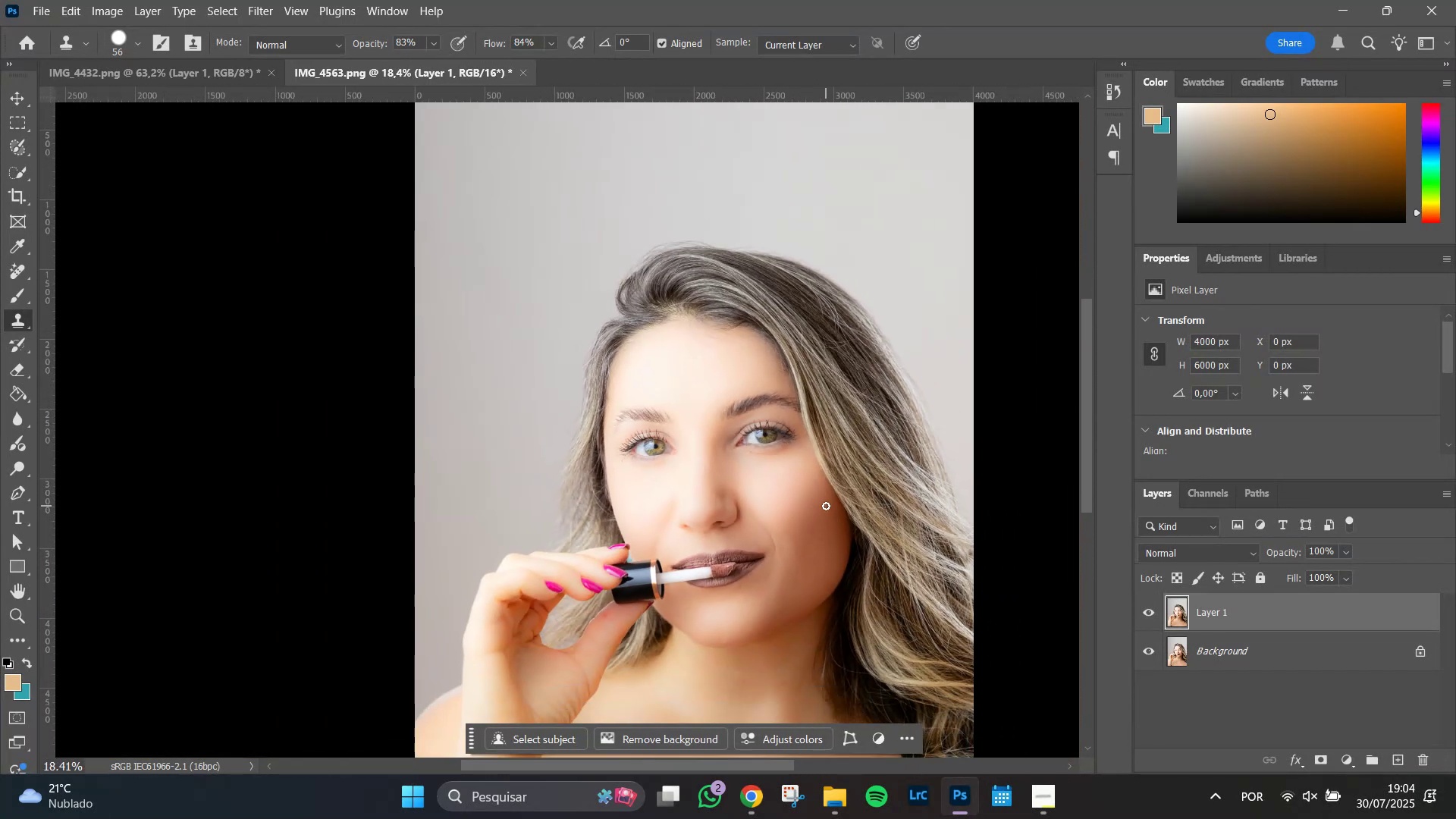 
hold_key(key=Space, duration=0.81)
 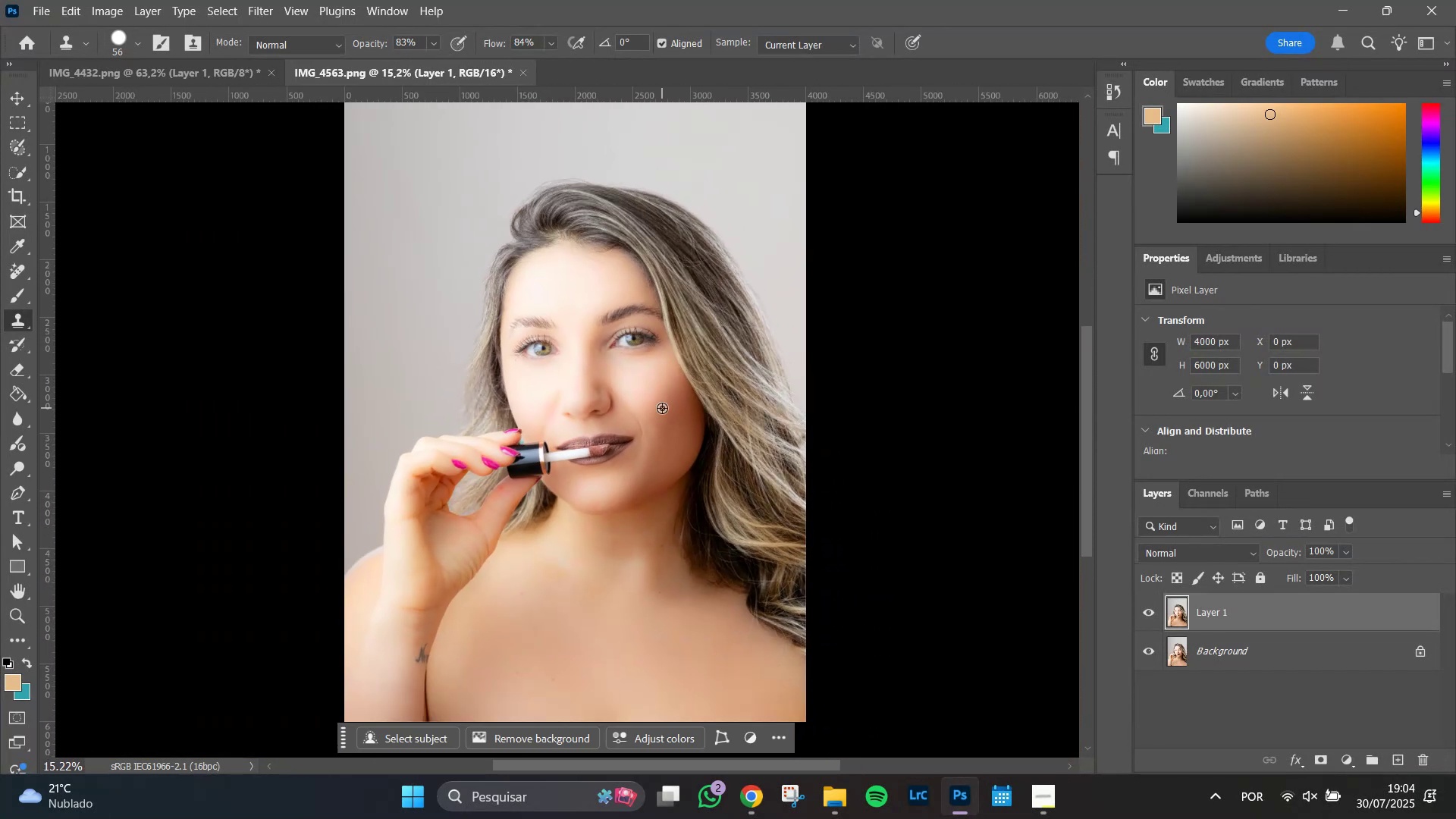 
left_click_drag(start_coordinate=[799, 519], to_coordinate=[662, 408])
 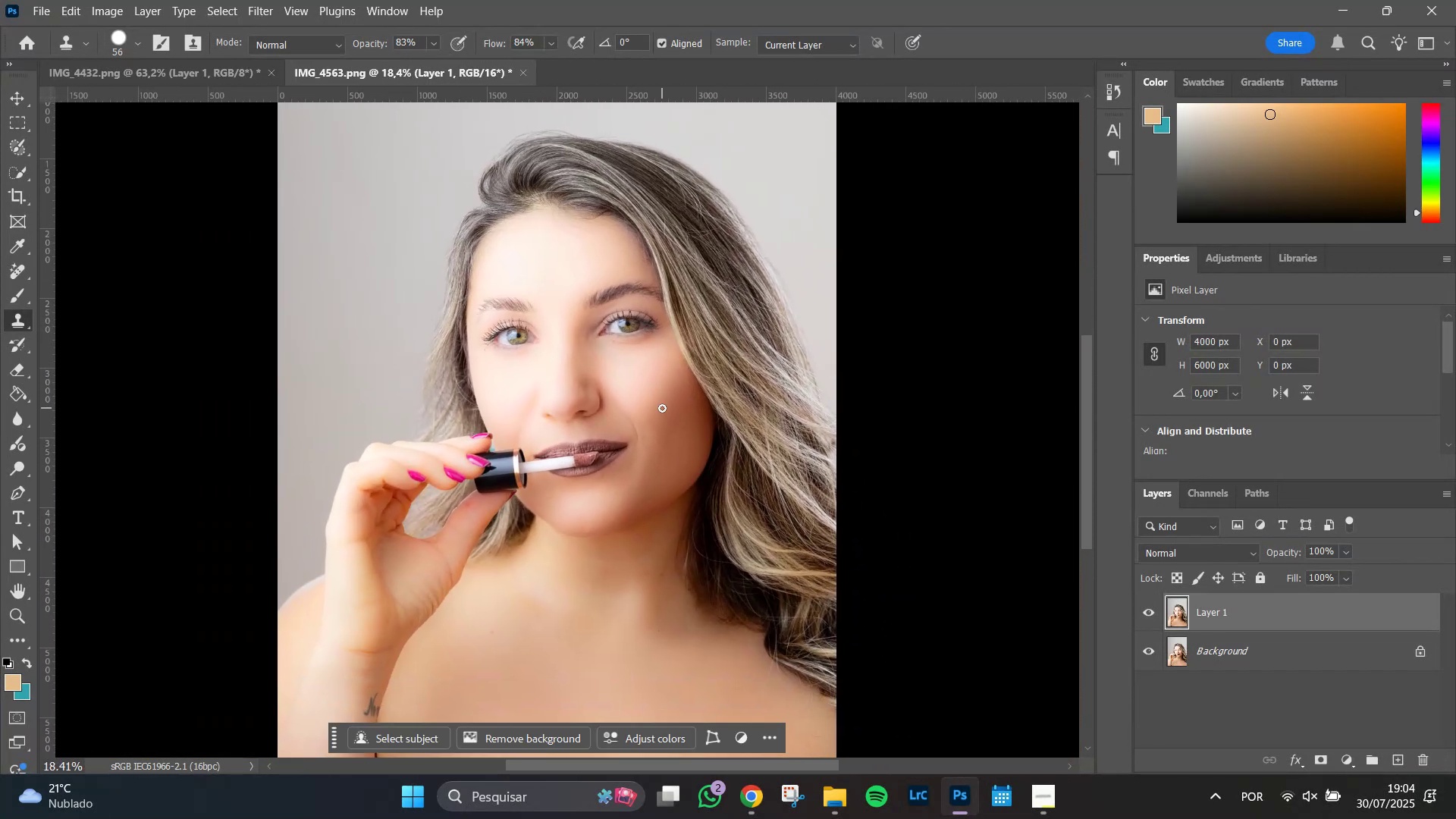 
hold_key(key=AltLeft, duration=0.74)
scroll: coordinate [662, 410], scroll_direction: down, amount: 3.0
 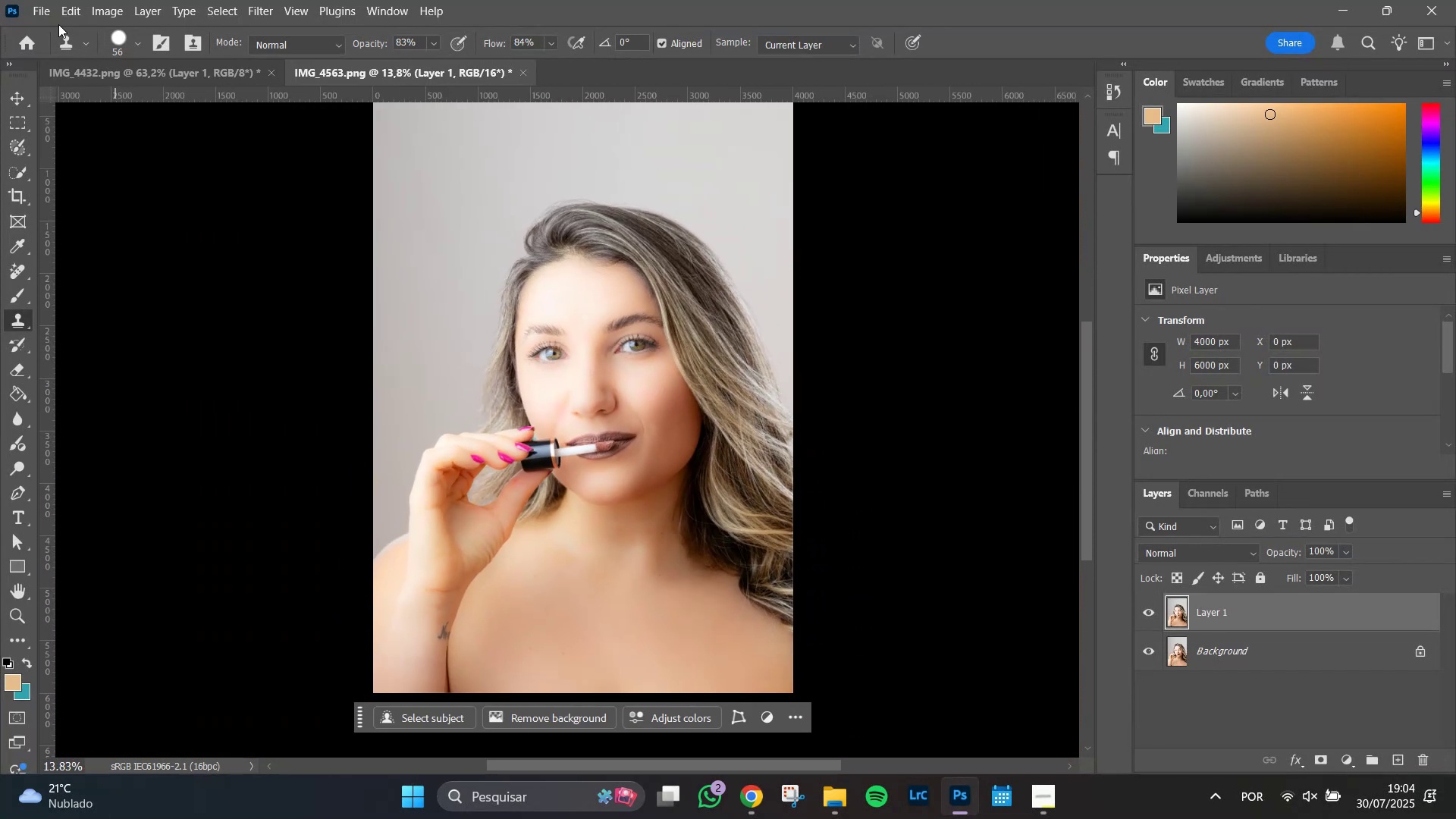 
left_click([48, 10])
 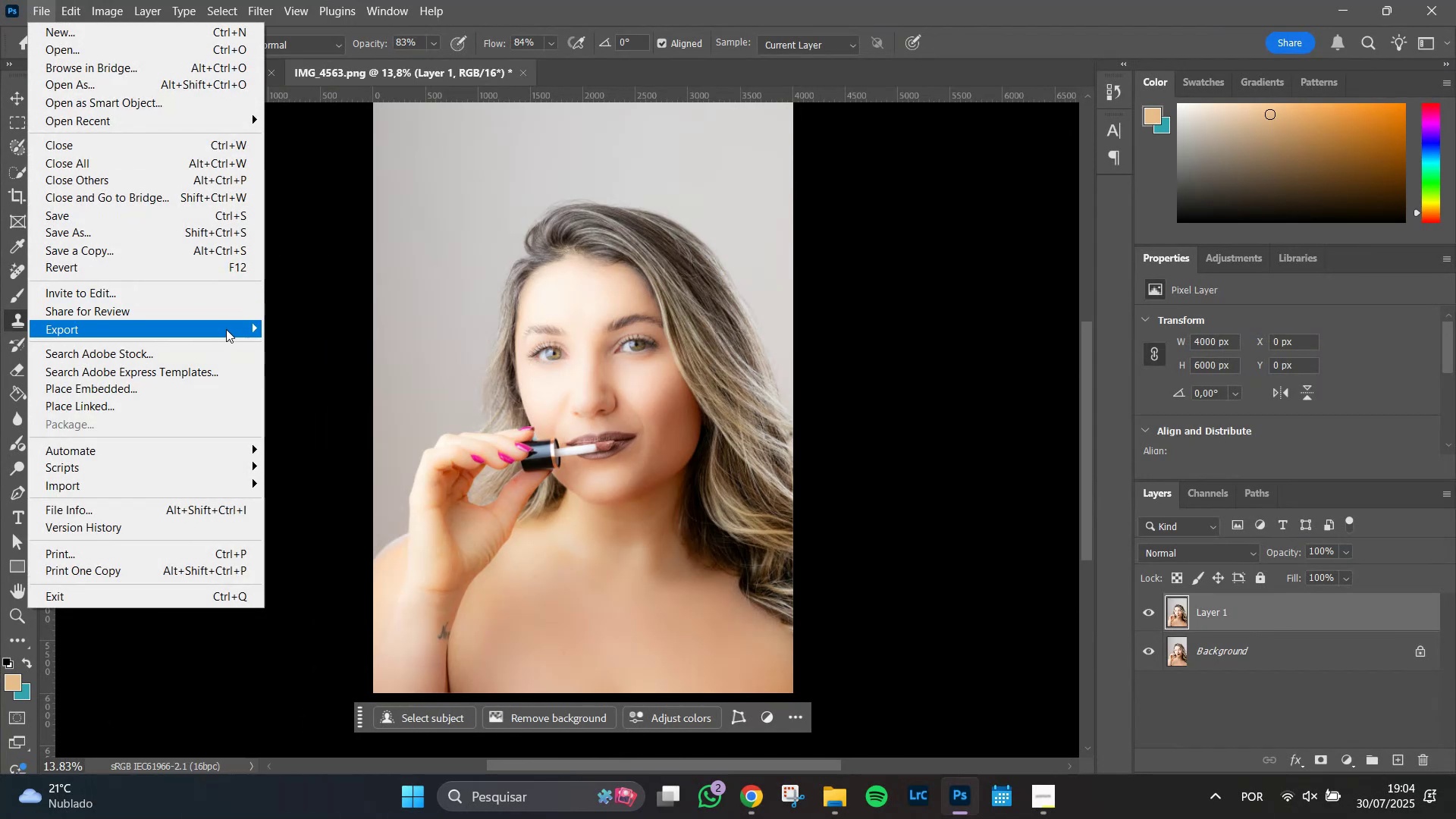 
left_click([351, 328])
 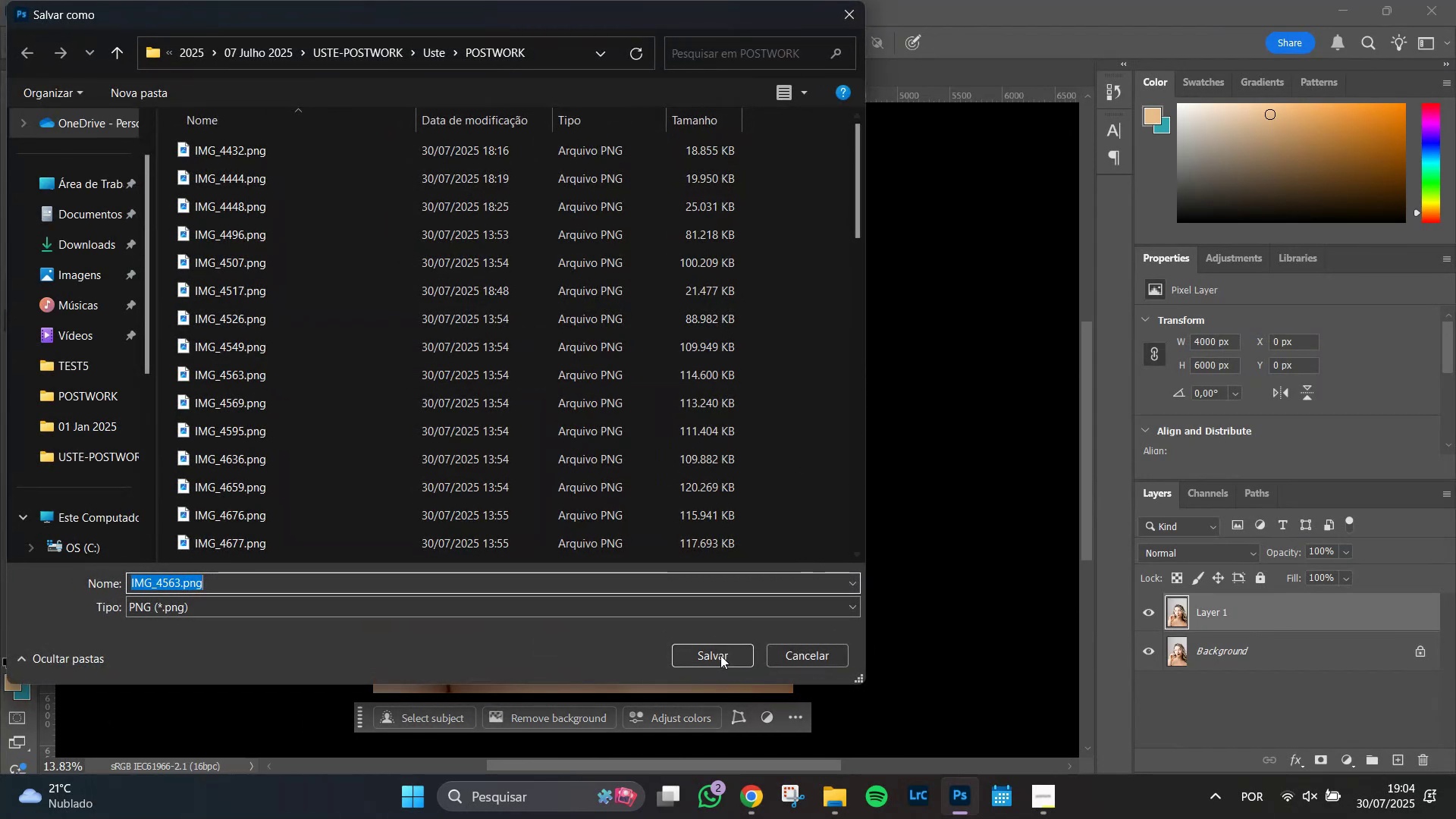 
left_click([733, 666])
 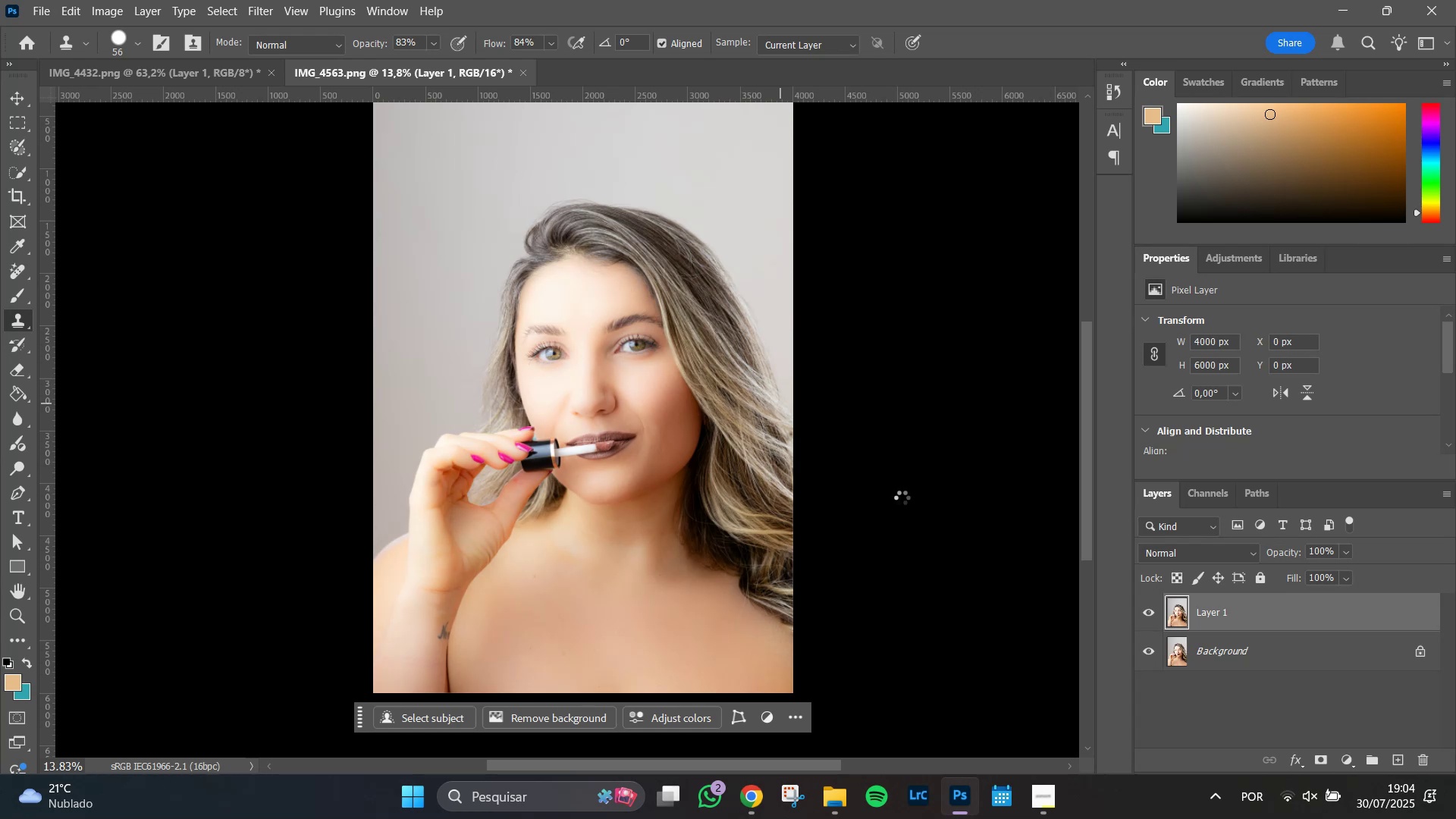 
wait(12.27)
 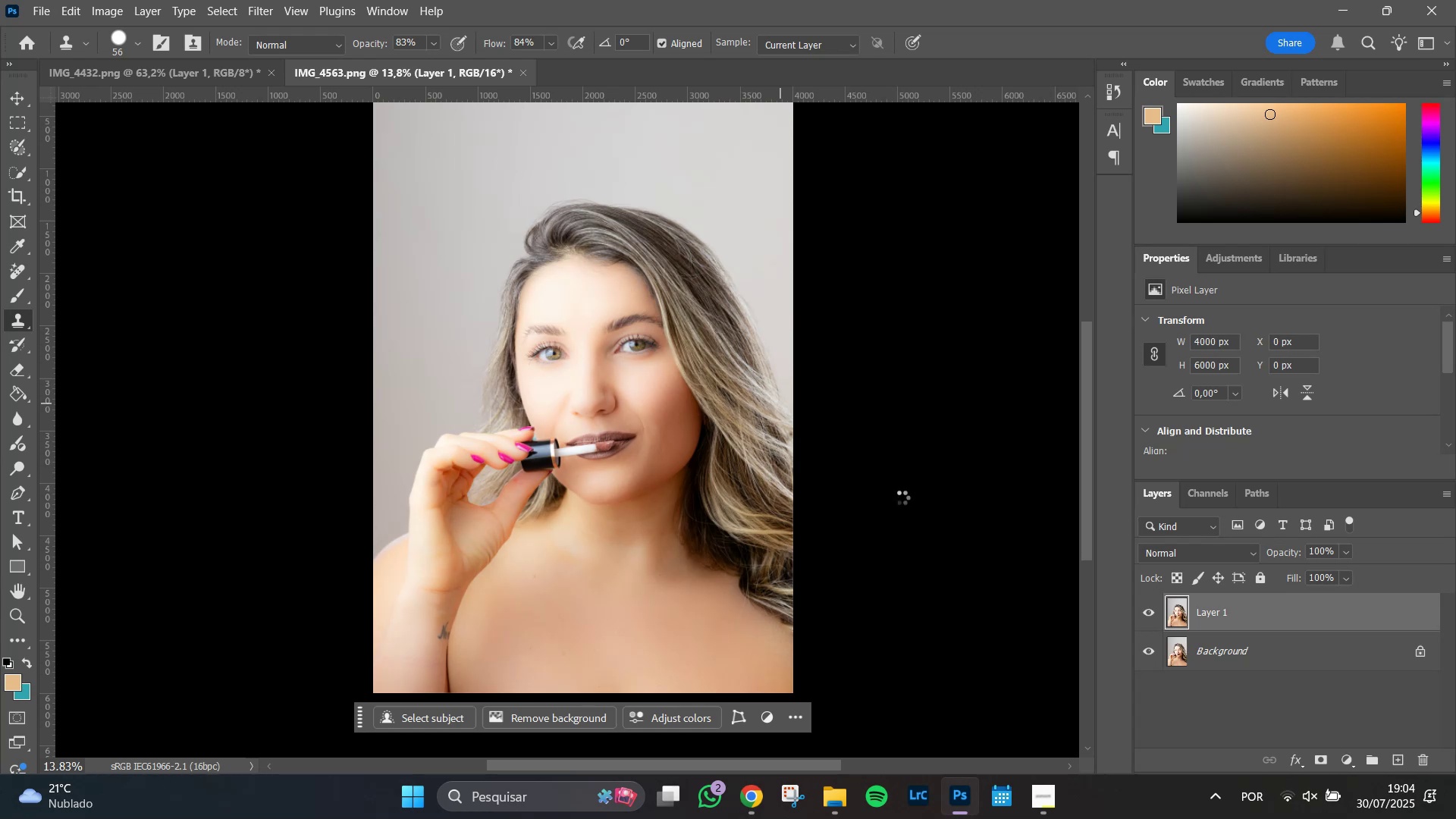 
key(Alt+Tab)
 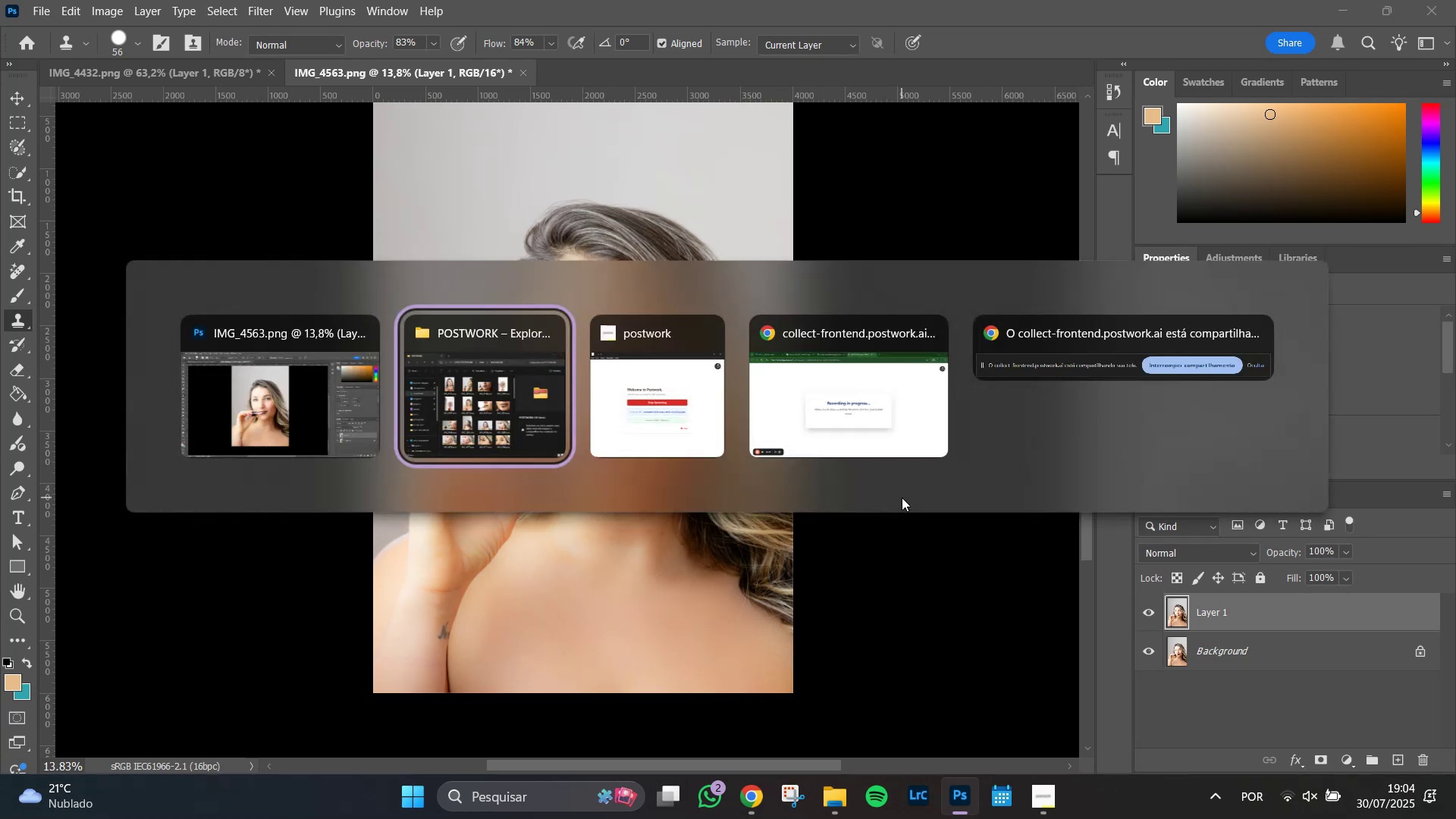 
key(Alt+Tab)
 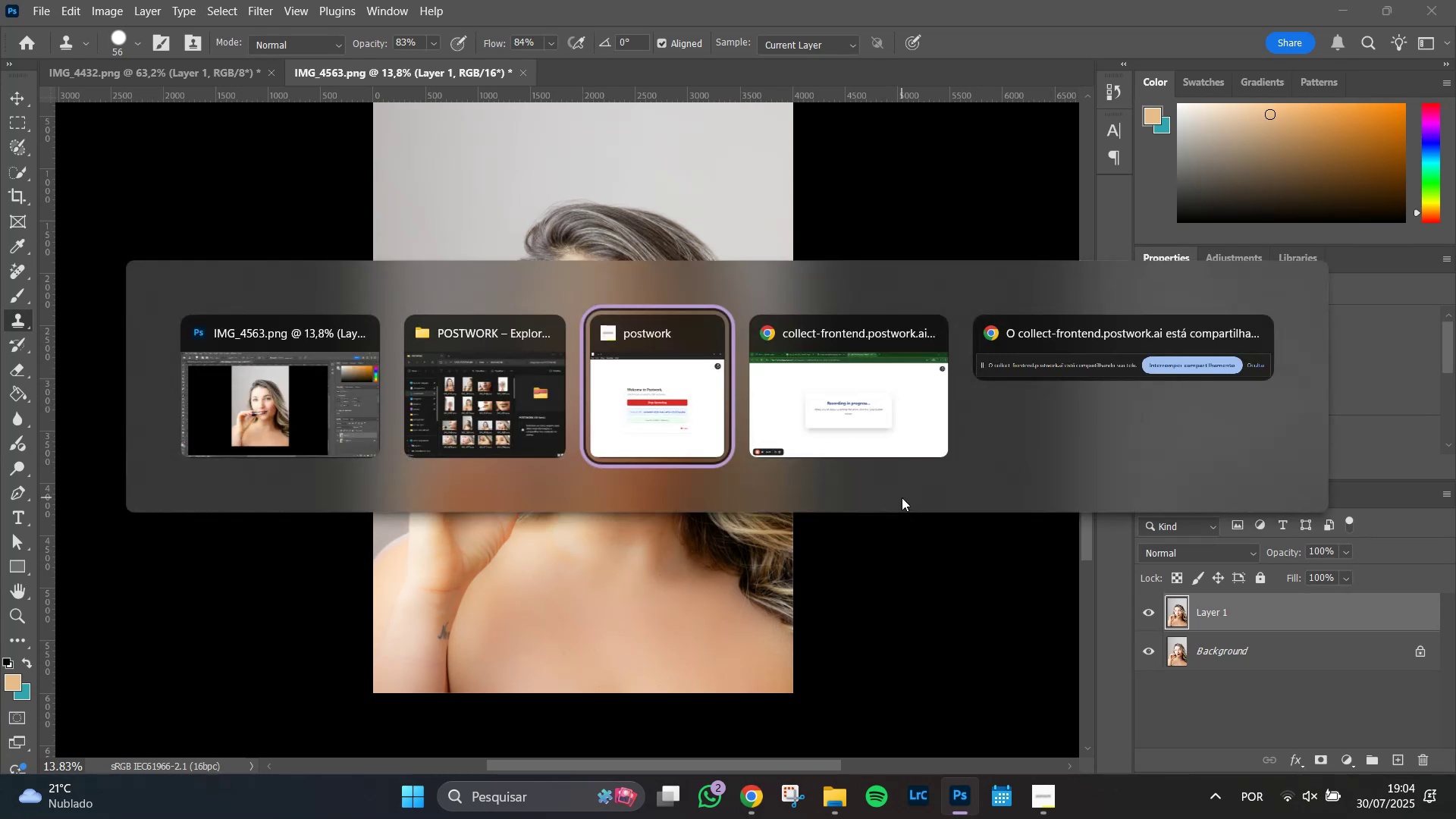 
key(Alt+Tab)
 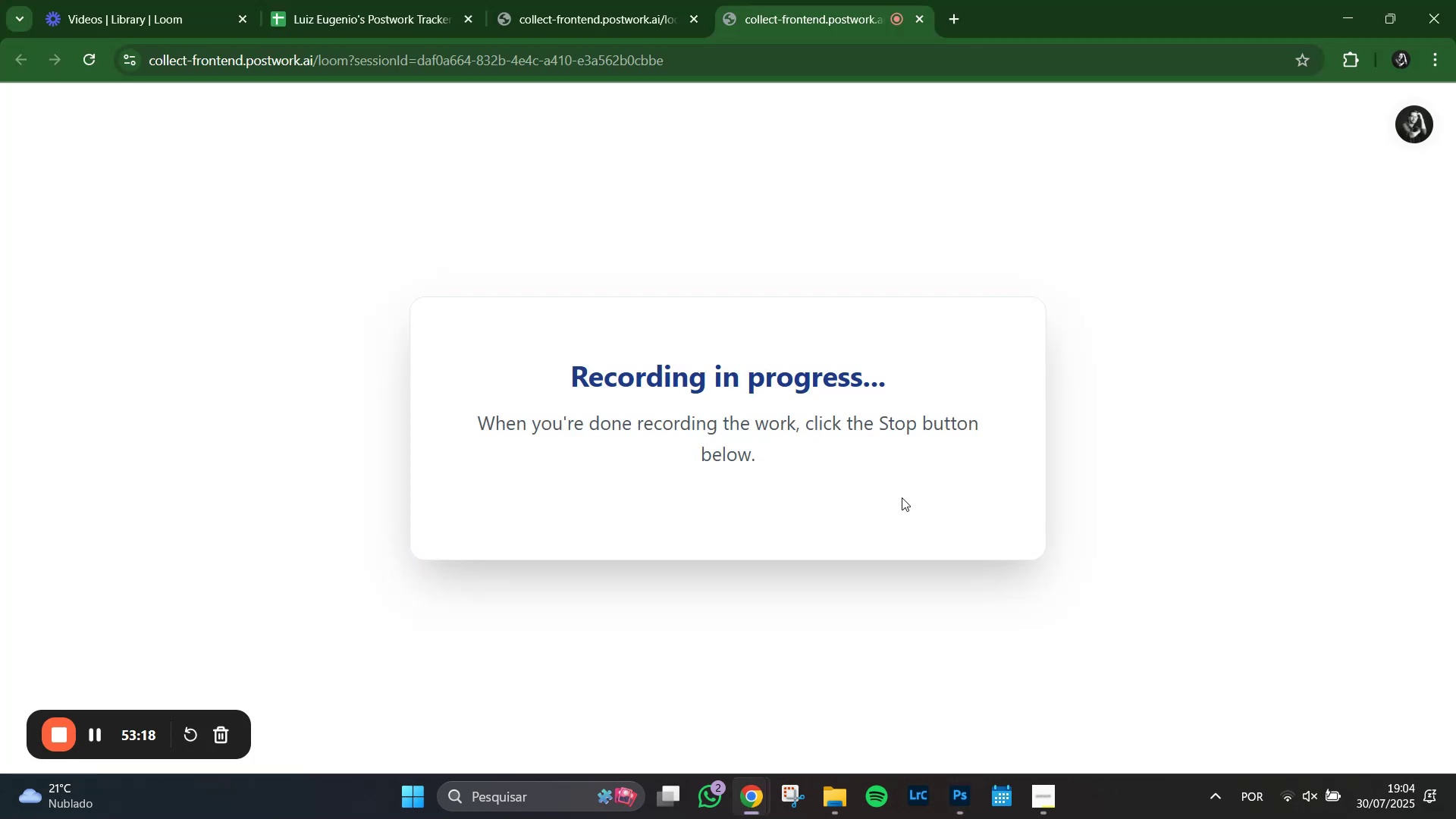 
key(Alt+Tab)
 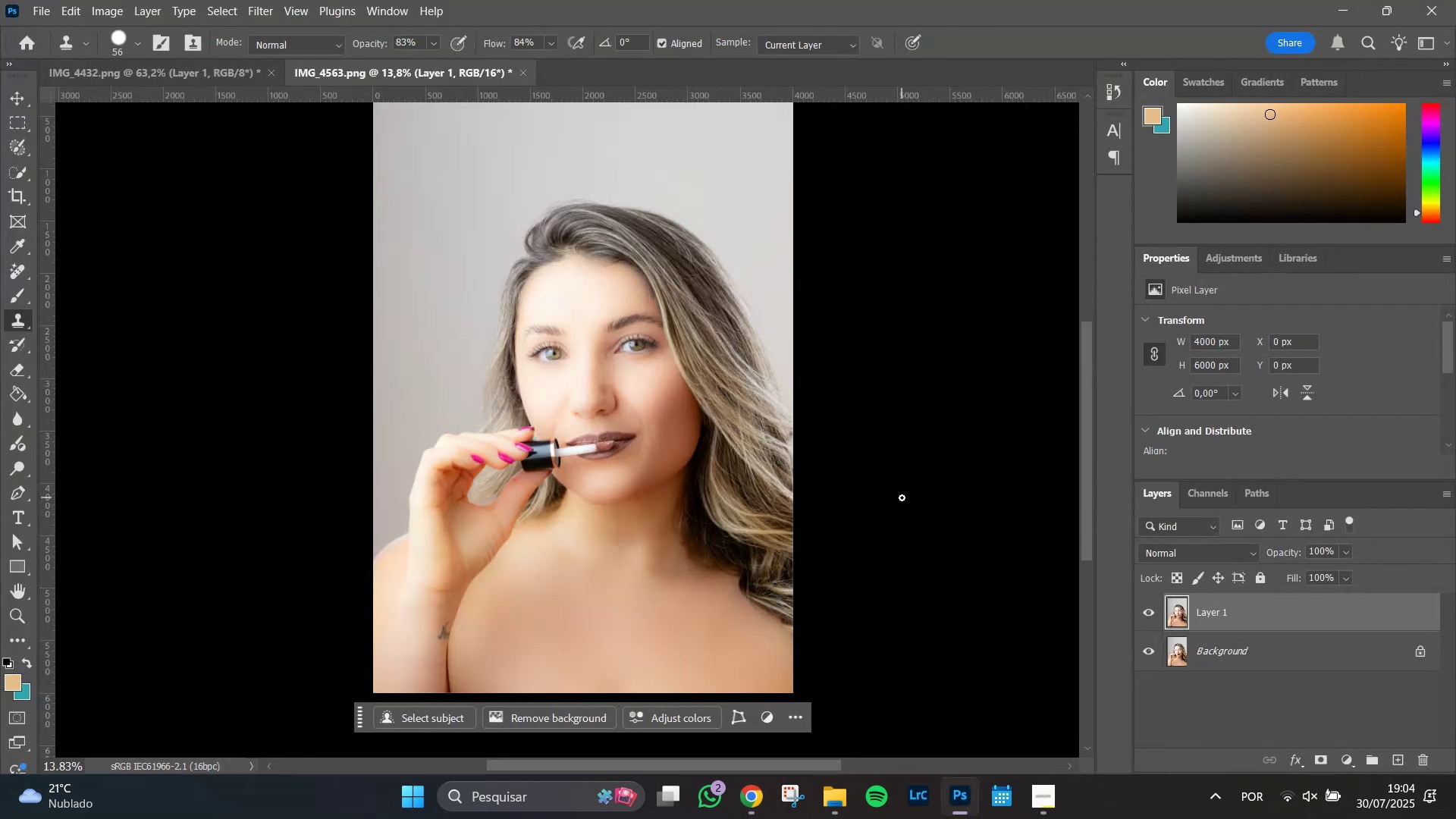 
wait(12.48)
 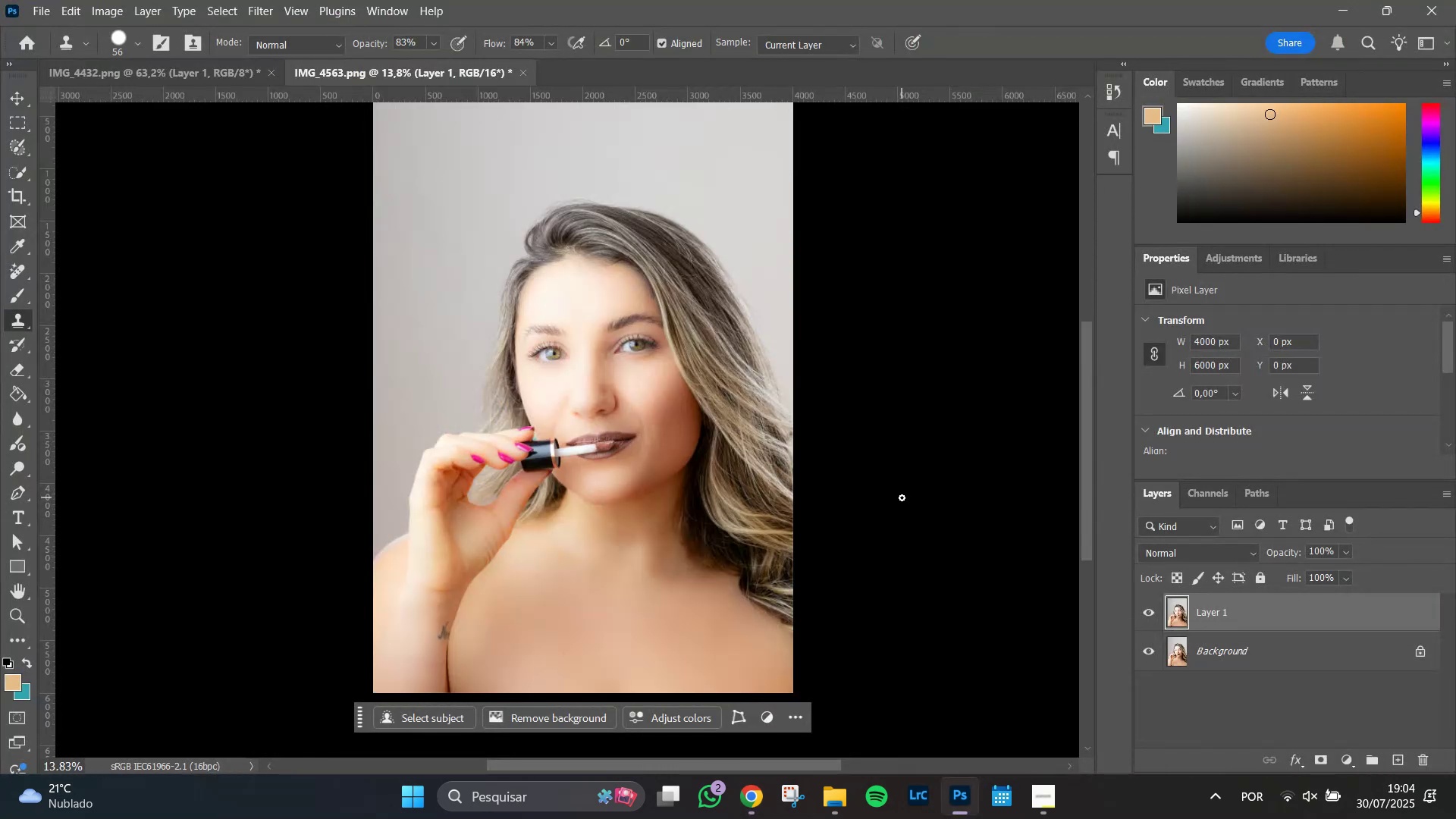 
key(Alt+Tab)
 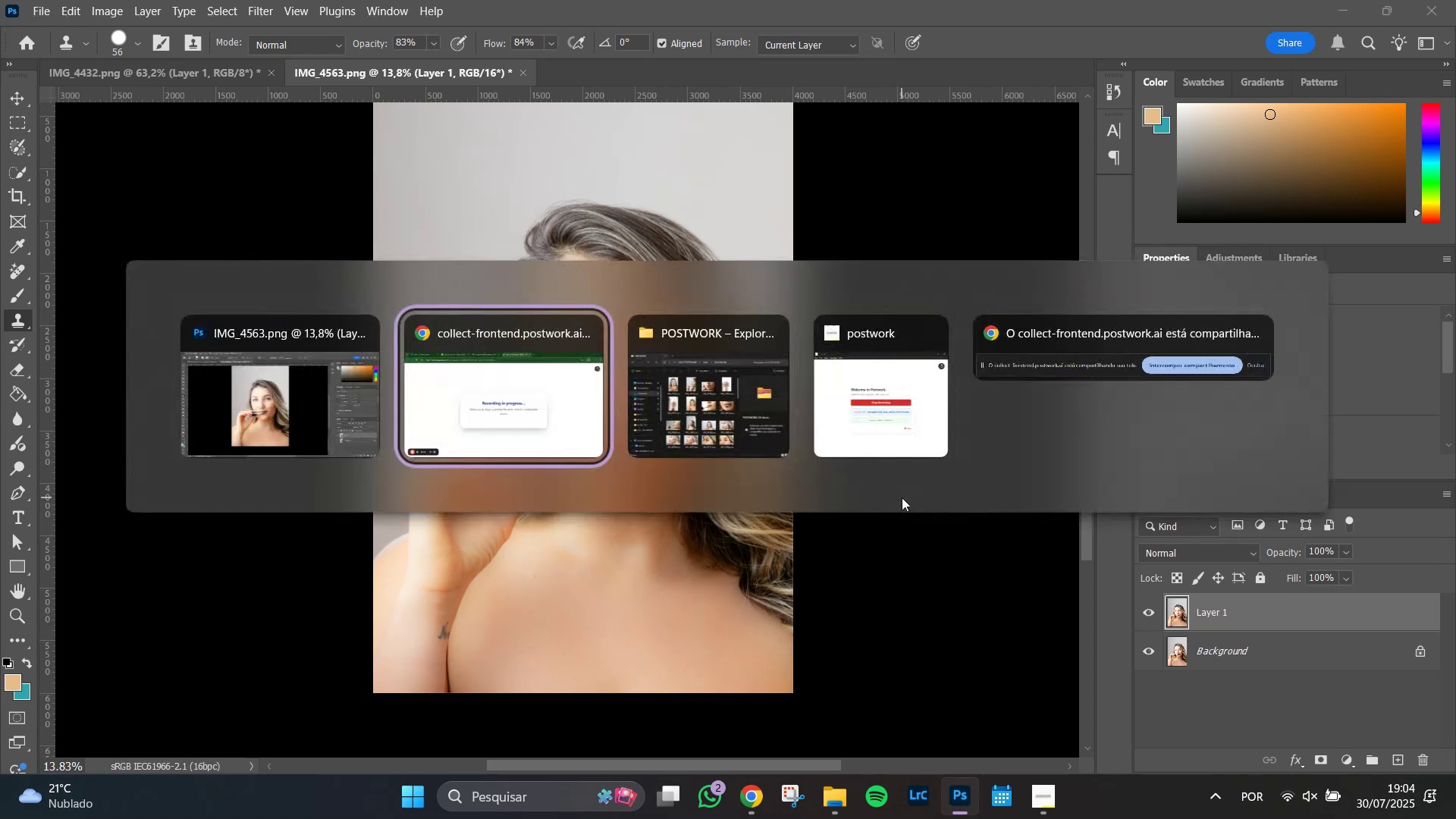 
key(Alt+Tab)
 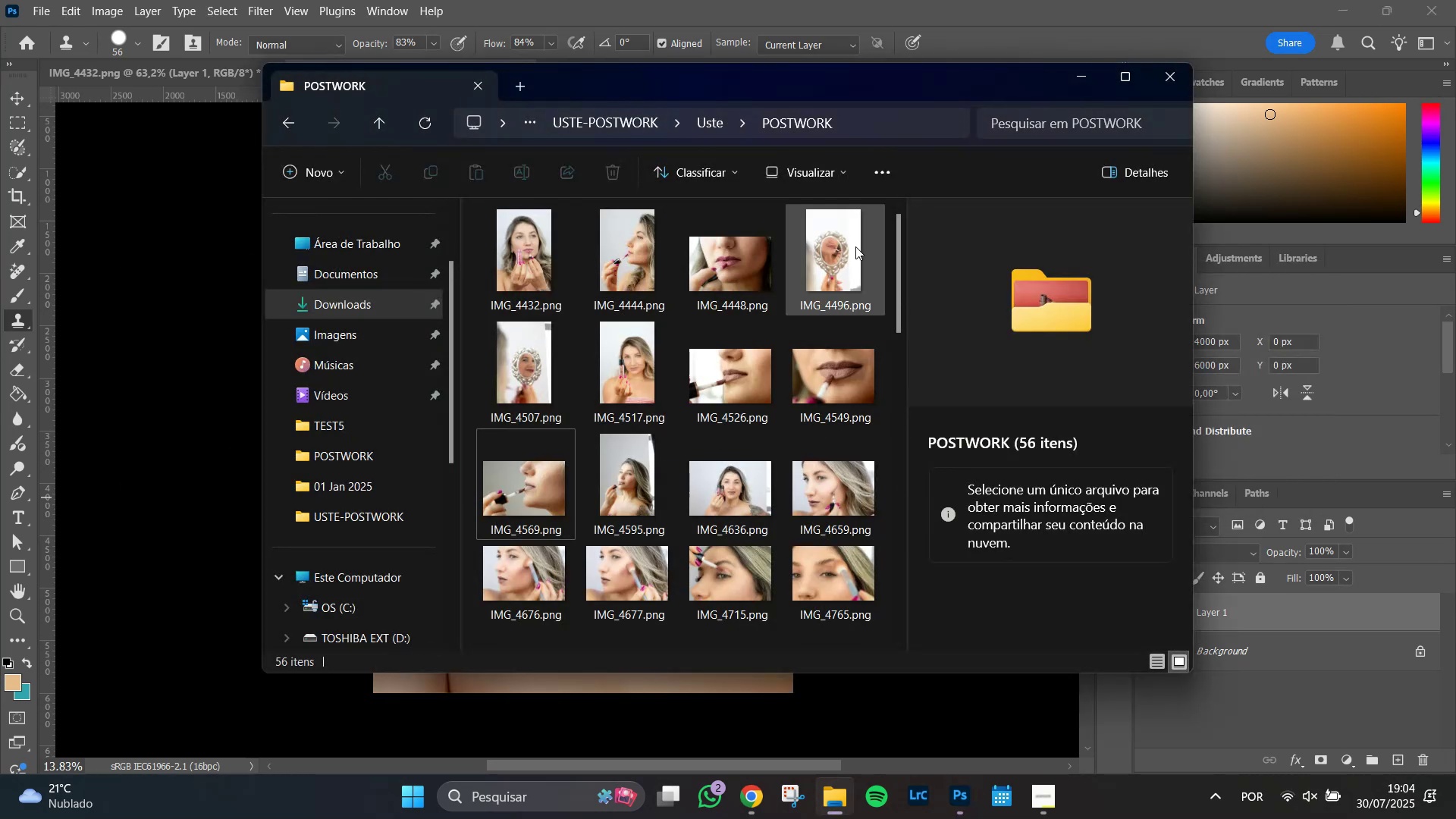 
left_click([902, 127])
 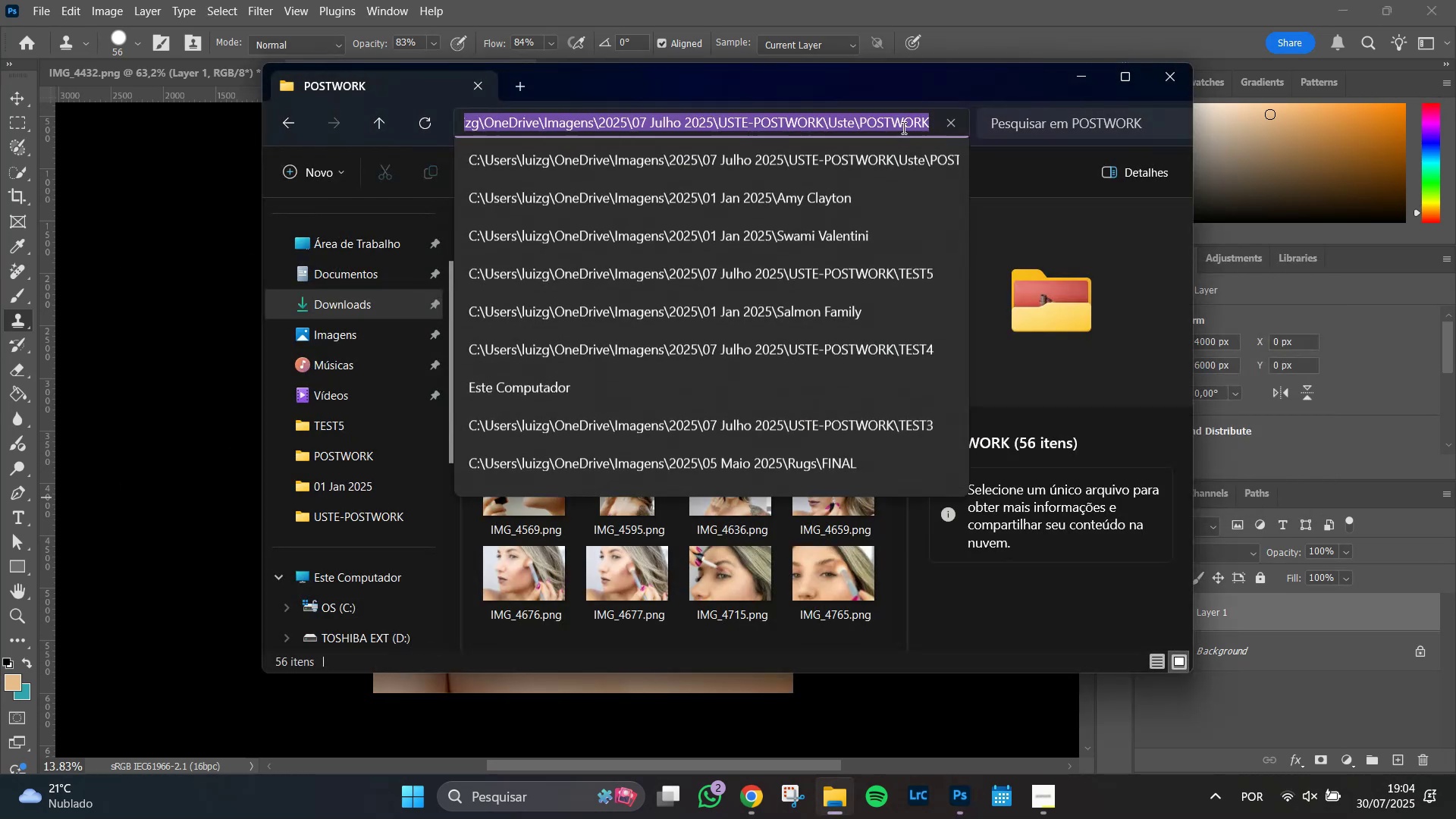 
key(NumpadEnter)
 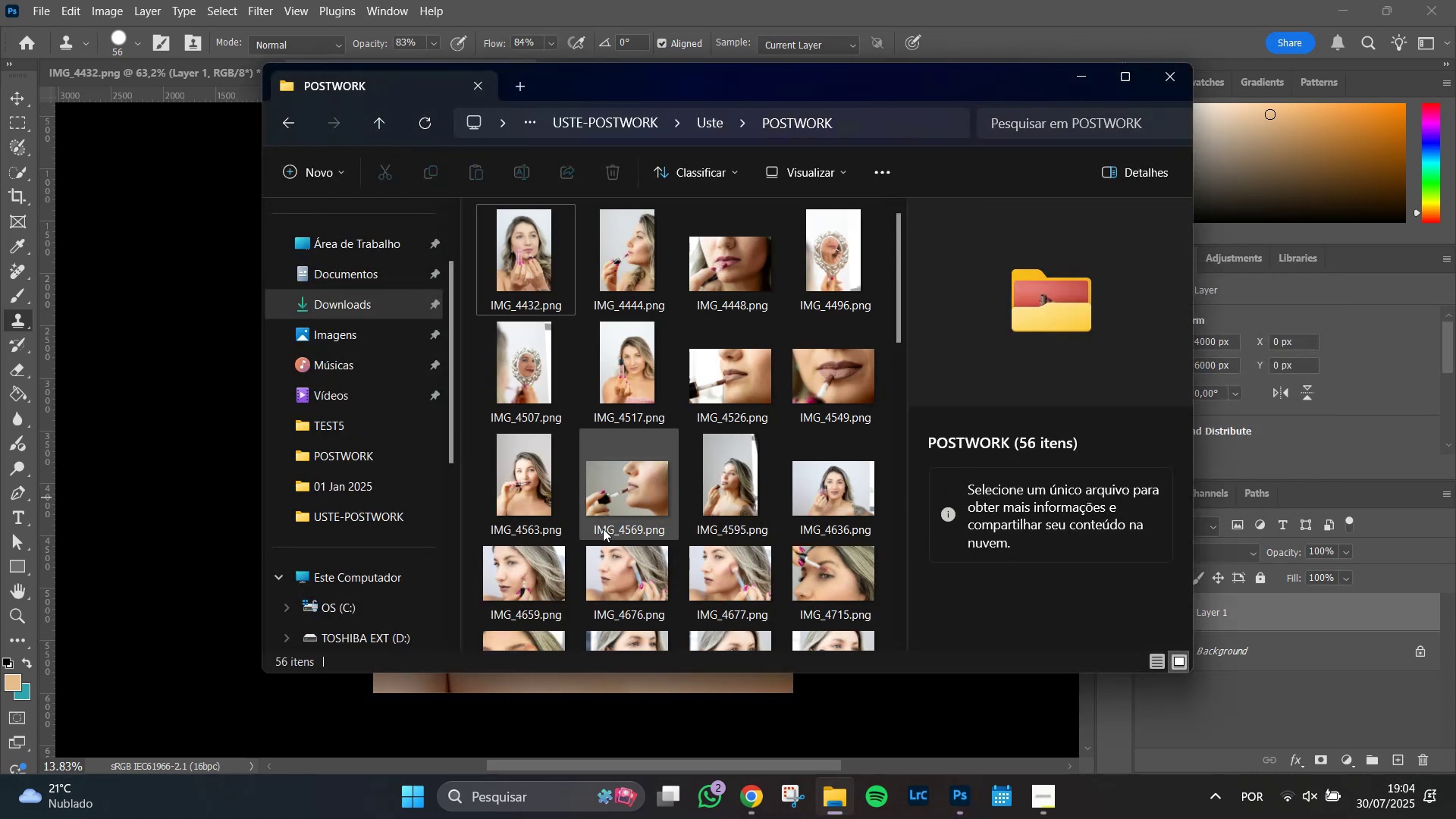 
left_click([607, 497])
 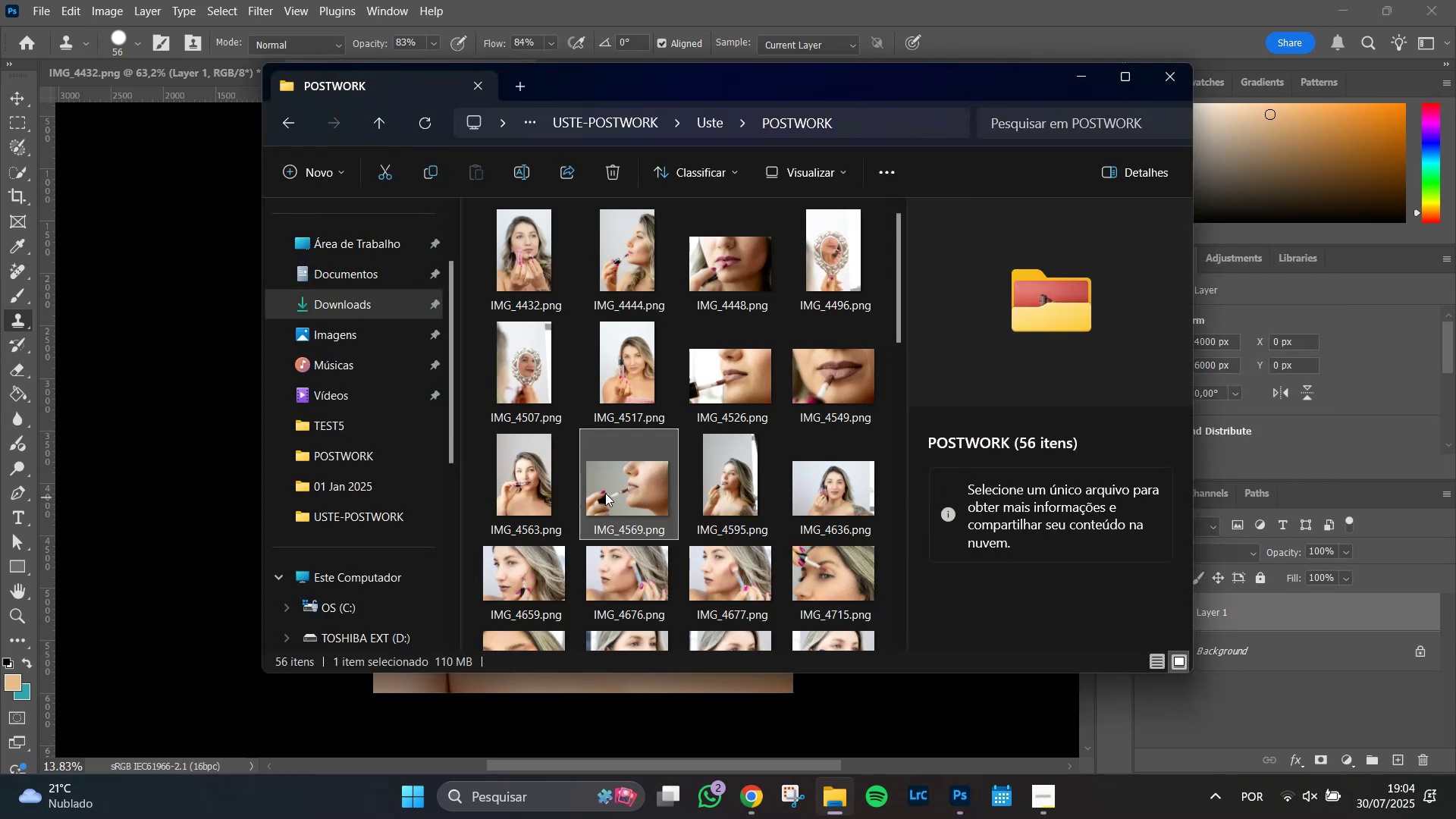 
right_click([626, 485])
 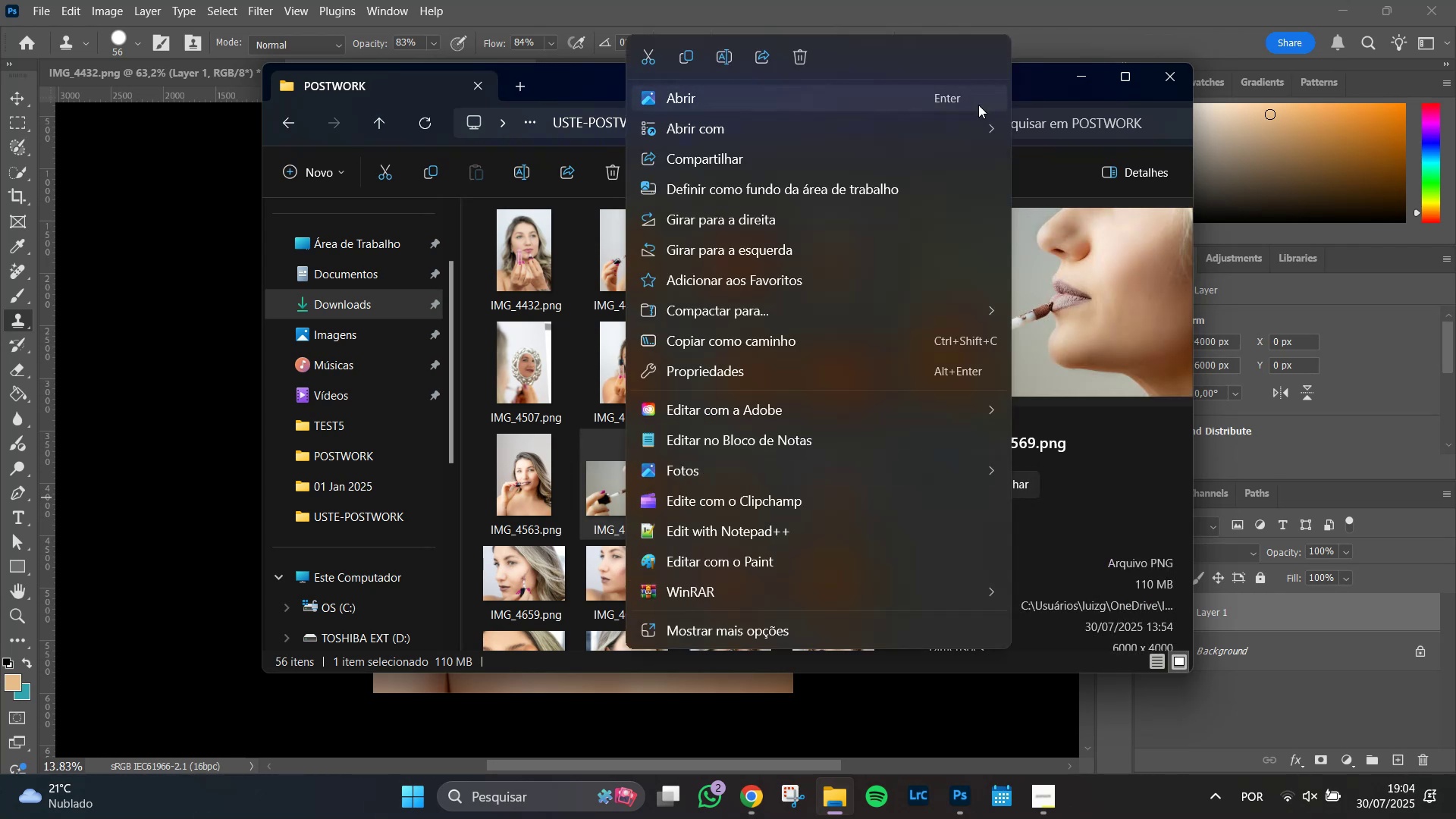 
left_click([954, 129])
 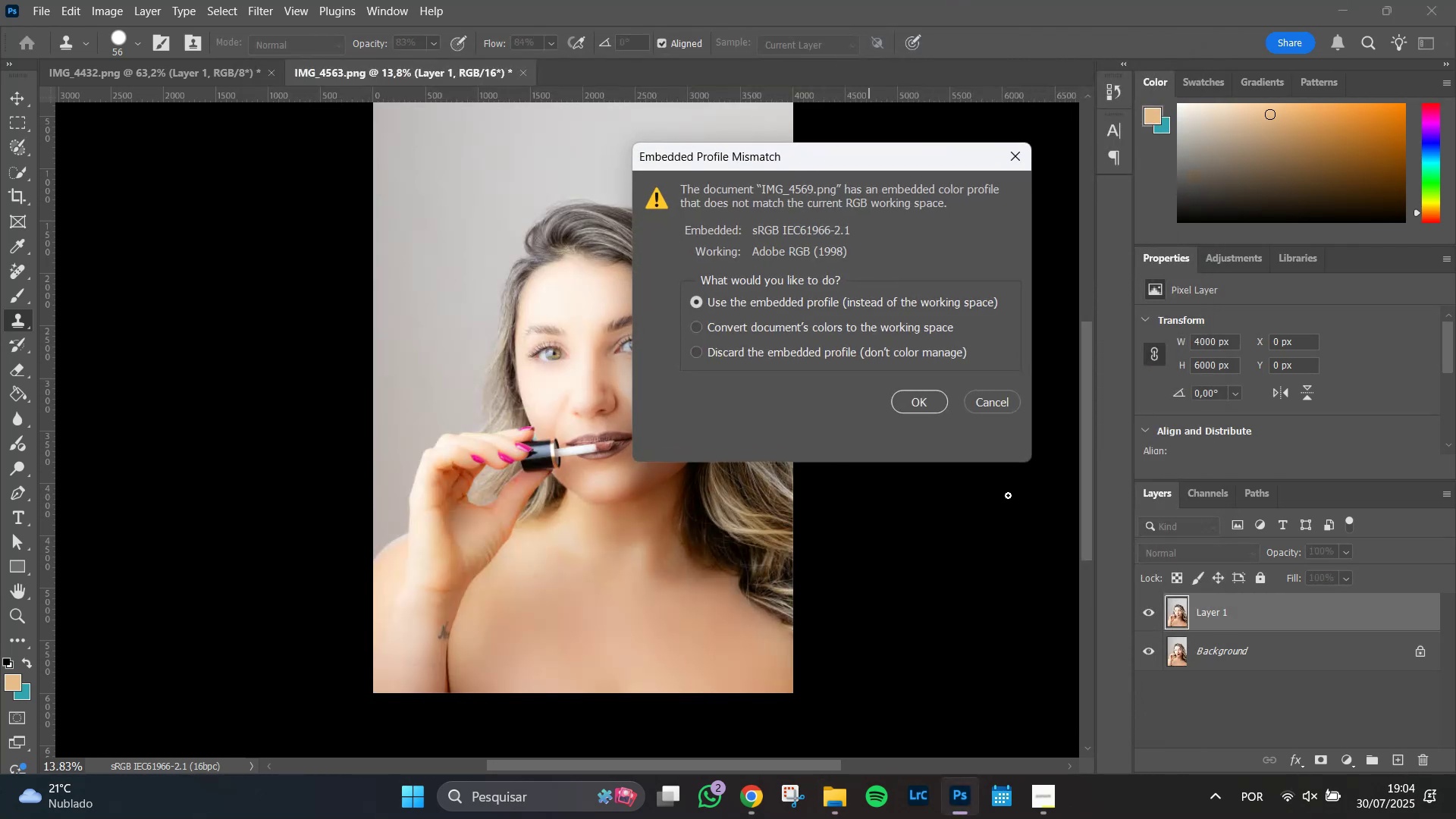 
left_click([912, 406])
 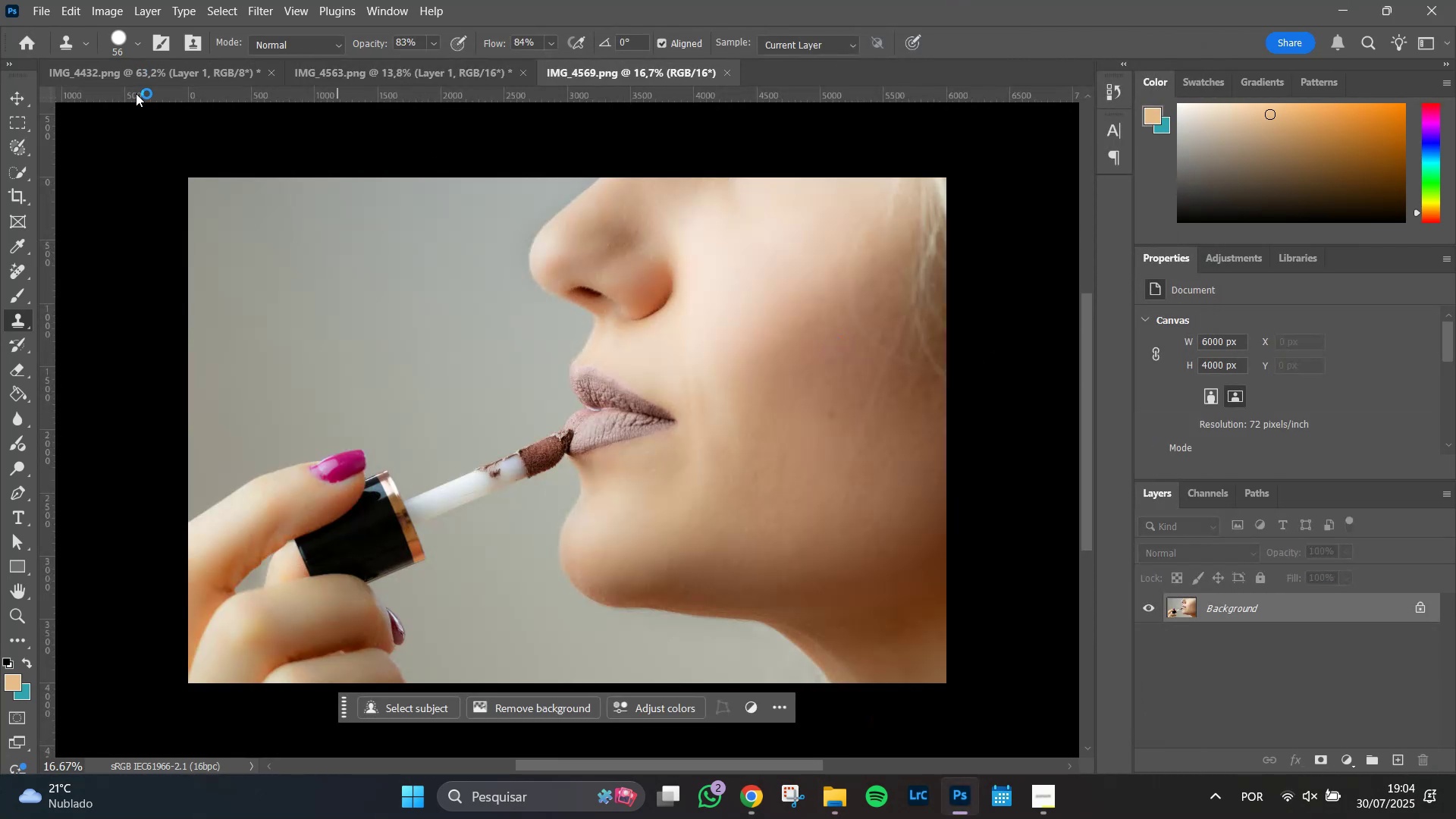 
left_click([157, 73])
 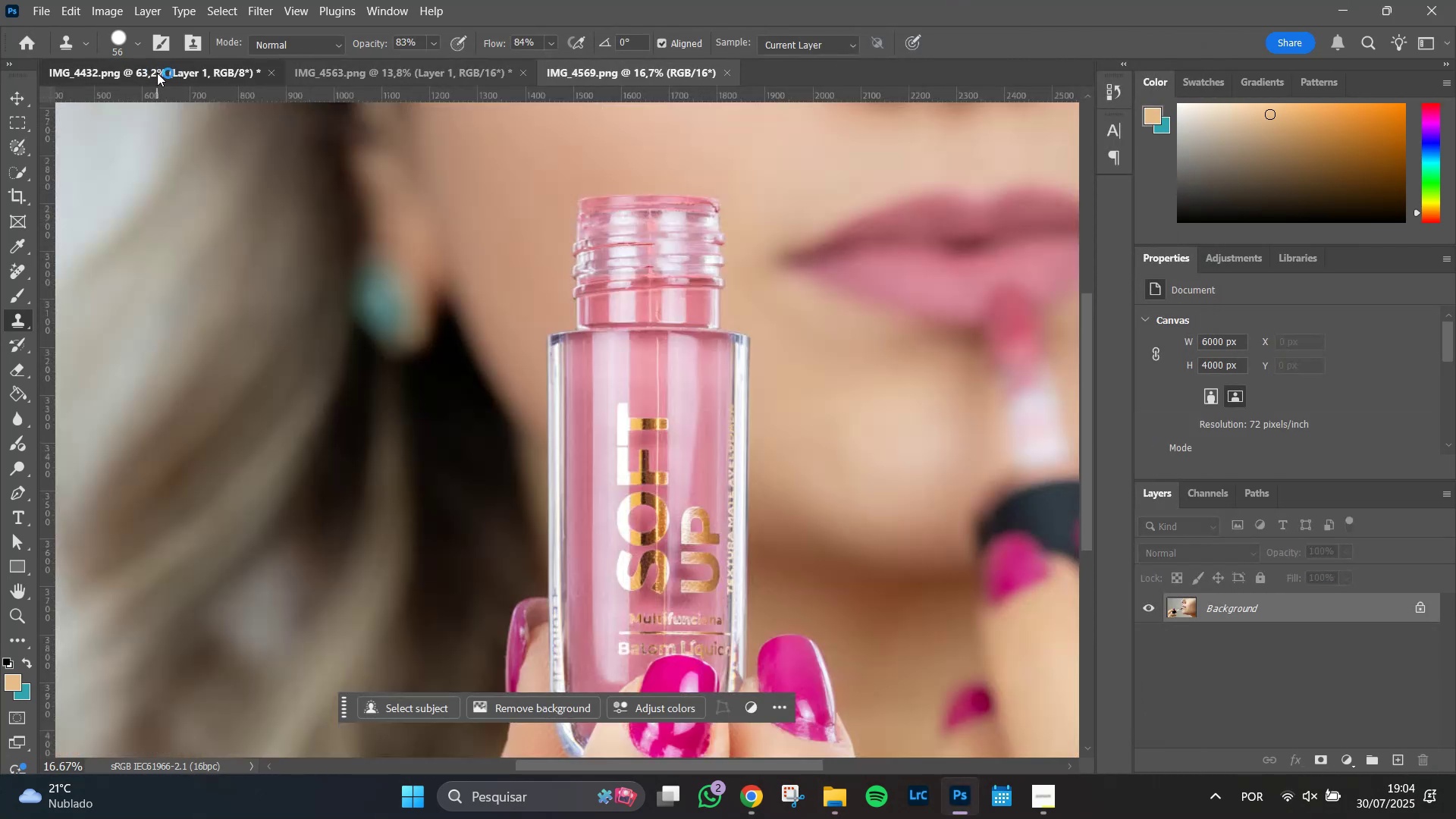 
key(Control+W)
 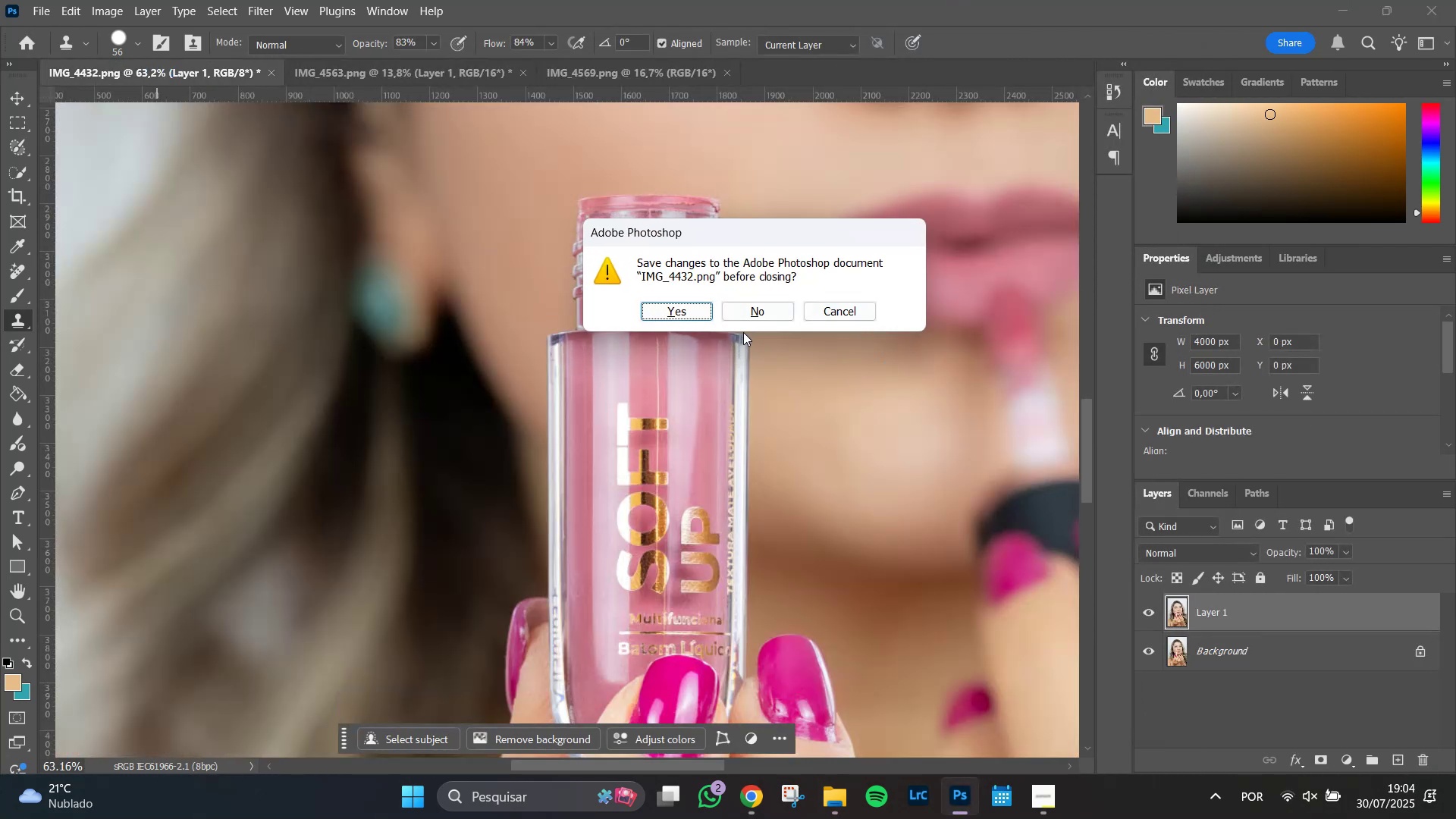 
left_click([749, 321])
 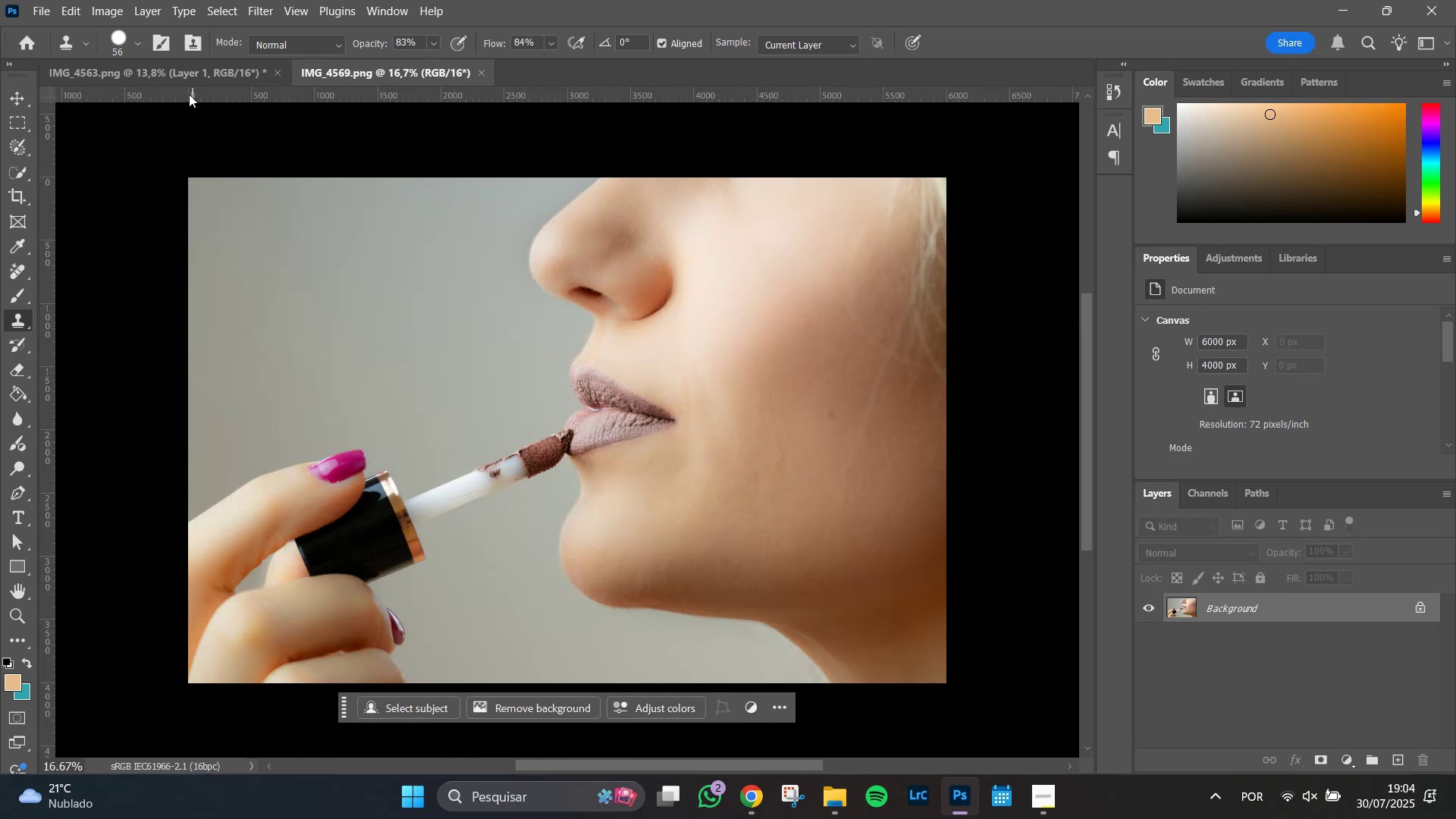 
left_click([184, 73])
 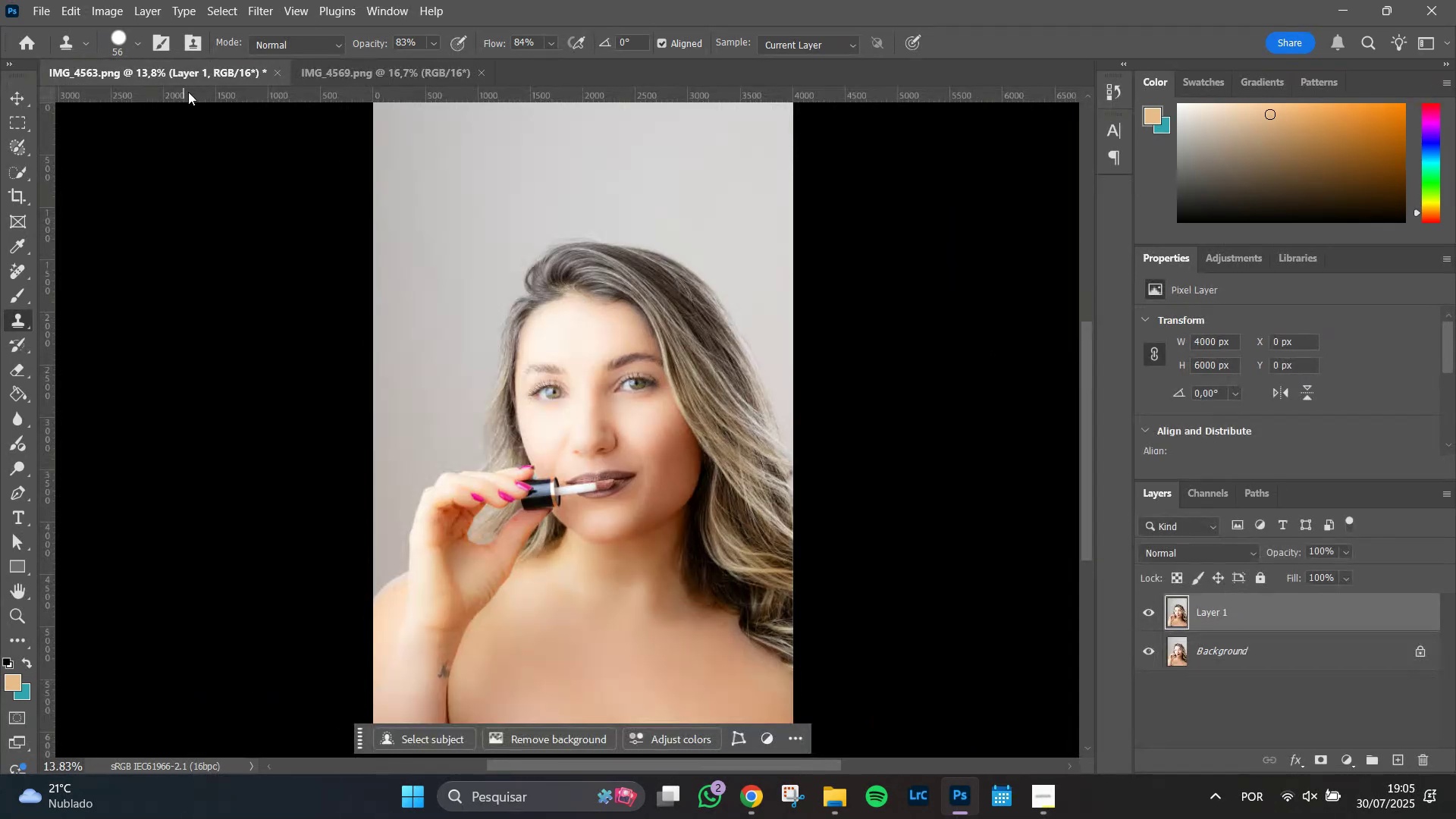 
key(Control+W)
 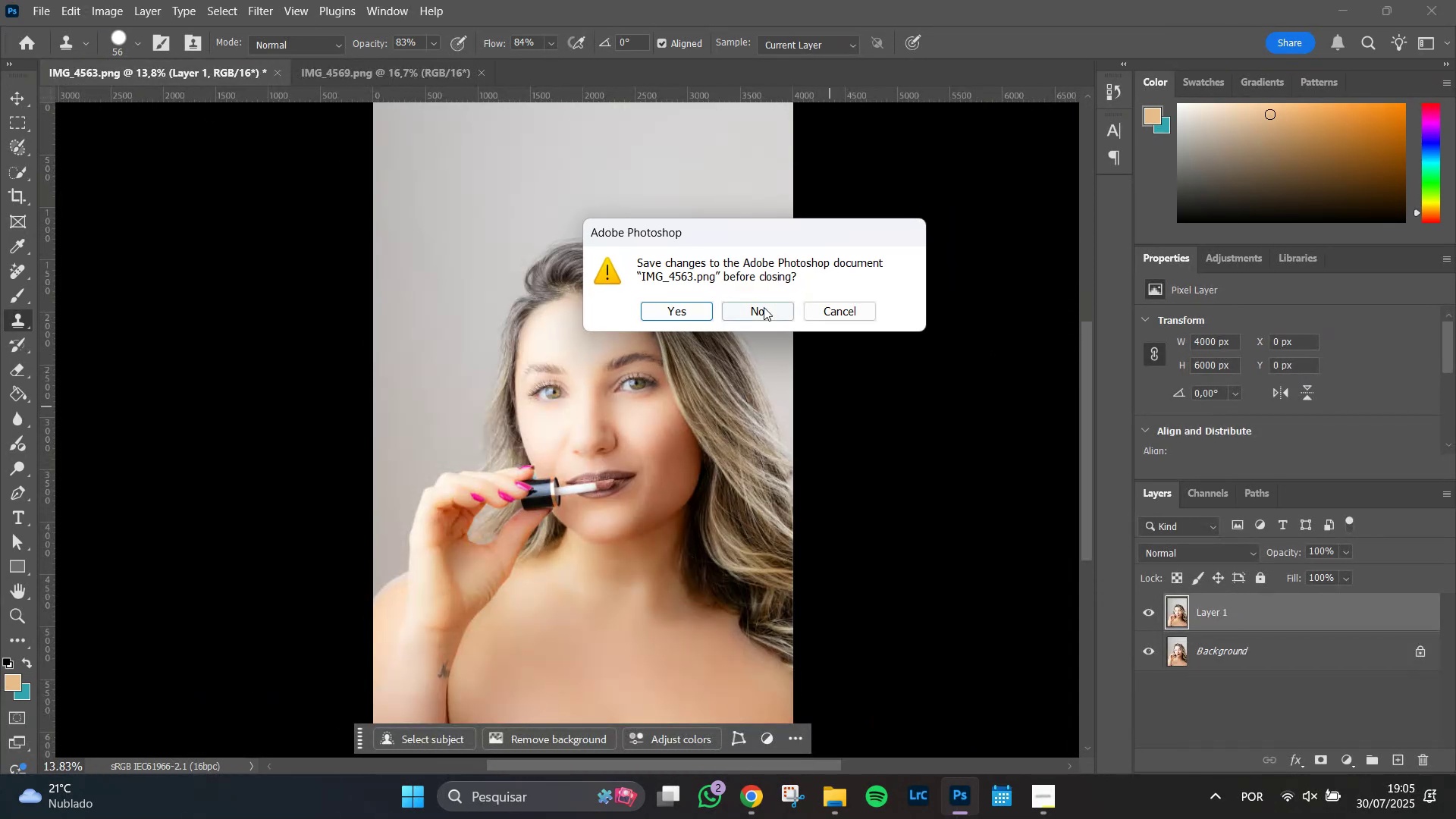 
left_click([764, 307])
 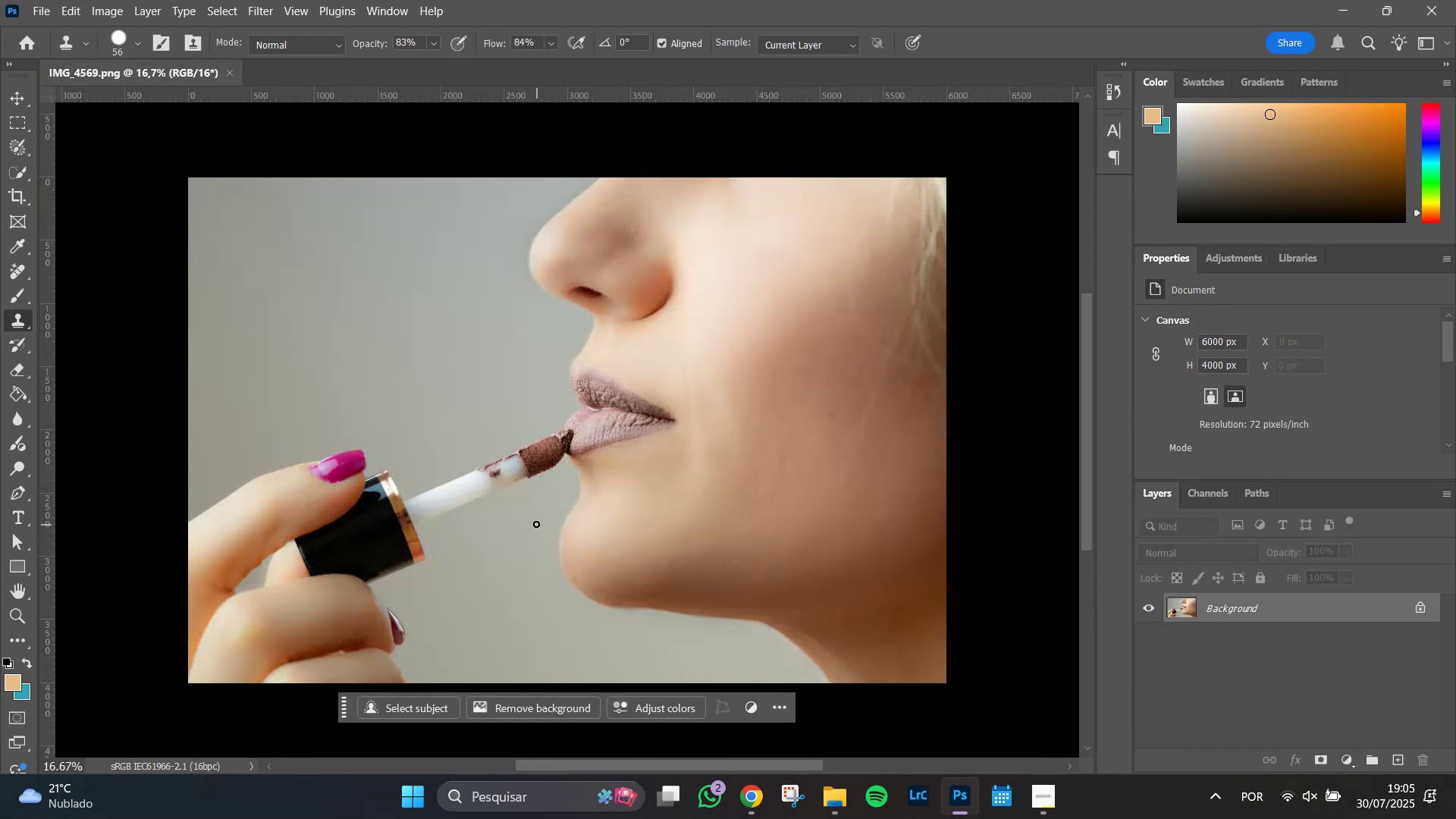 
hold_key(key=AltLeft, duration=1.51)
scroll: coordinate [425, 585], scroll_direction: up, amount: 13.0
 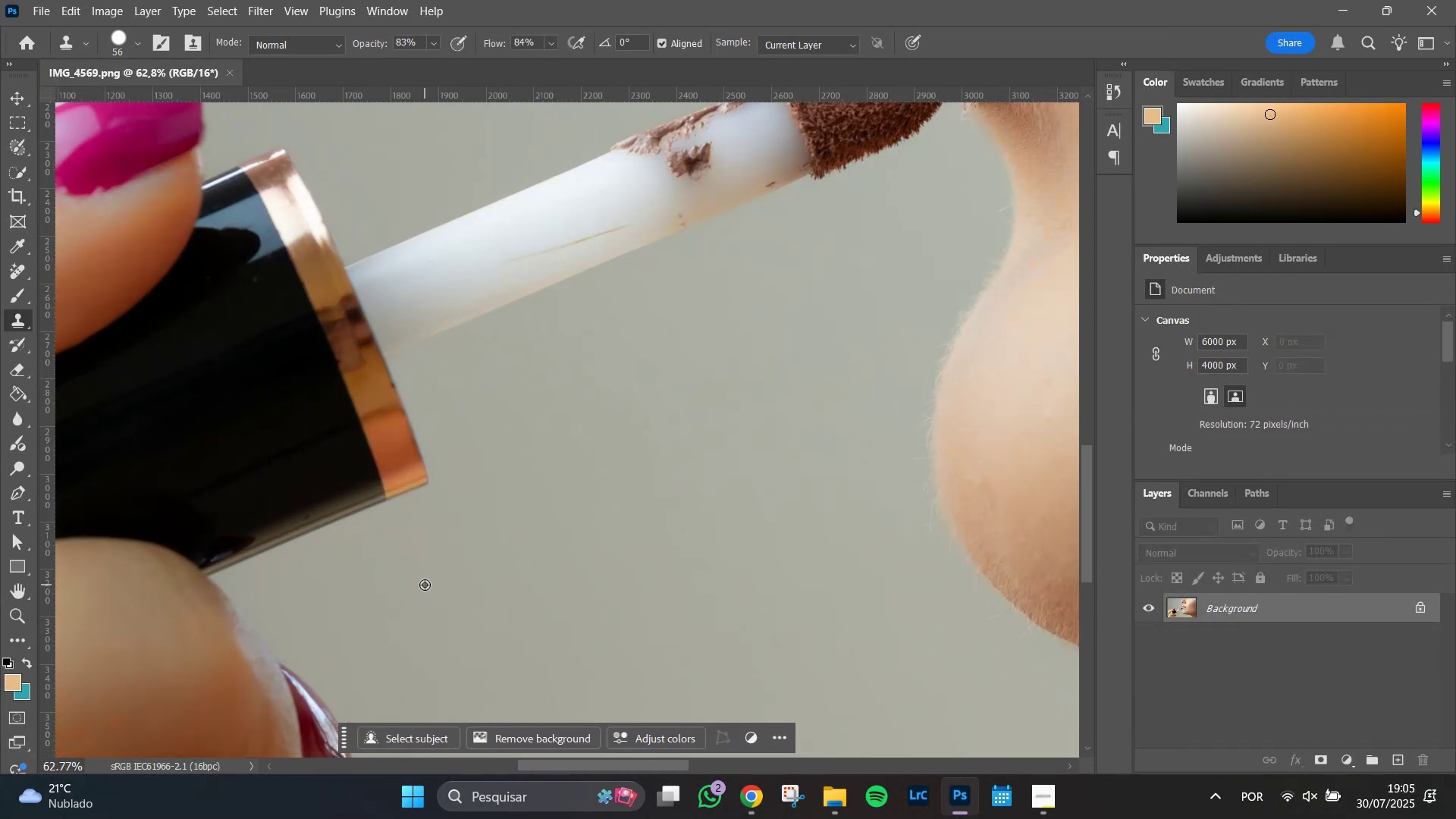 
hold_key(key=Space, duration=1.51)
 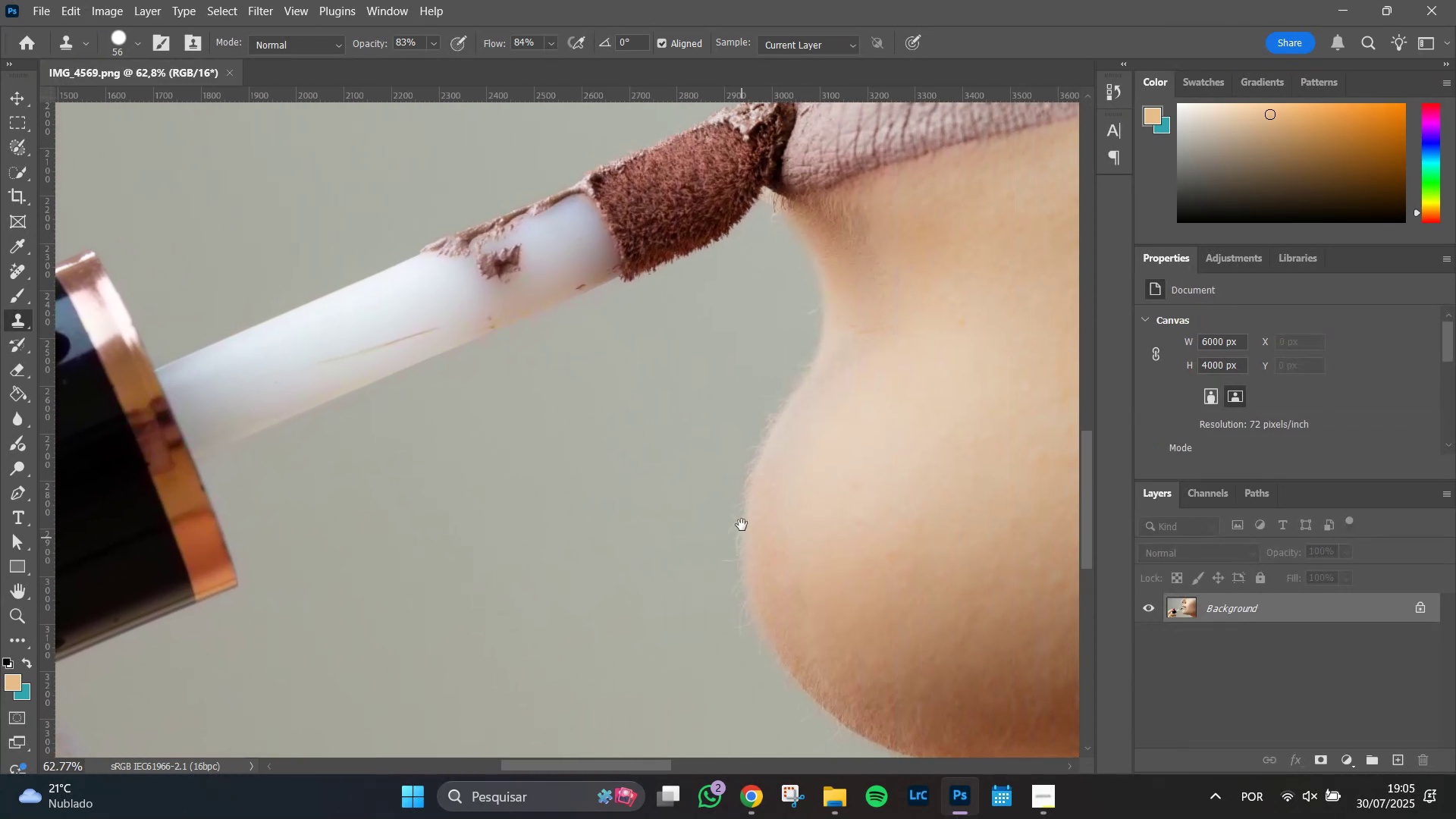 
left_click_drag(start_coordinate=[324, 508], to_coordinate=[409, 580])
 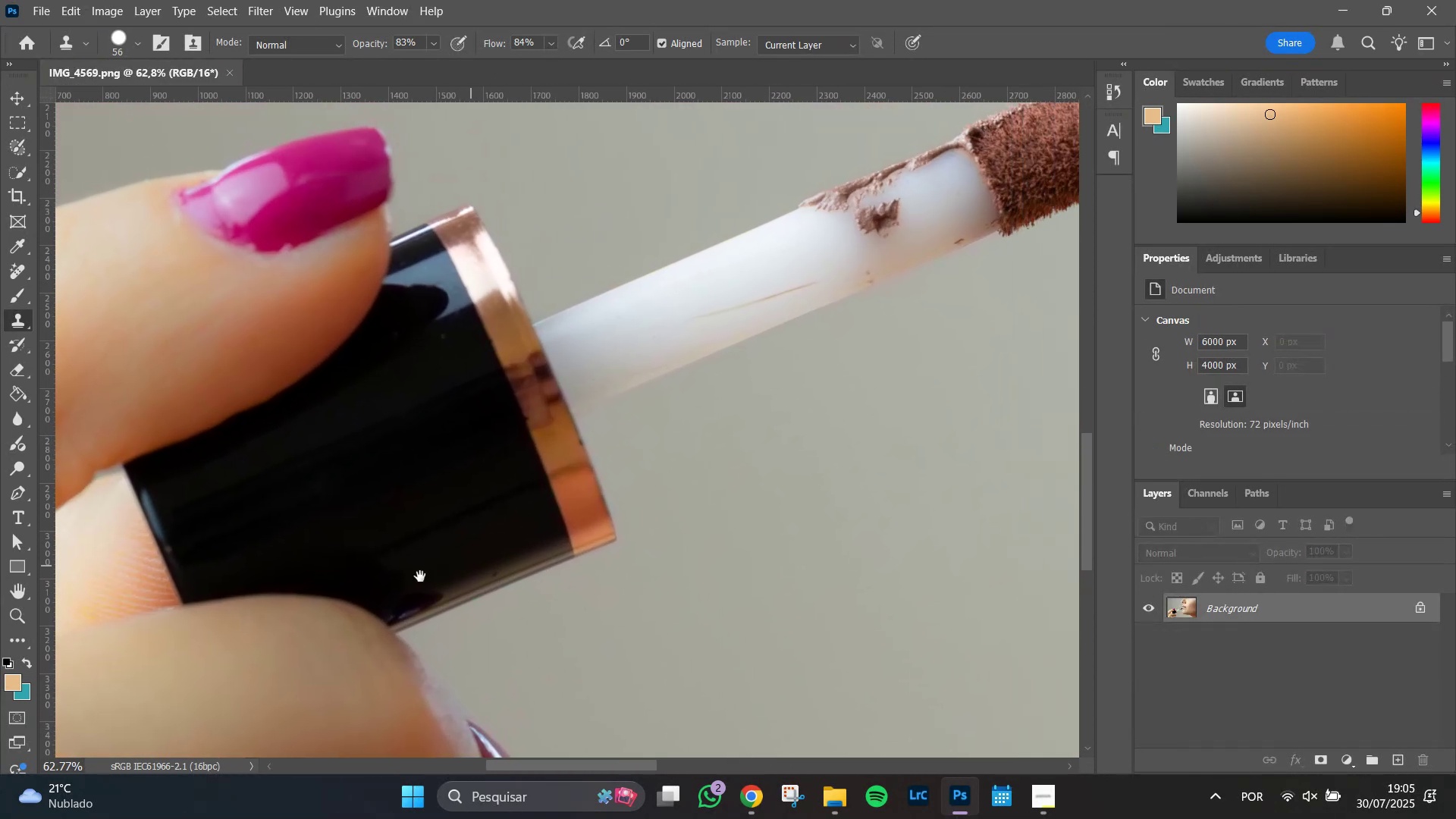 
hold_key(key=Space, duration=1.51)
 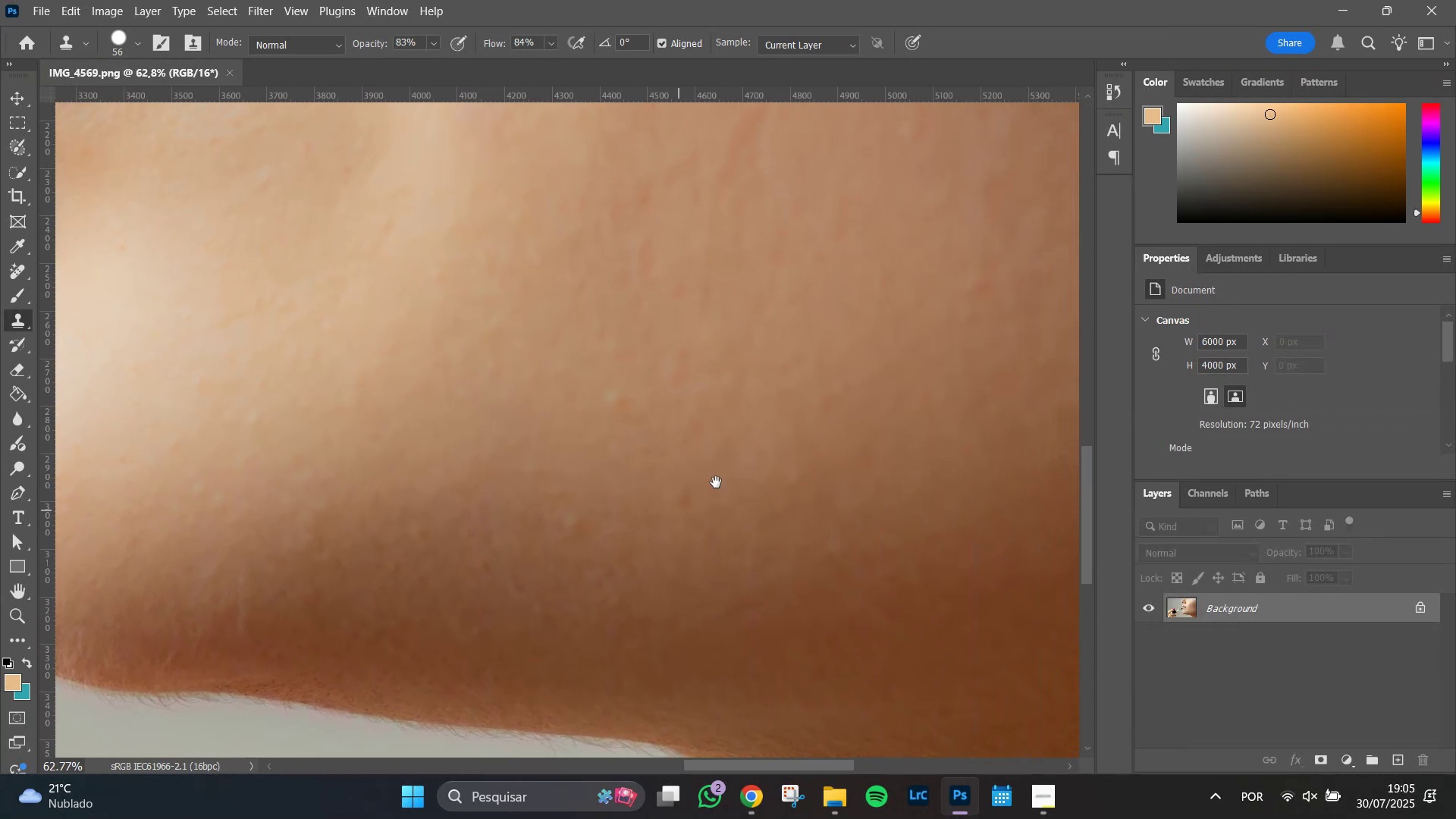 
left_click_drag(start_coordinate=[742, 538], to_coordinate=[490, 397])
 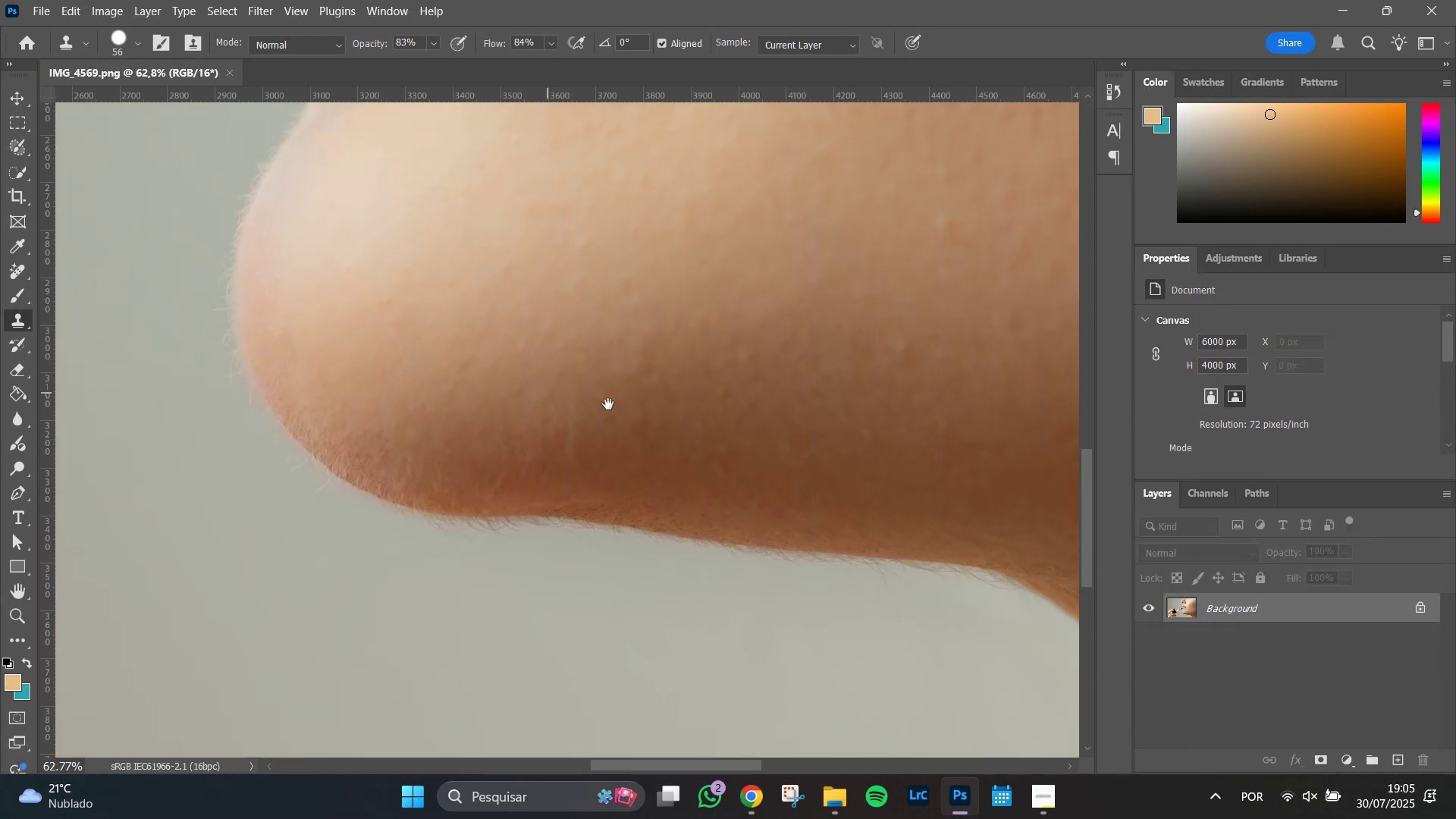 
left_click_drag(start_coordinate=[764, 381], to_coordinate=[600, 589])
 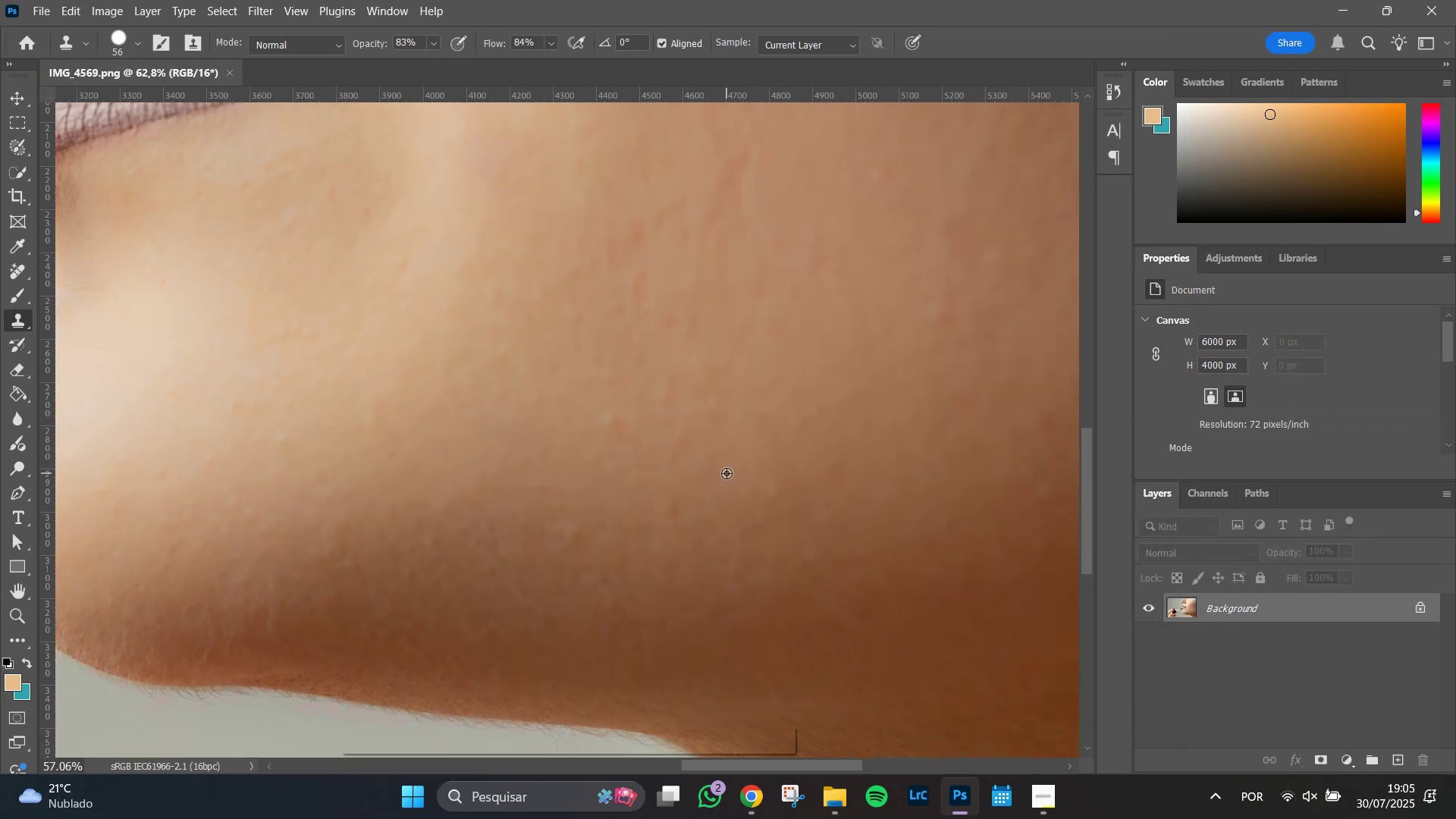 
hold_key(key=Space, duration=0.39)
 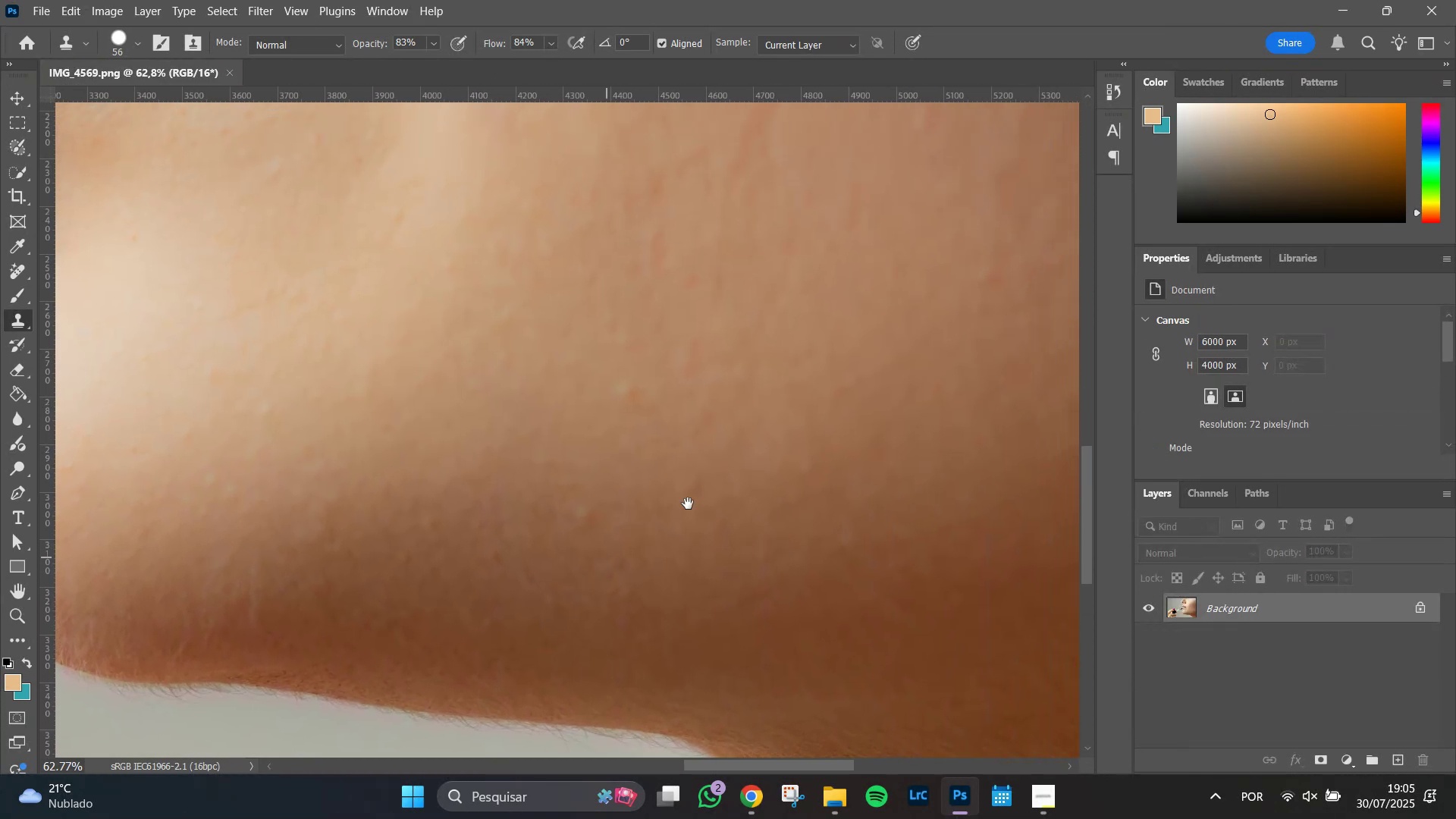 
hold_key(key=AltLeft, duration=0.7)
scroll: coordinate [726, 473], scroll_direction: down, amount: 7.0
 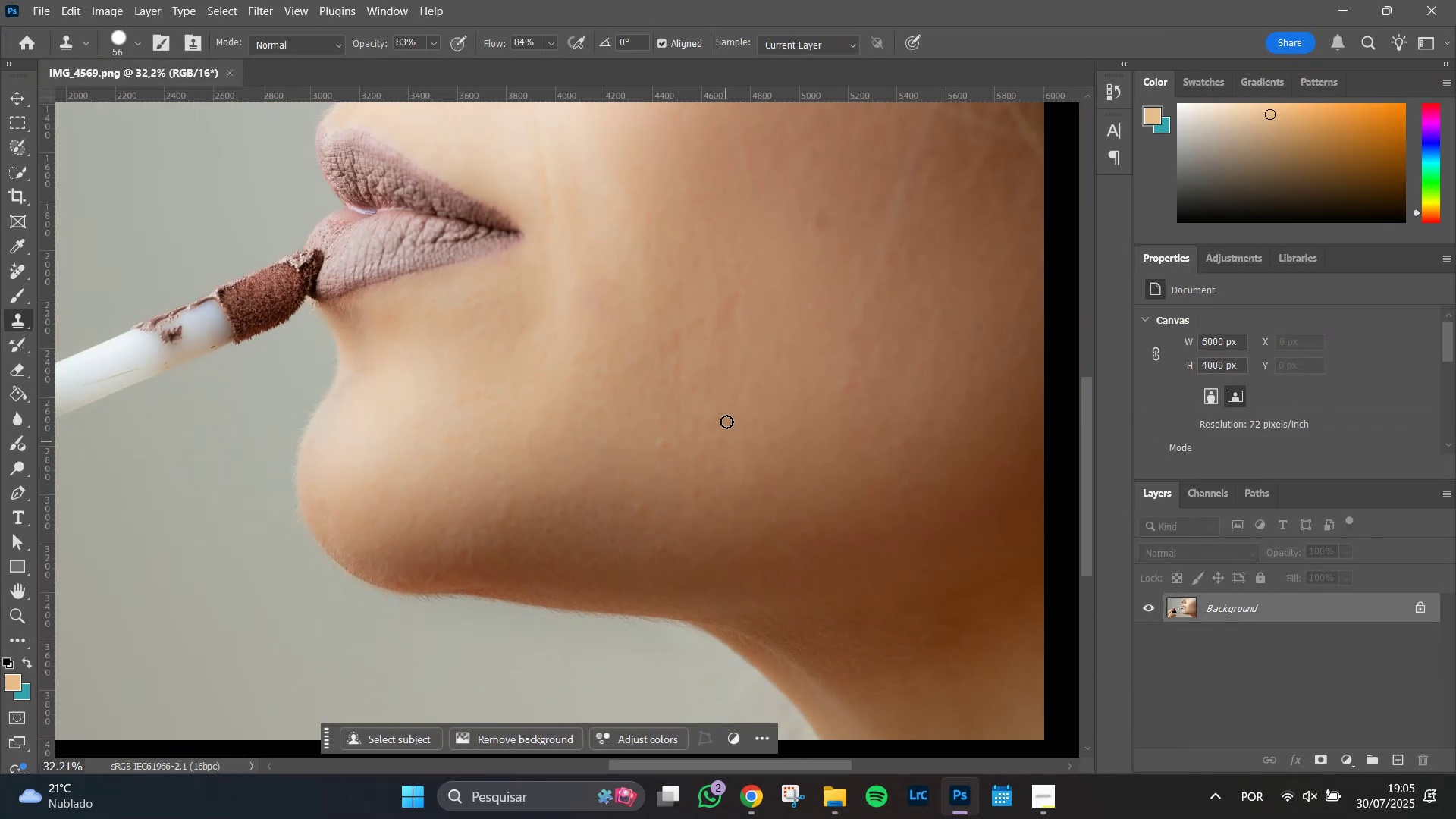 
hold_key(key=Space, duration=1.51)
 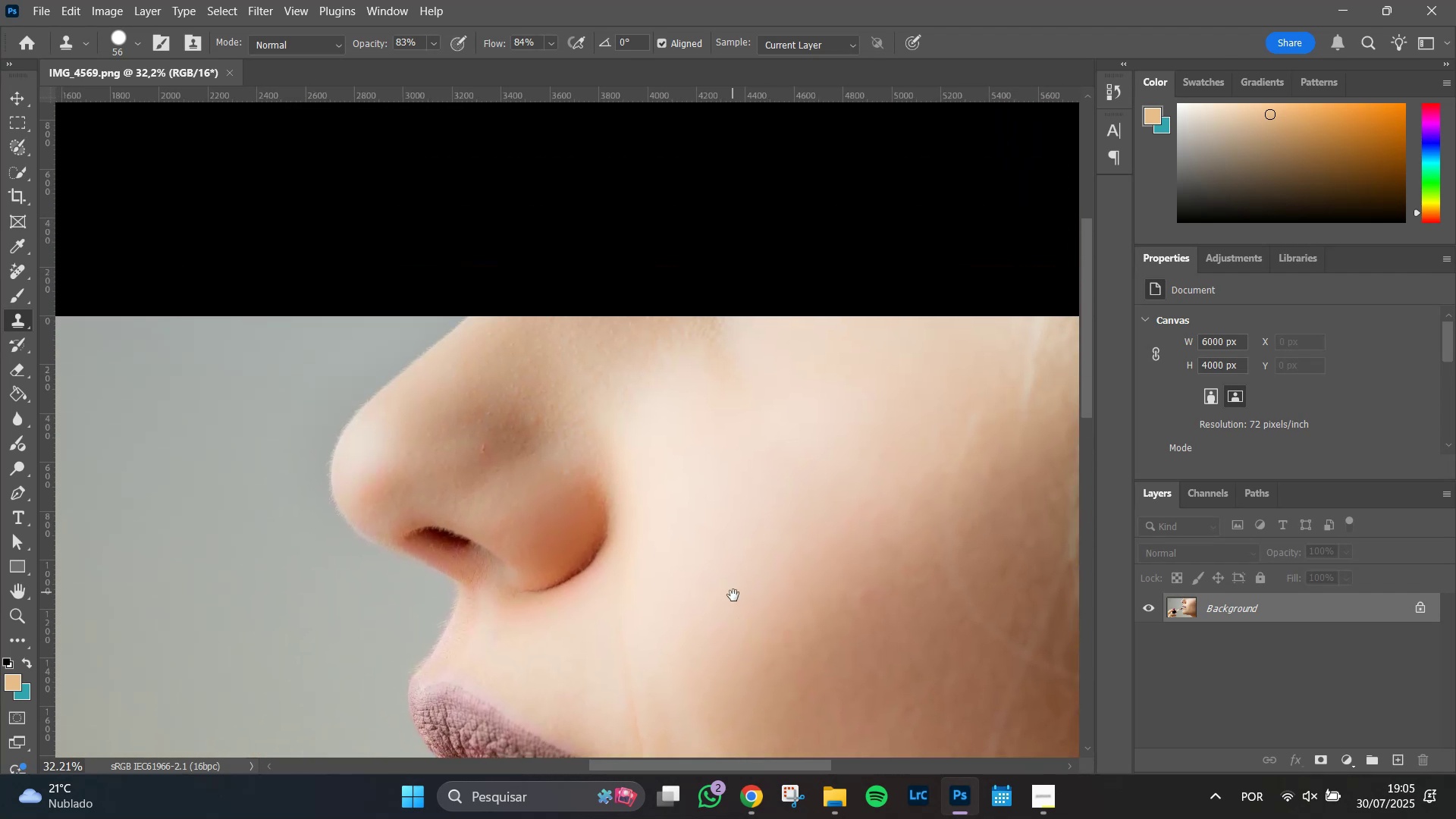 
left_click_drag(start_coordinate=[684, 315], to_coordinate=[642, 618])
 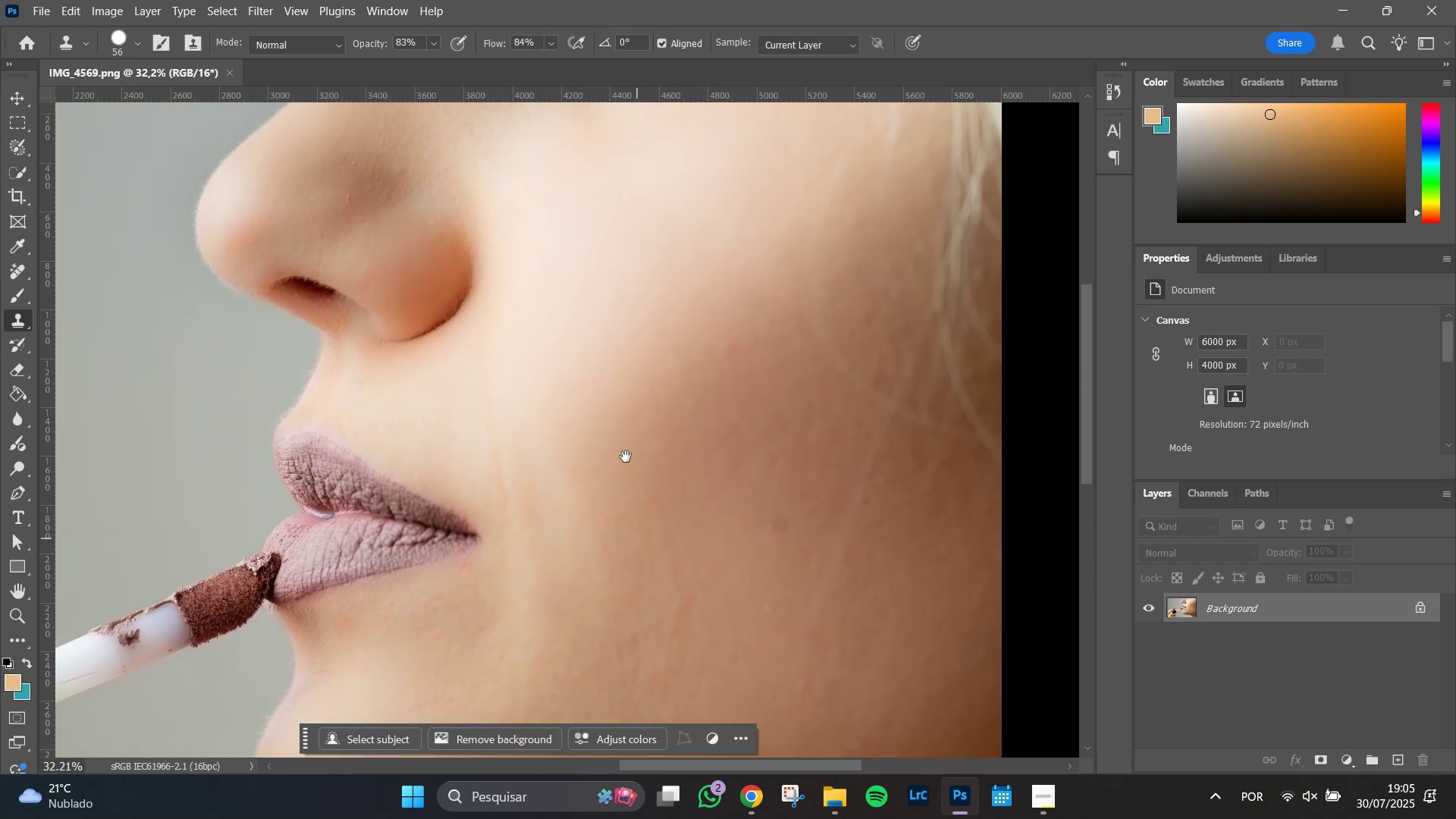 
left_click_drag(start_coordinate=[596, 338], to_coordinate=[745, 510])
 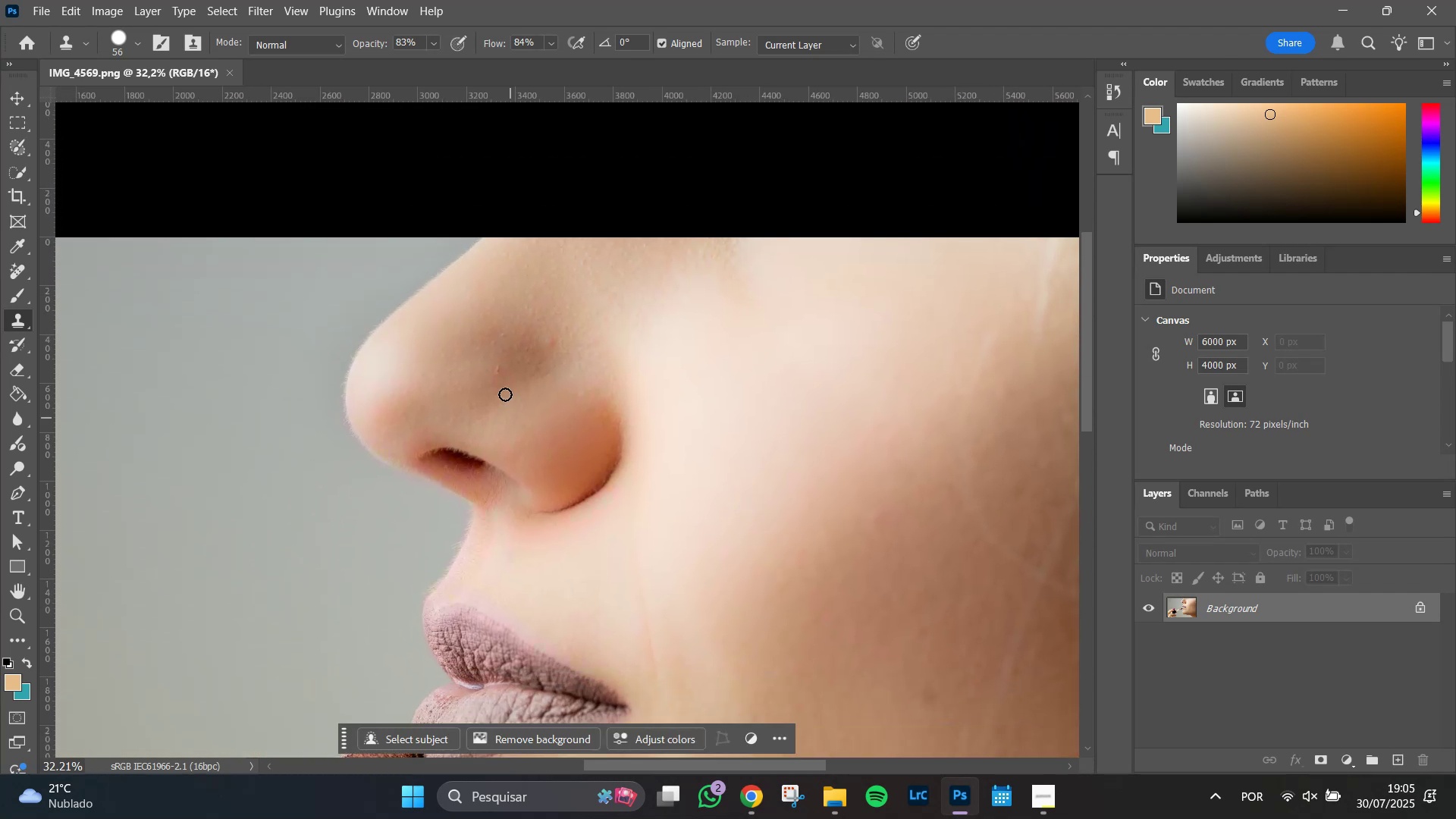 
hold_key(key=Space, duration=1.35)
 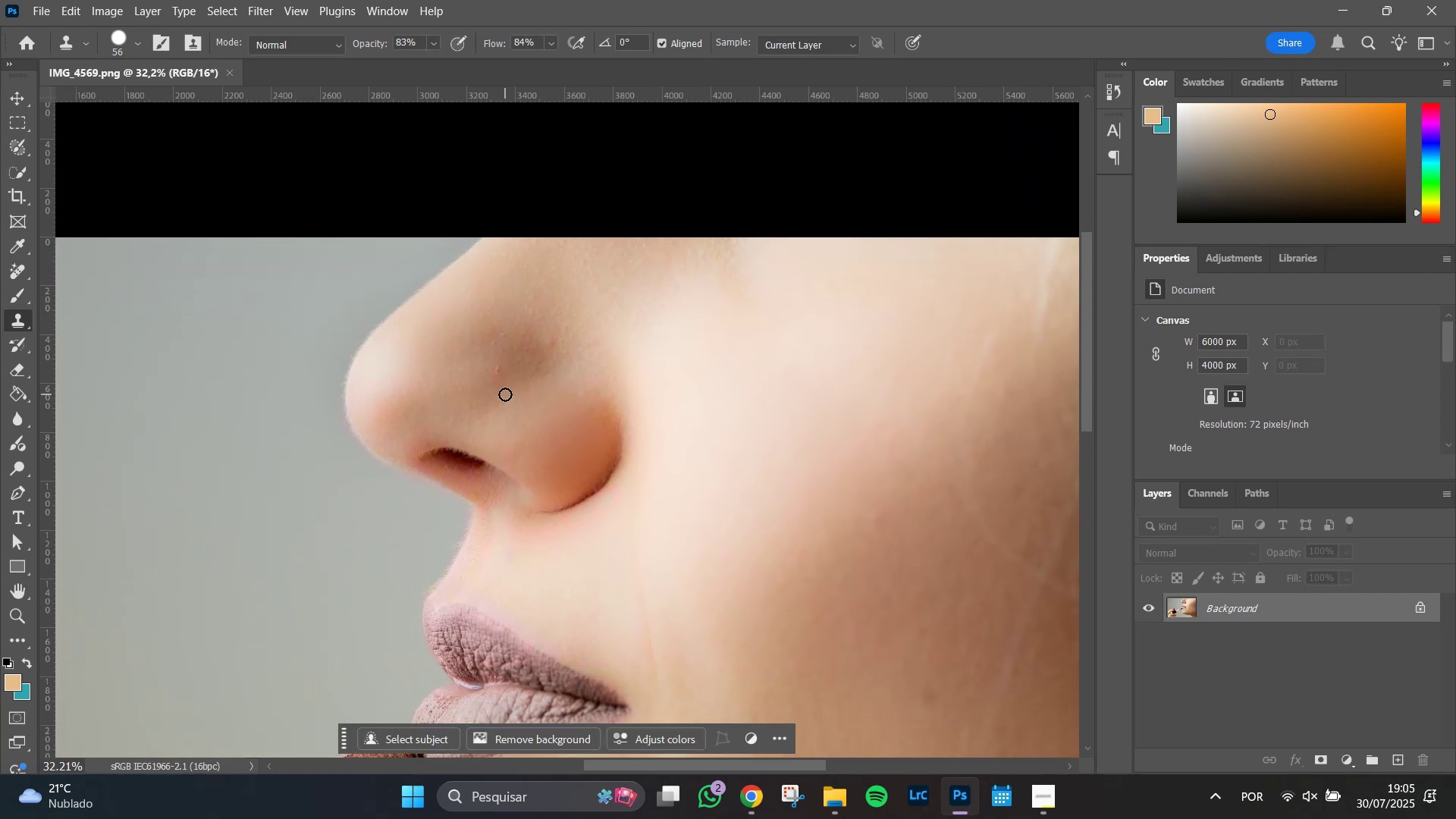 
hold_key(key=AltLeft, duration=1.14)
 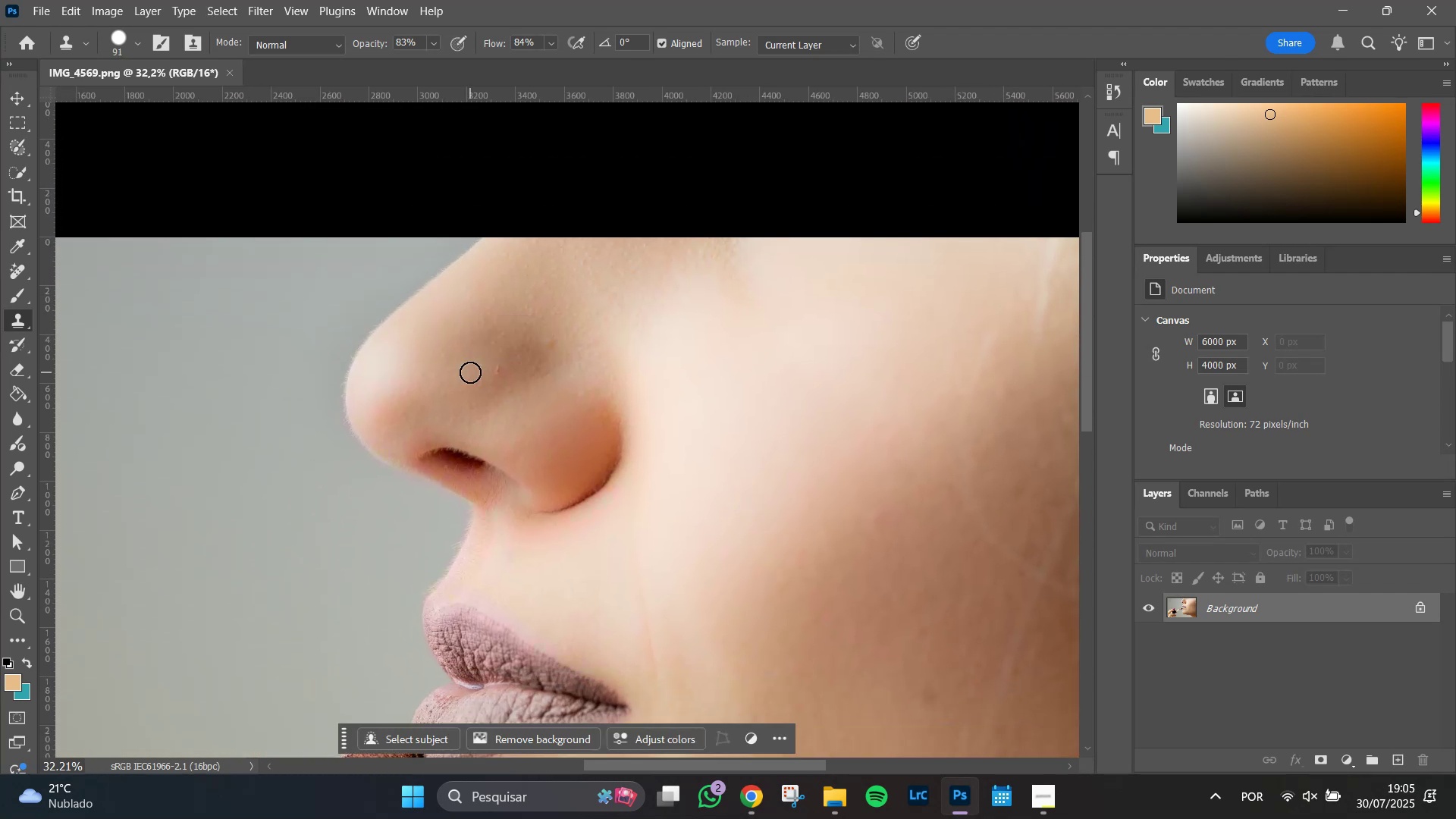 
key(J)
 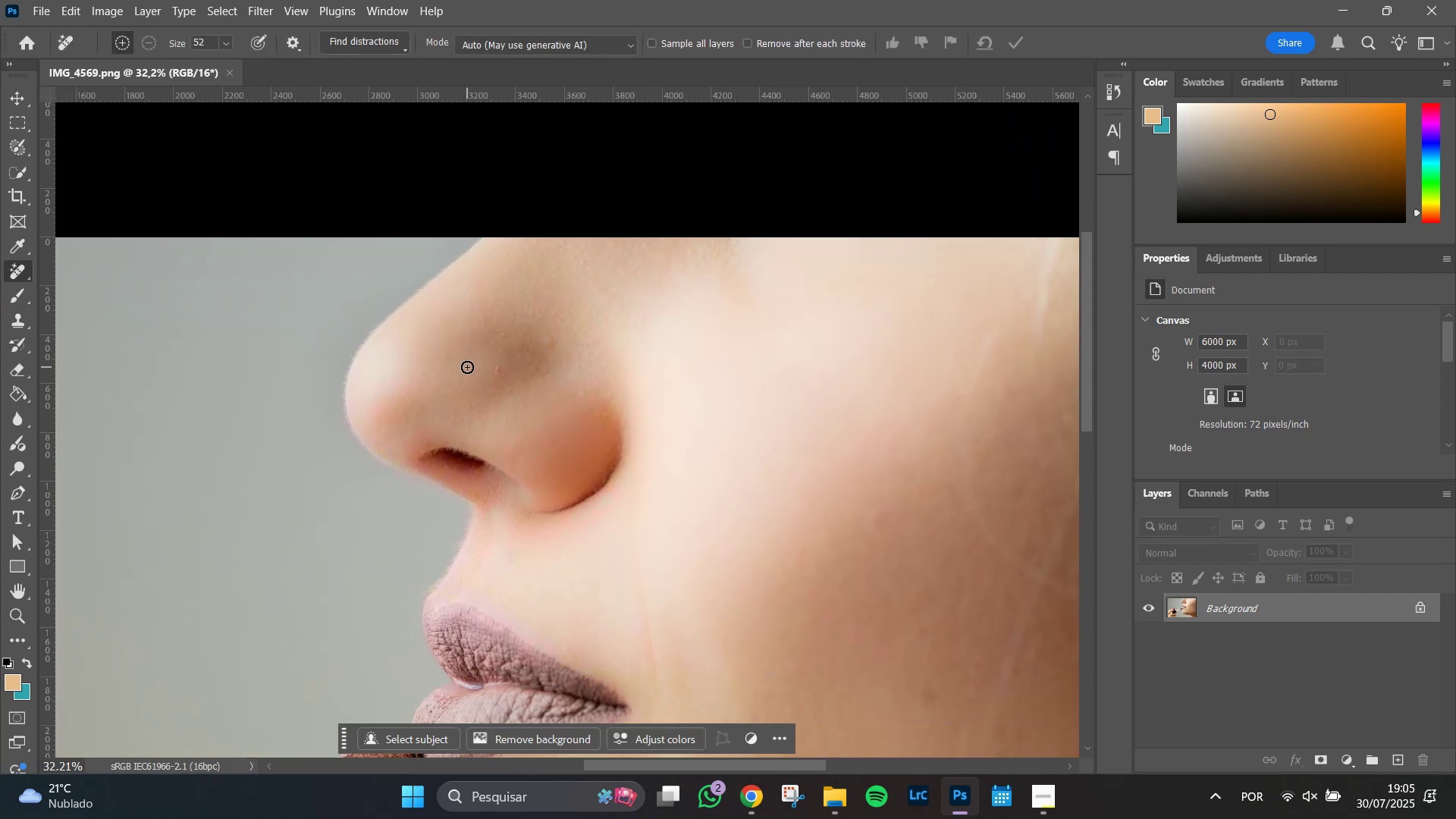 
hold_key(key=AltLeft, duration=1.44)
double_click([480, 367])
 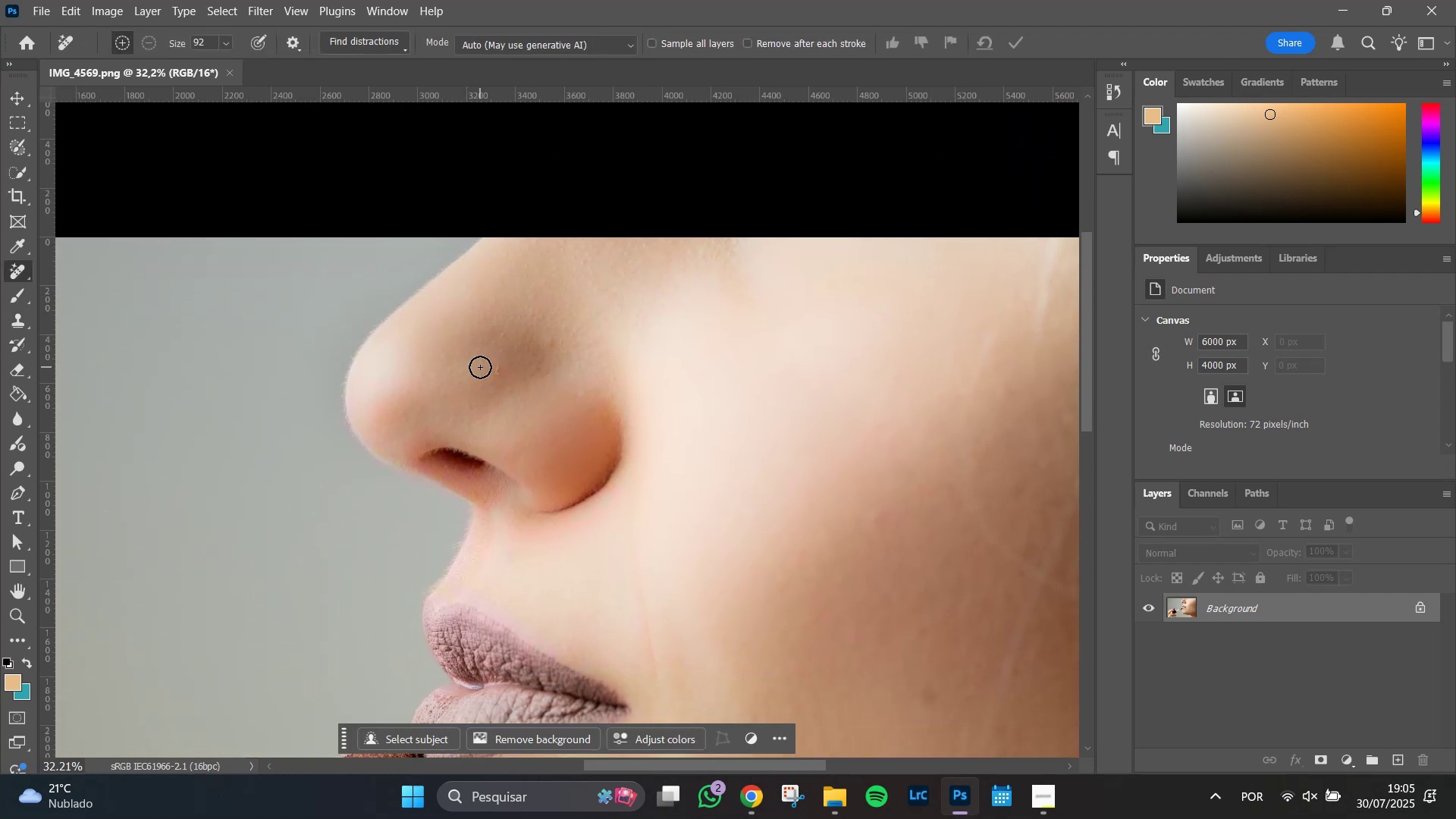 
scroll: coordinate [480, 367], scroll_direction: up, amount: 7.0
 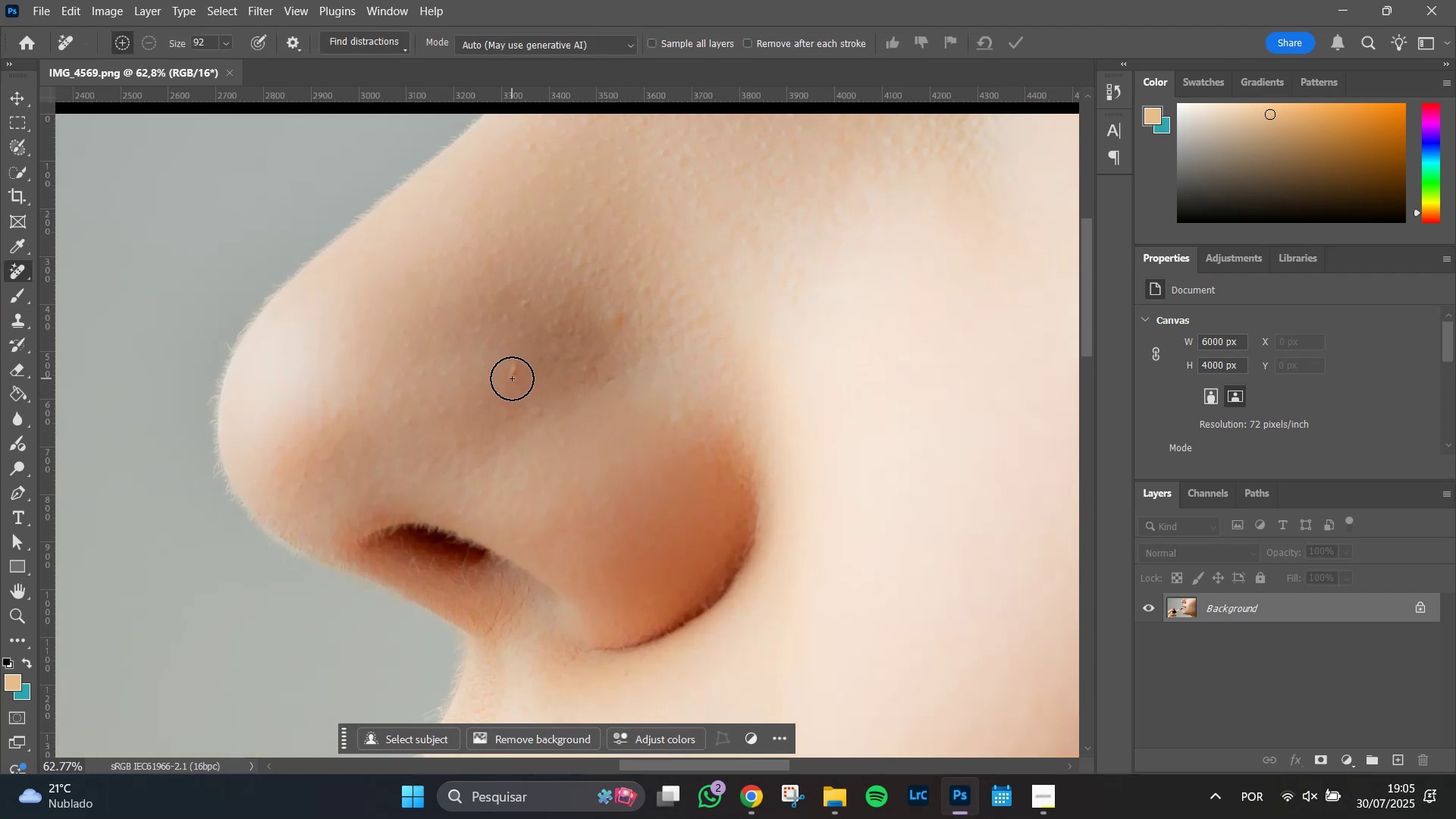 
left_click_drag(start_coordinate=[512, 374], to_coordinate=[512, 370])
 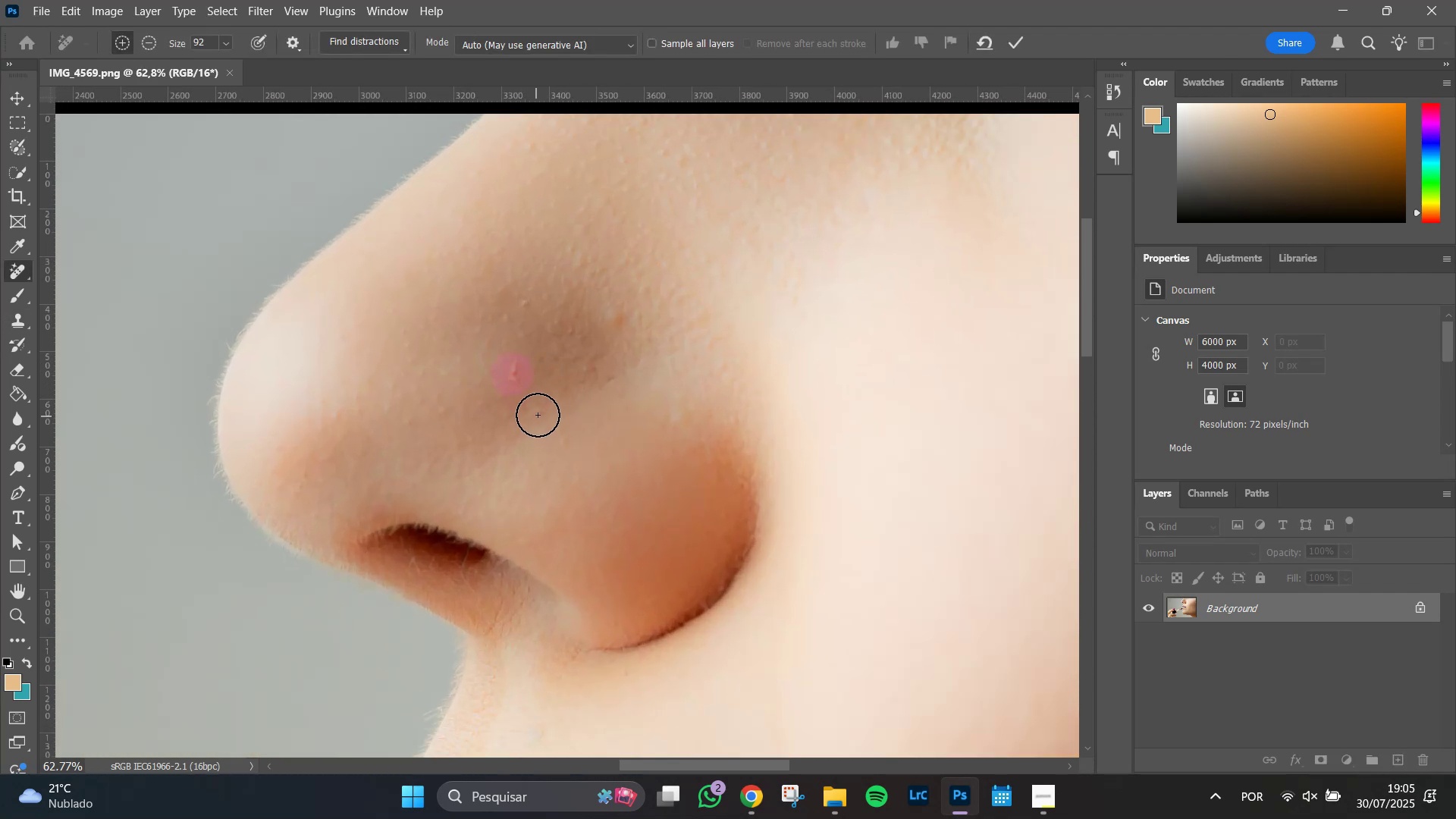 
left_click([538, 413])
 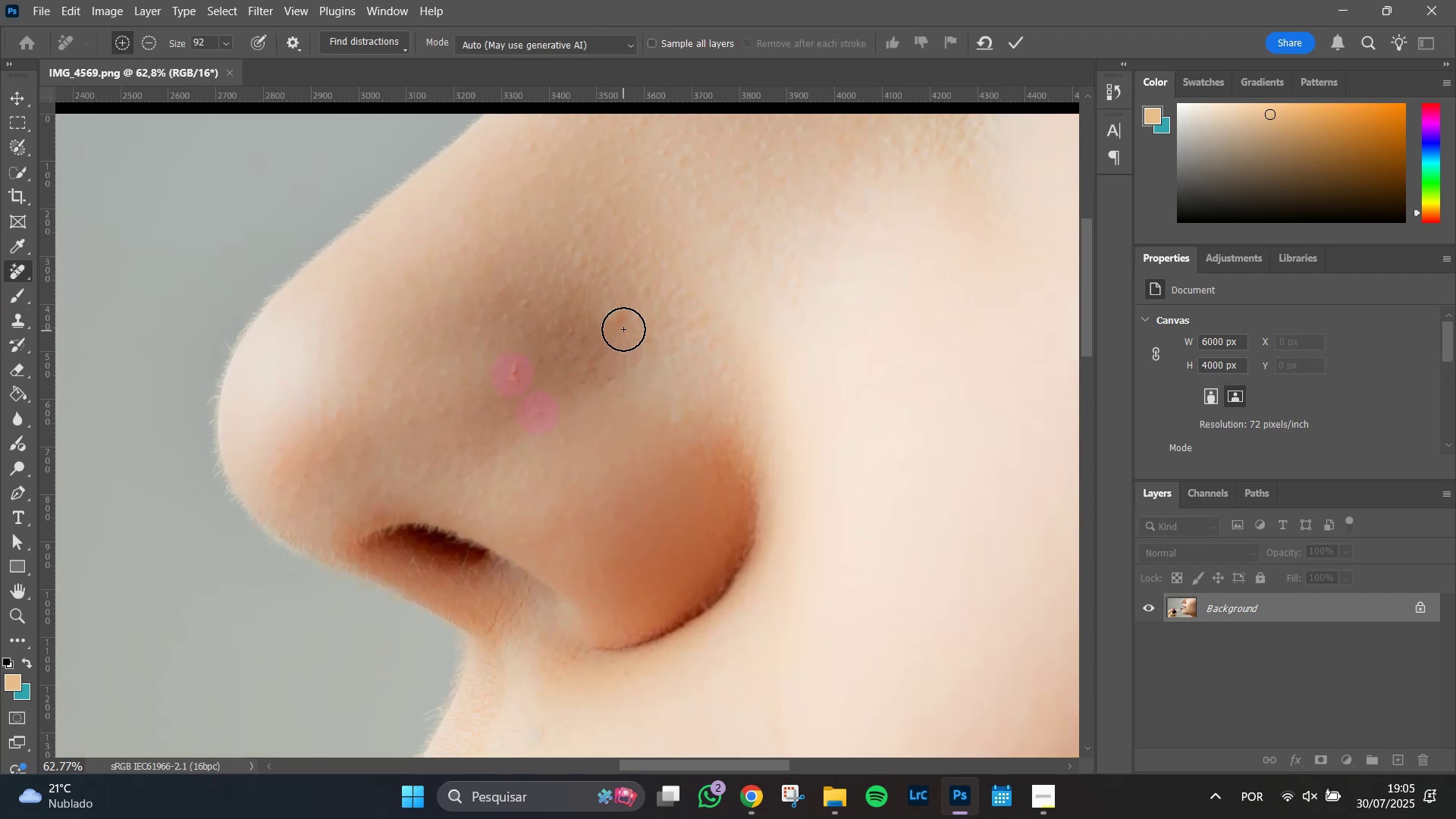 
left_click_drag(start_coordinate=[620, 322], to_coordinate=[613, 310])
 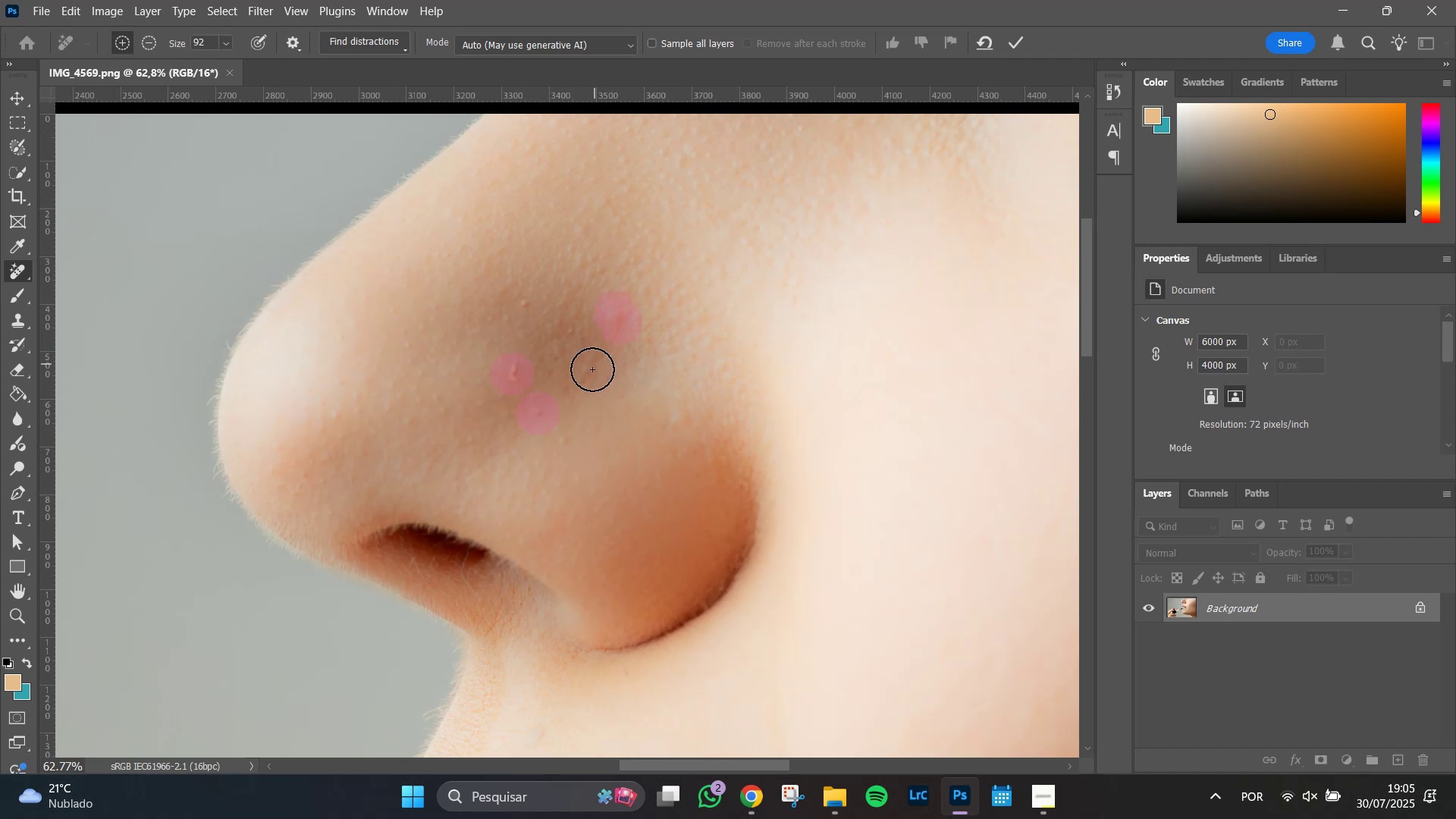 
left_click([590, 371])
 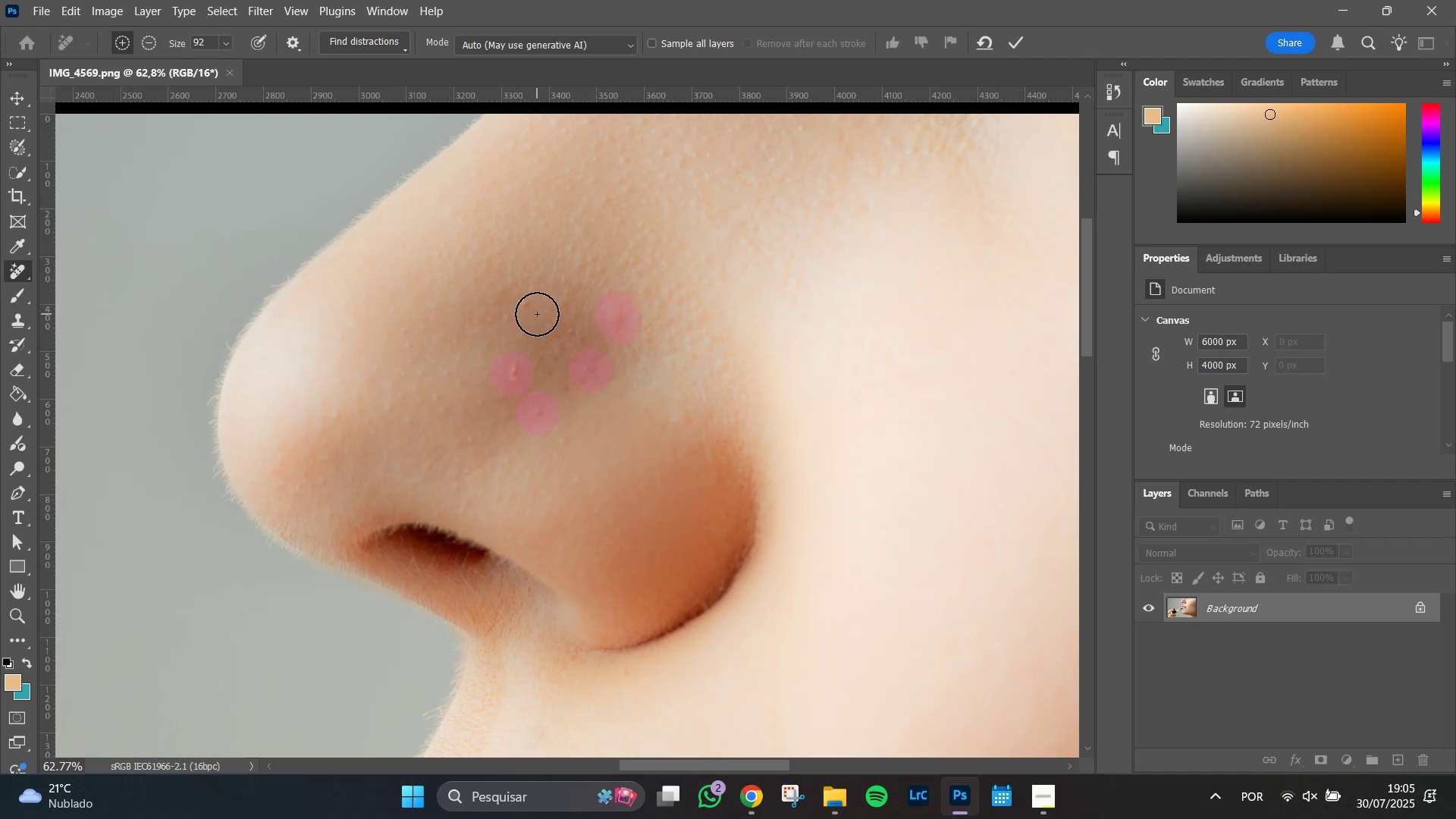 
left_click_drag(start_coordinate=[526, 303], to_coordinate=[504, 315])
 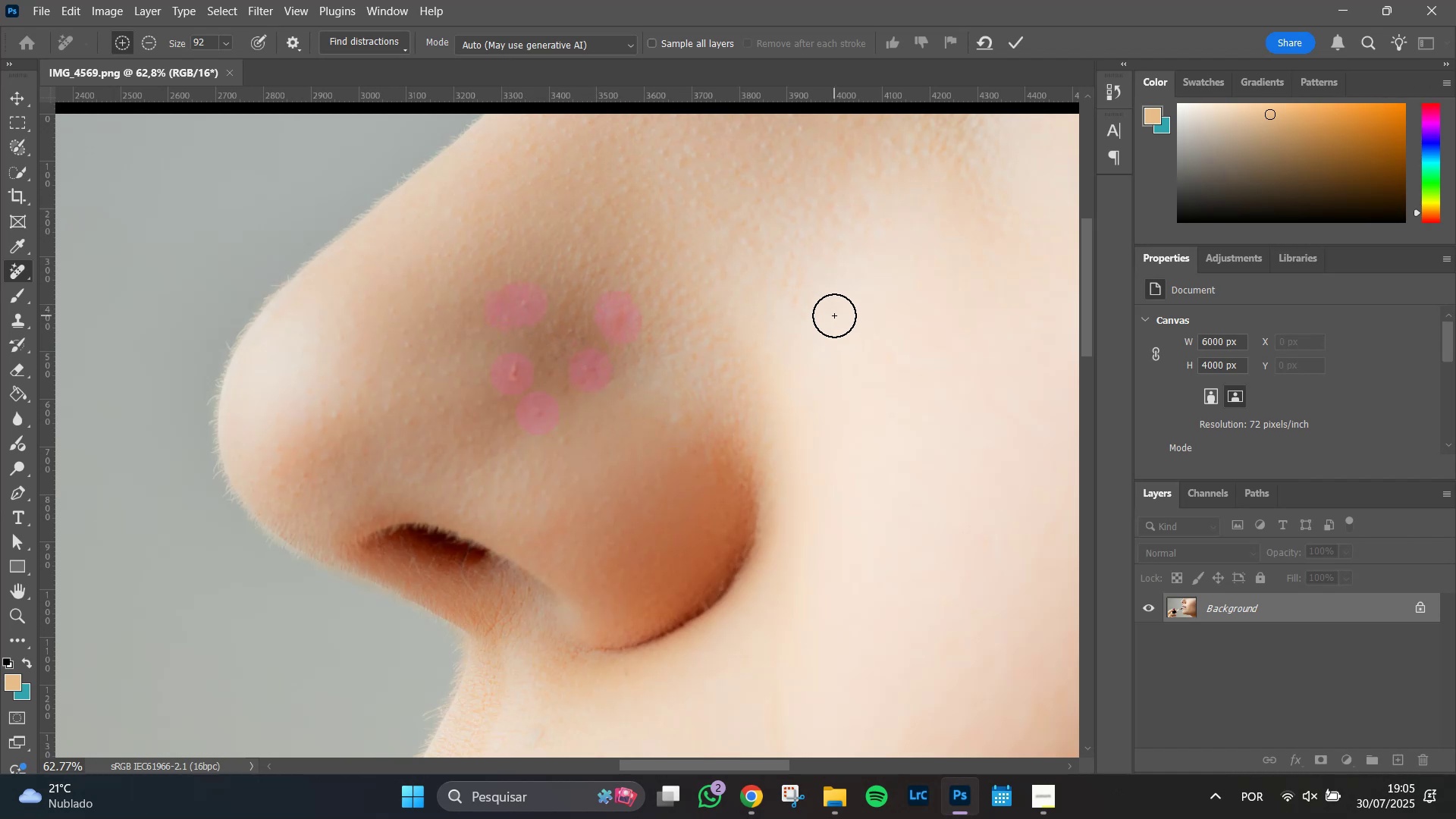 
key(Enter)
 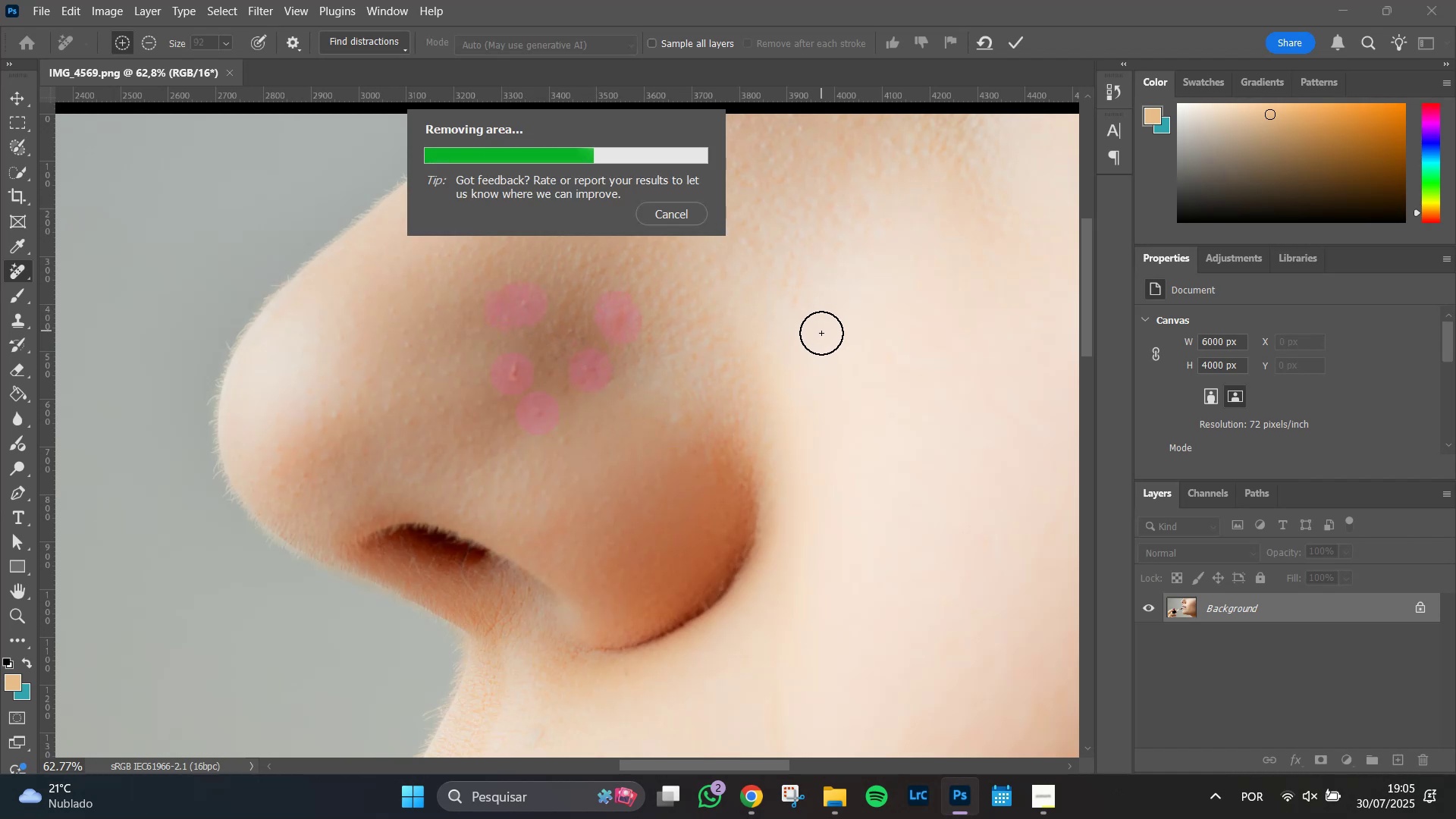 
wait(10.25)
 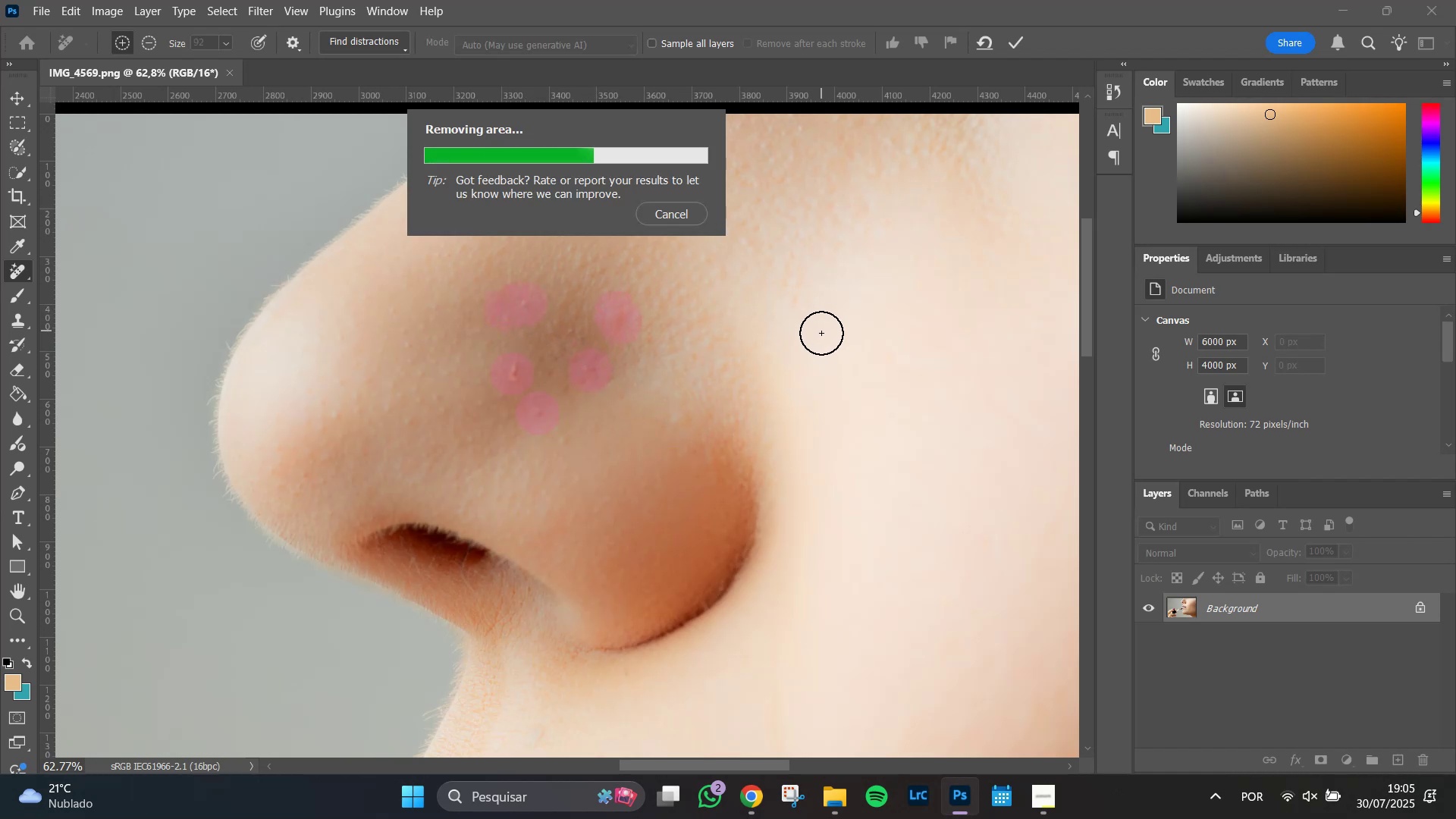 
hold_key(key=AltLeft, duration=0.67)
scroll: coordinate [908, 410], scroll_direction: down, amount: 2.0
 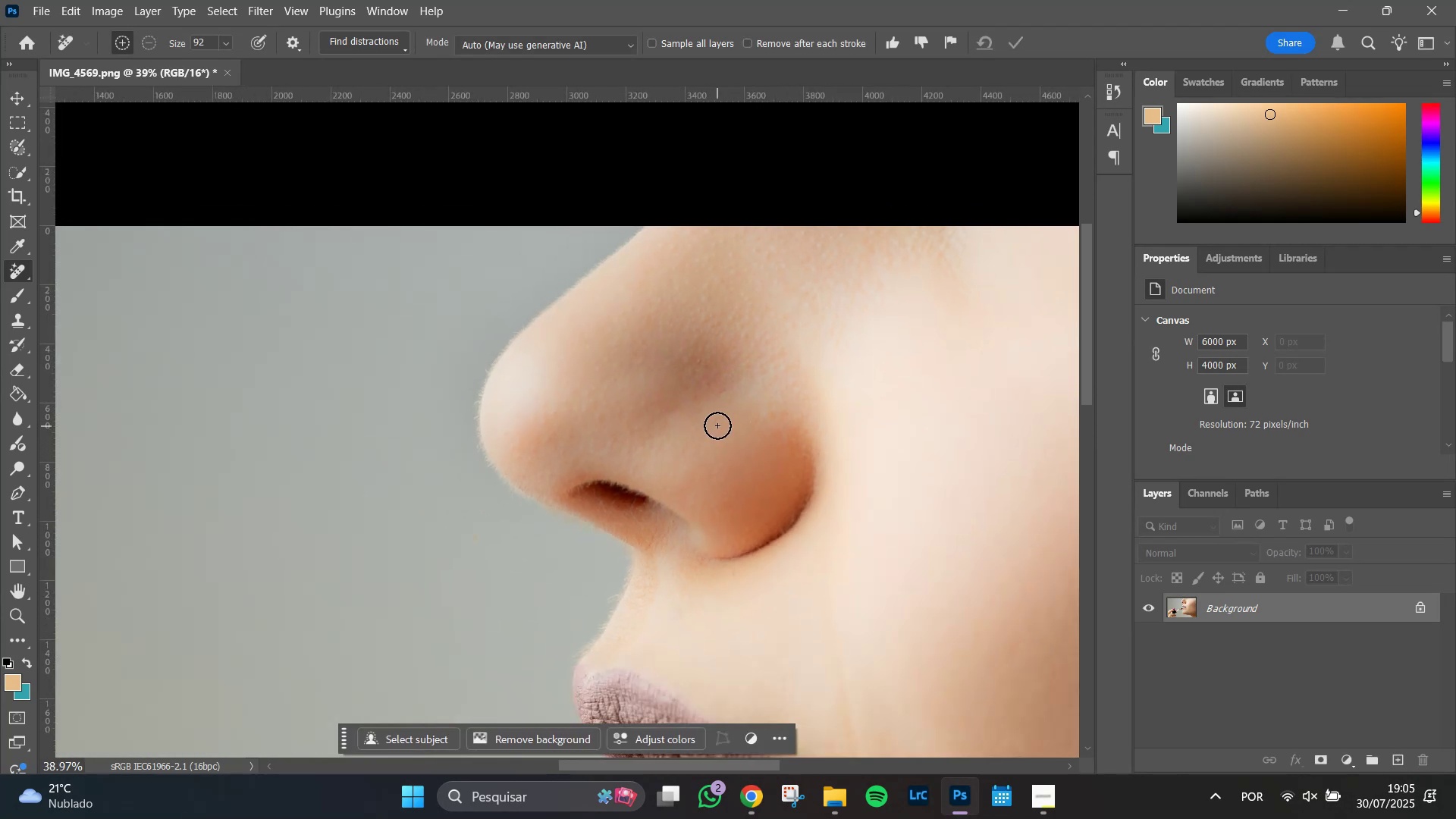 
hold_key(key=AltLeft, duration=0.36)
 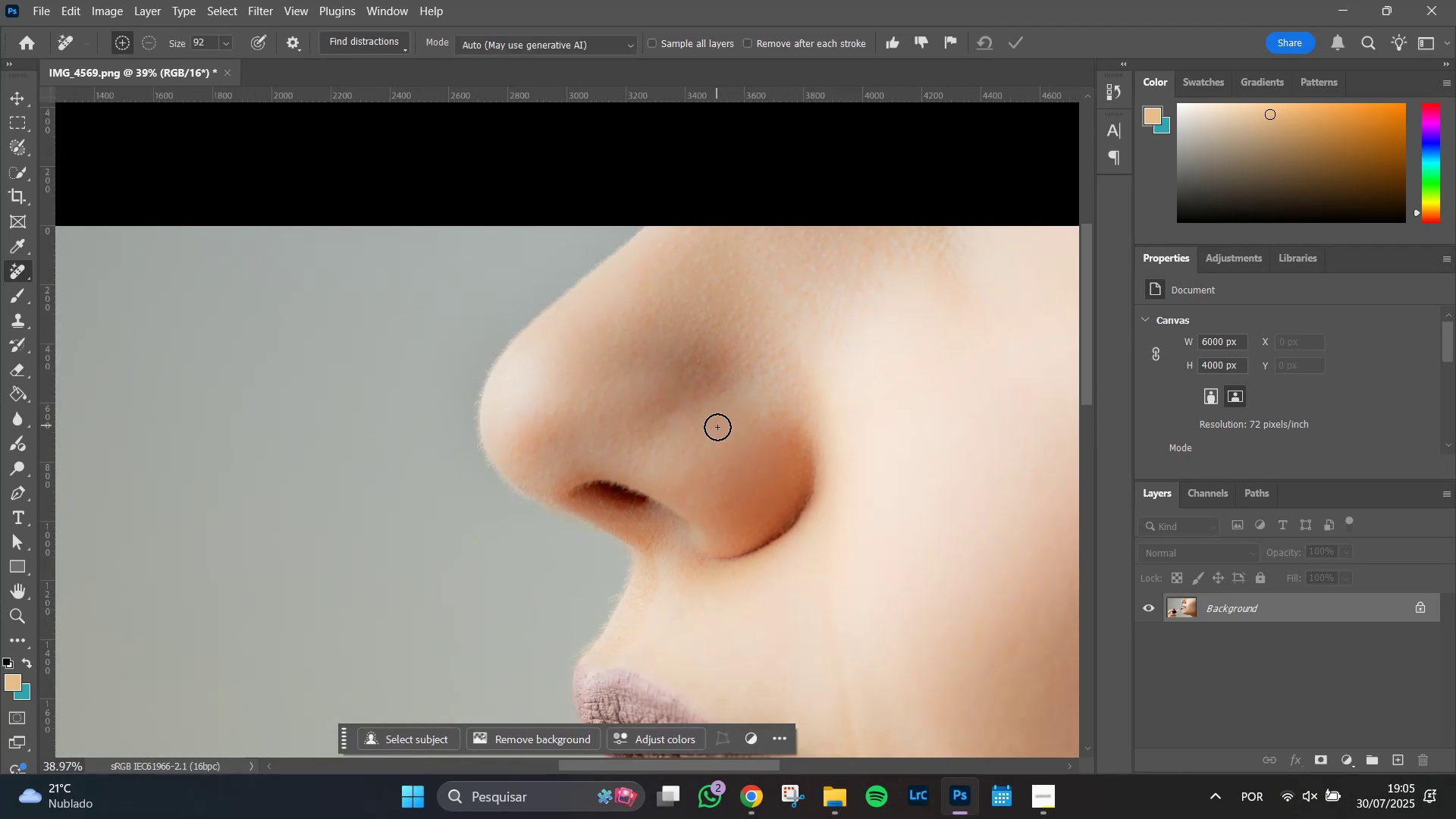 
hold_key(key=AltLeft, duration=0.35)
scroll: coordinate [717, 428], scroll_direction: down, amount: 2.0
 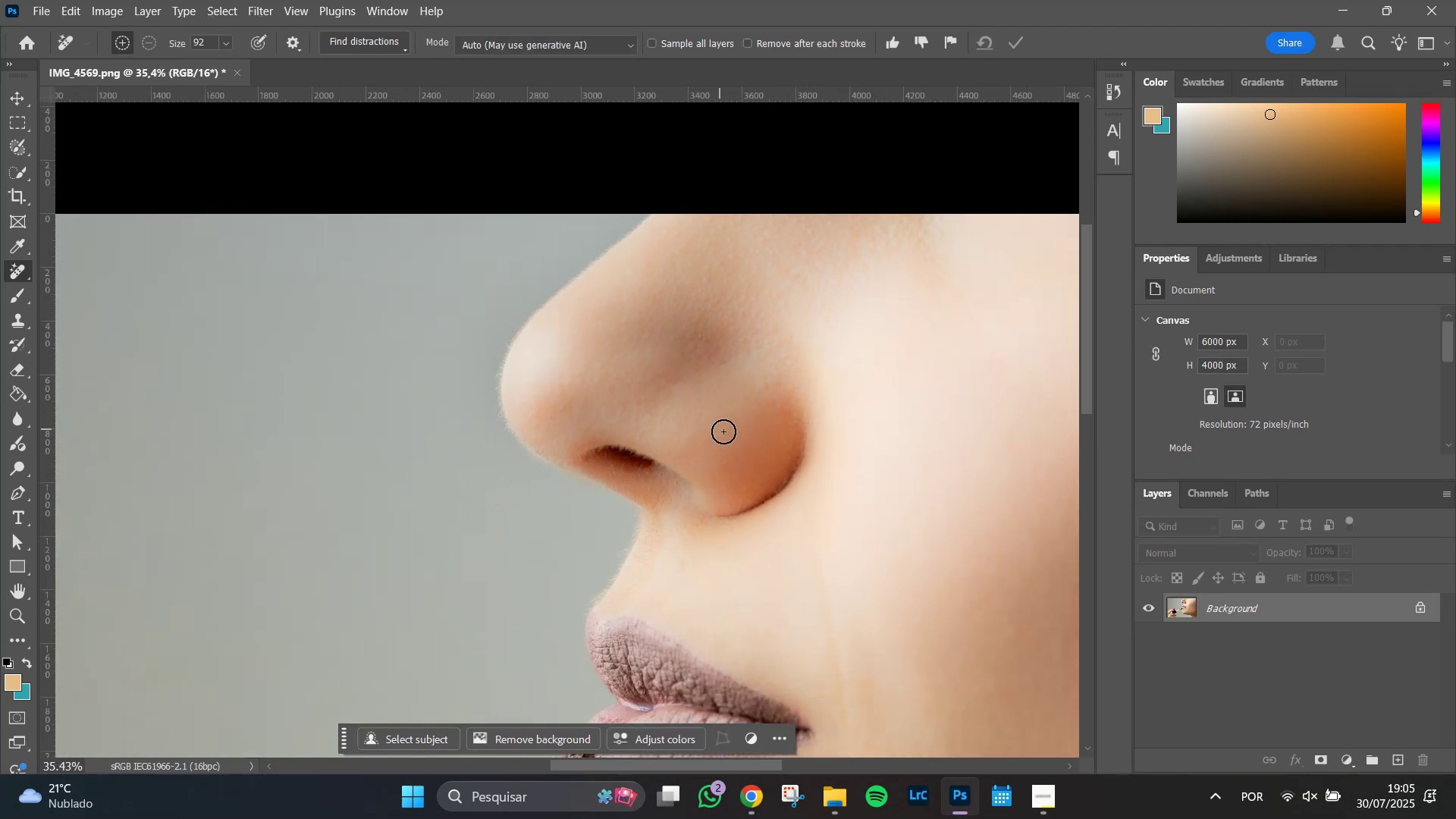 
hold_key(key=Space, duration=0.88)
 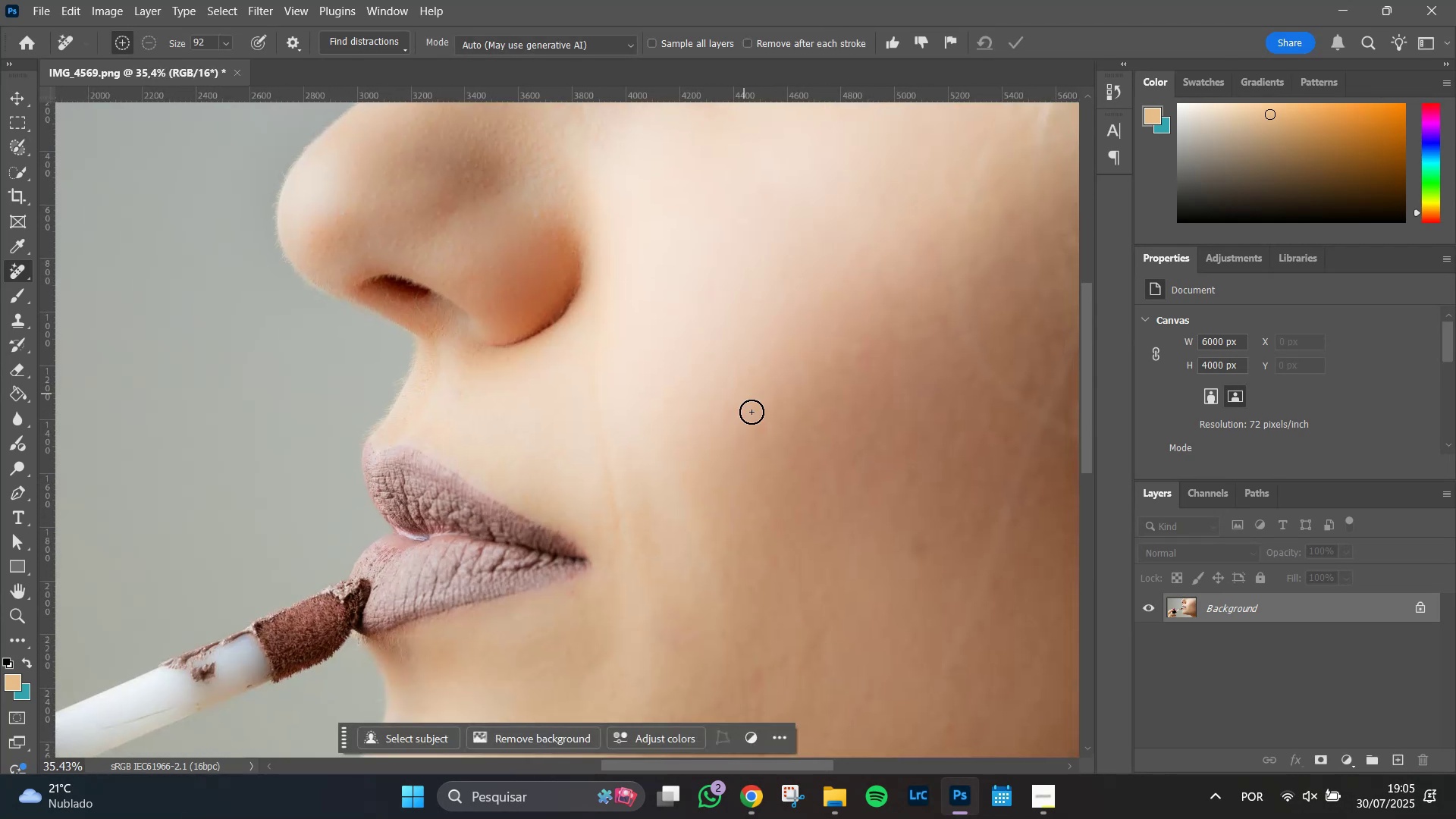 
left_click_drag(start_coordinate=[907, 450], to_coordinate=[688, 283])
 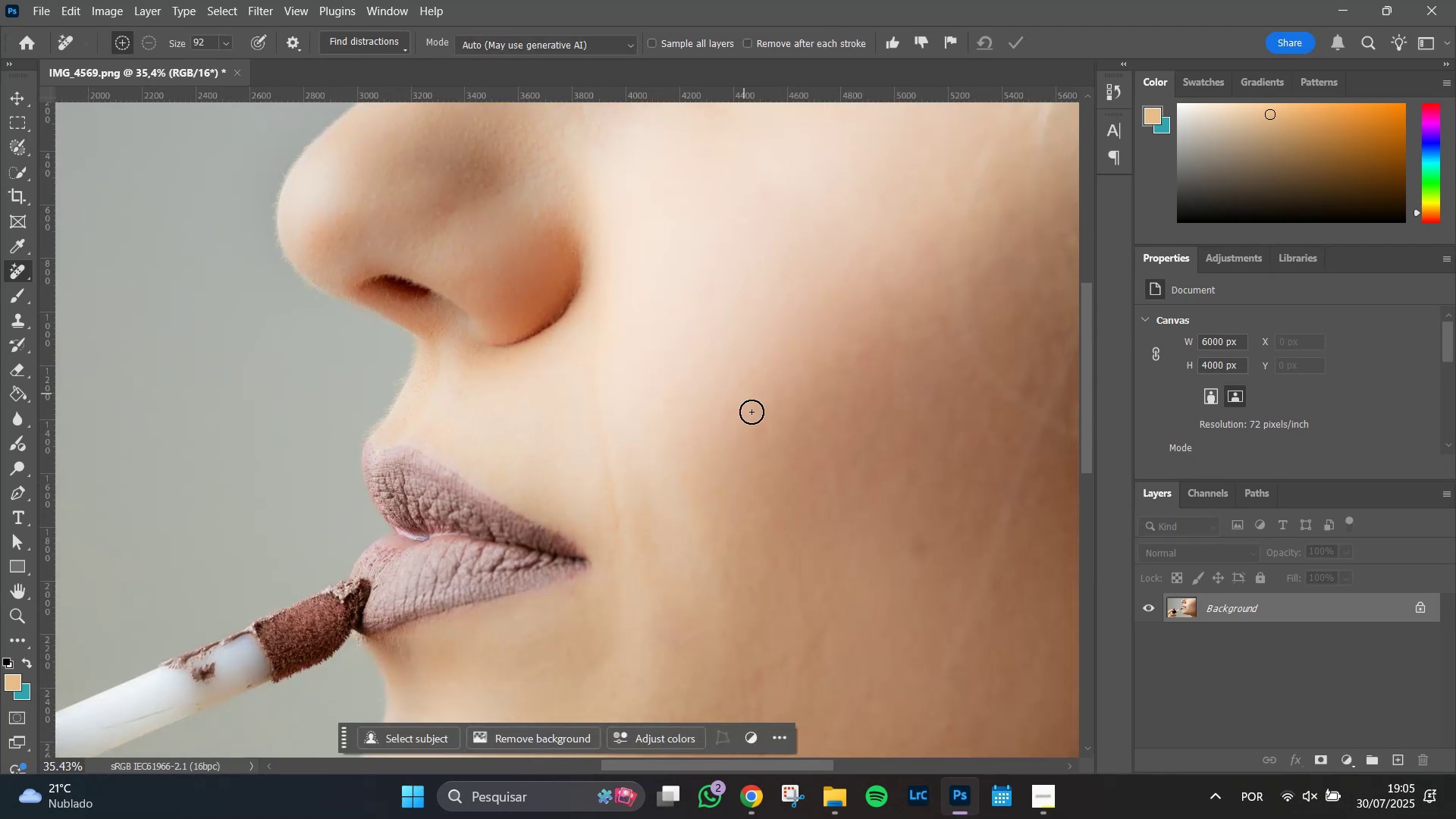 
hold_key(key=Space, duration=1.51)
 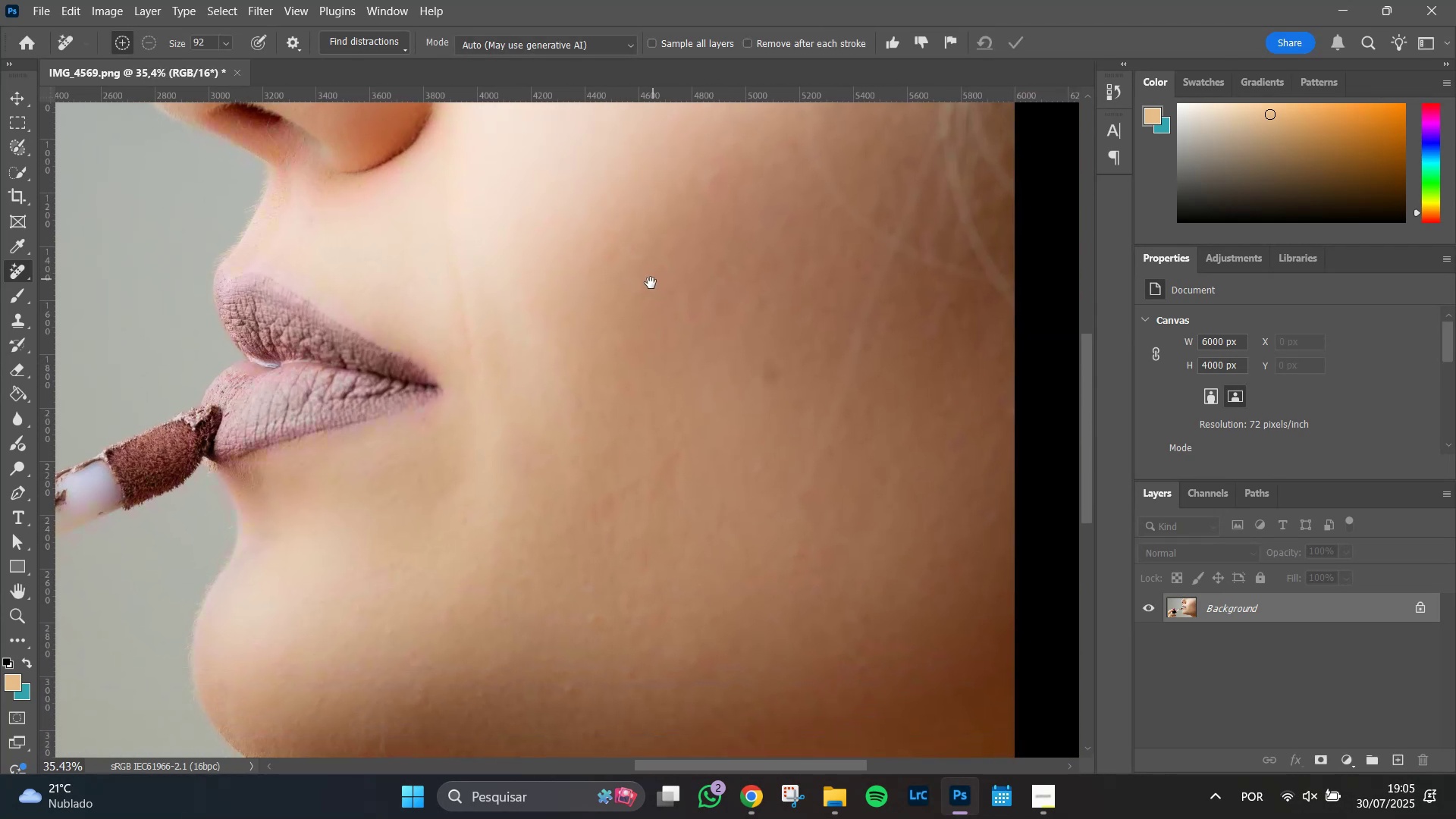 
left_click_drag(start_coordinate=[802, 452], to_coordinate=[739, 167])
 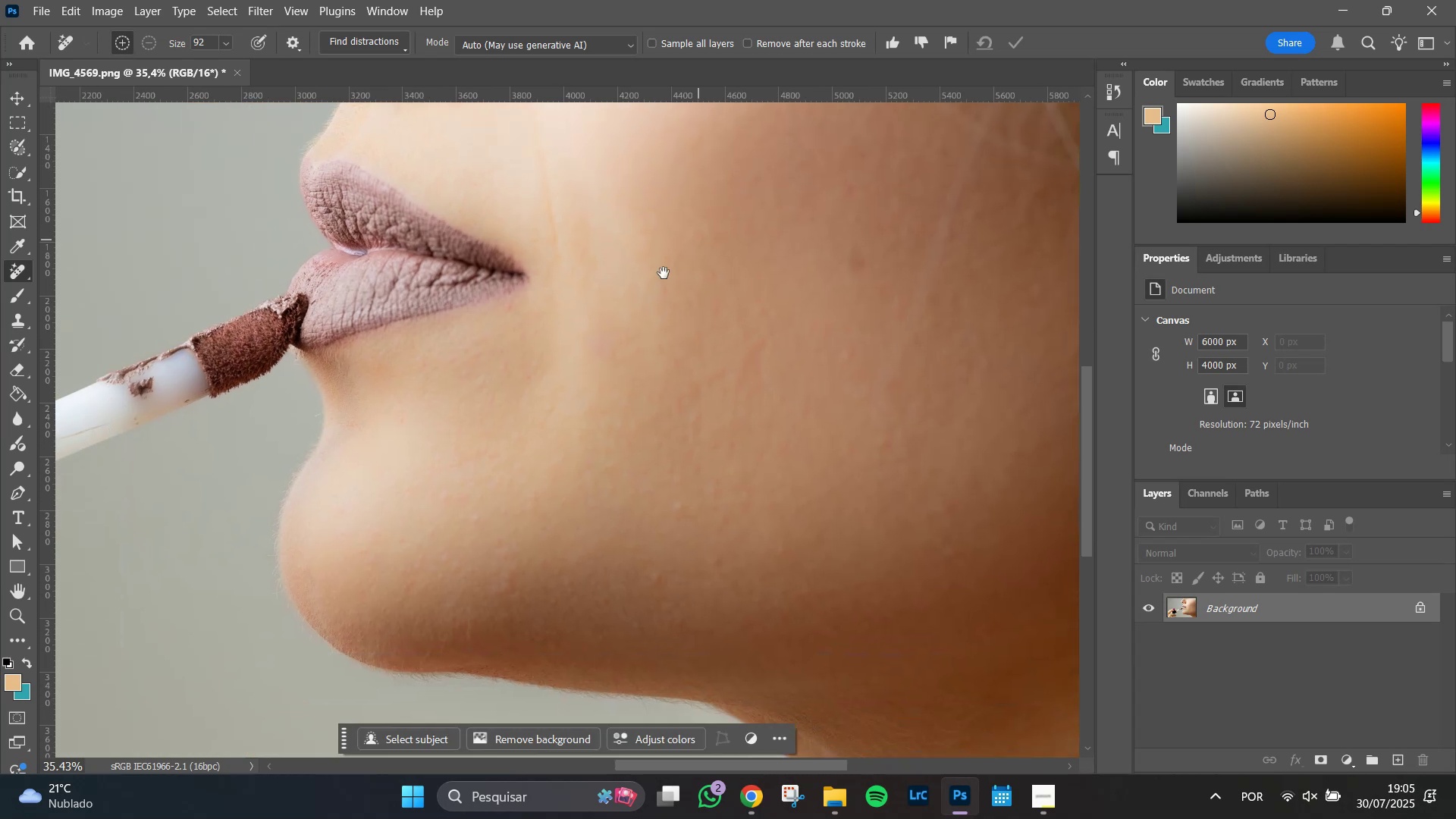 
hold_key(key=Space, duration=1.51)
 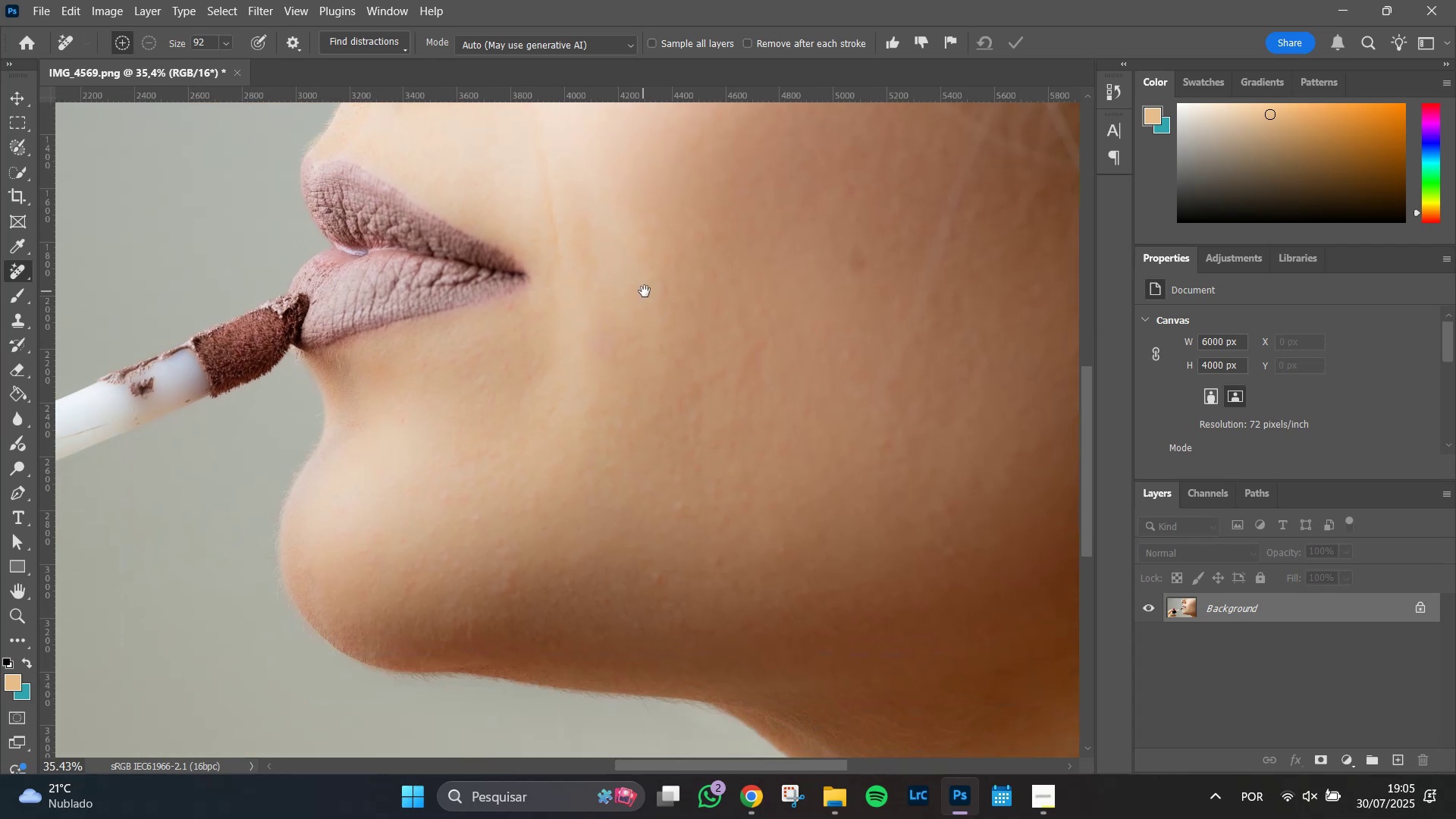 
hold_key(key=Space, duration=1.22)
 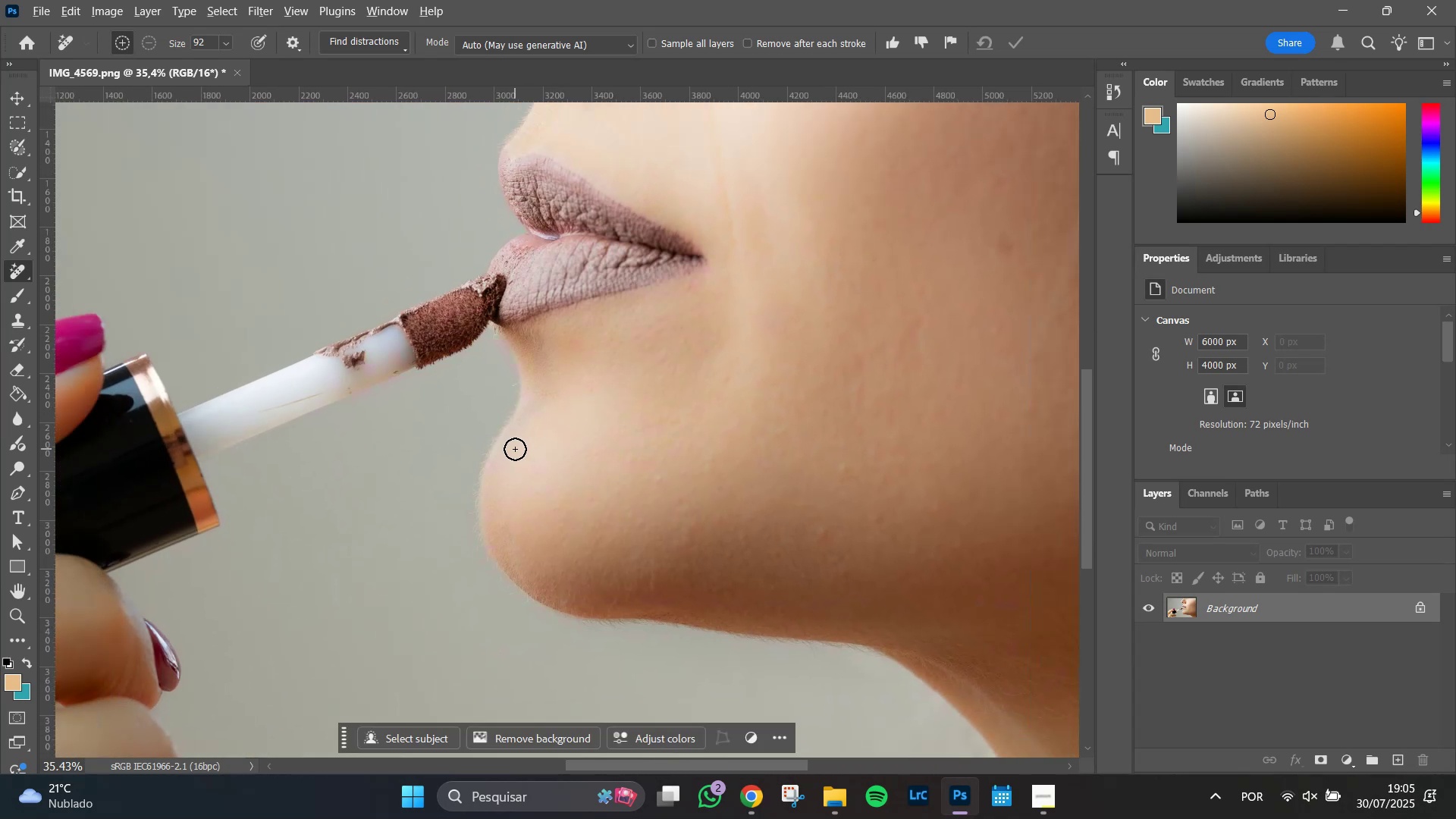 
left_click_drag(start_coordinate=[642, 291], to_coordinate=[839, 254])
 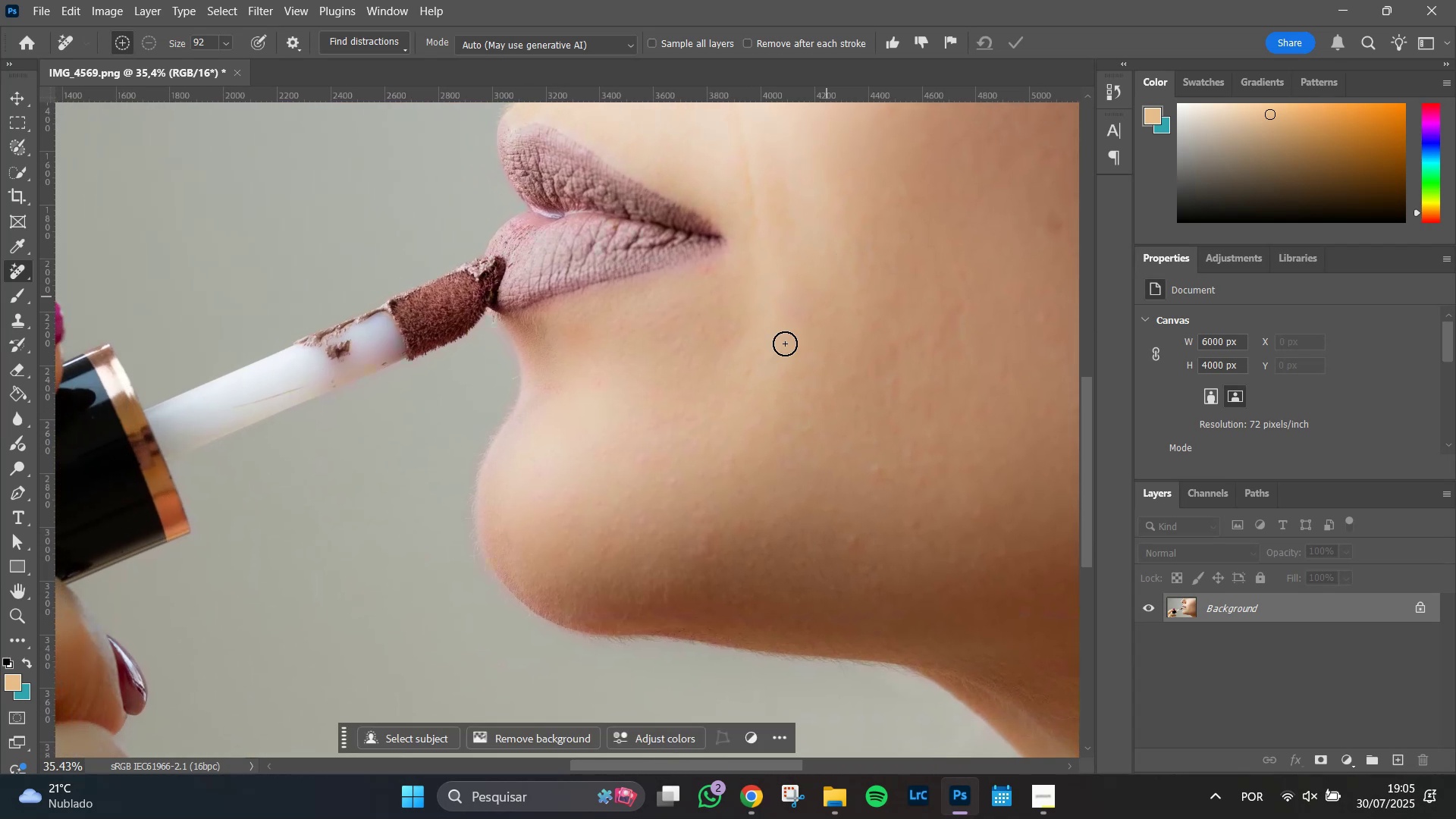 
hold_key(key=AltLeft, duration=0.84)
scroll: coordinate [513, 445], scroll_direction: down, amount: 6.0
 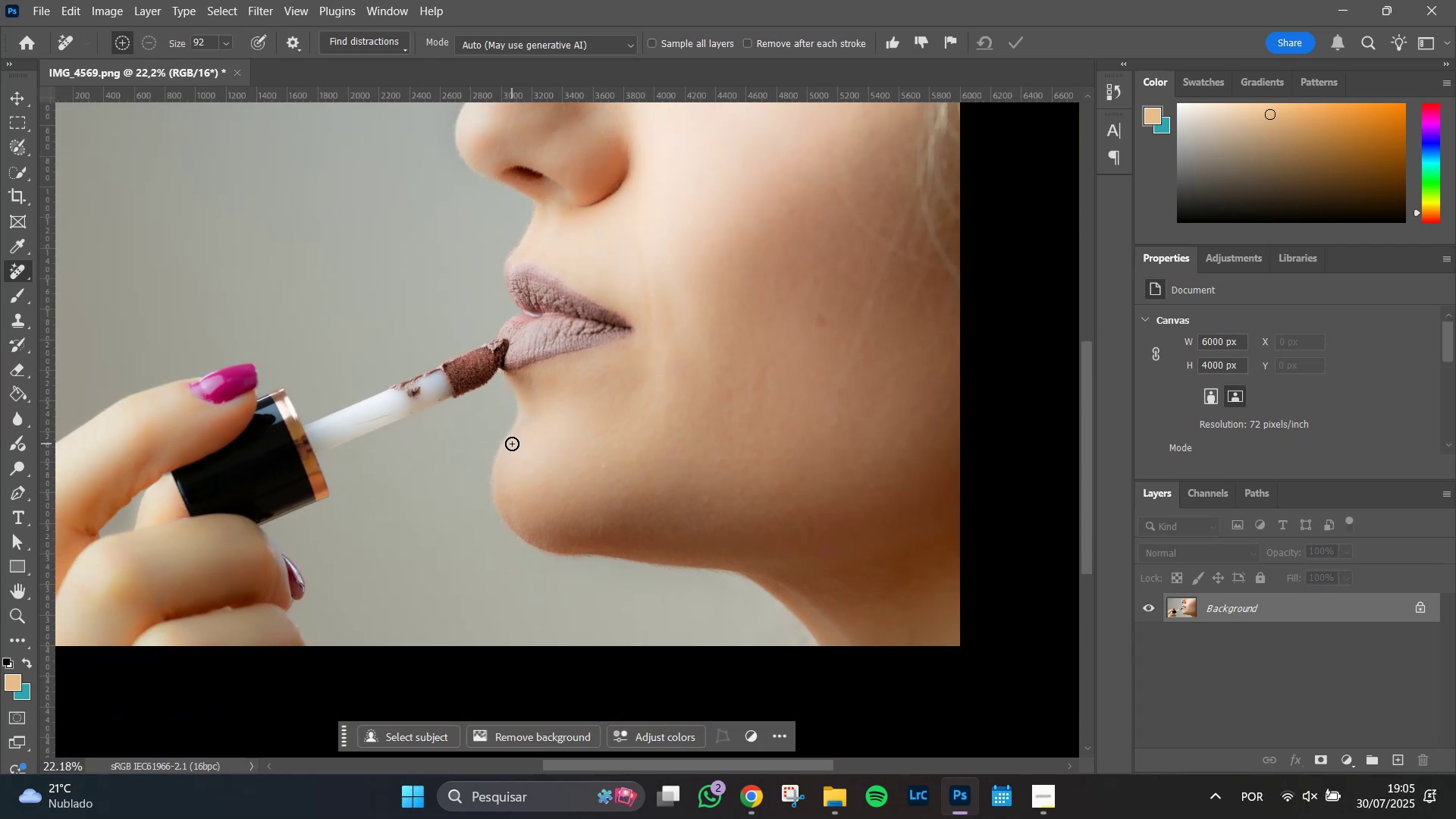 
hold_key(key=Space, duration=1.51)
 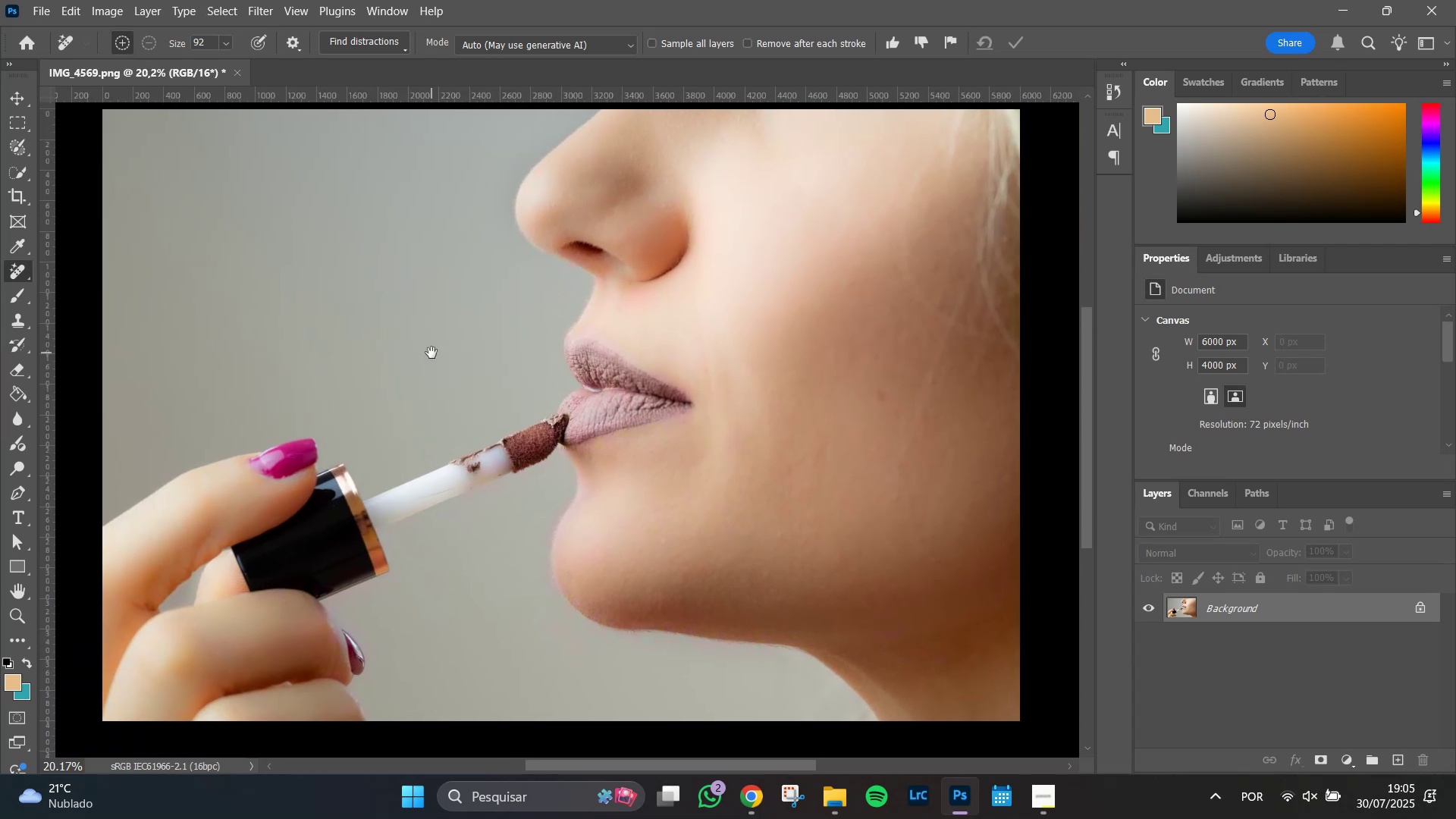 
left_click_drag(start_coordinate=[372, 278], to_coordinate=[431, 353])
 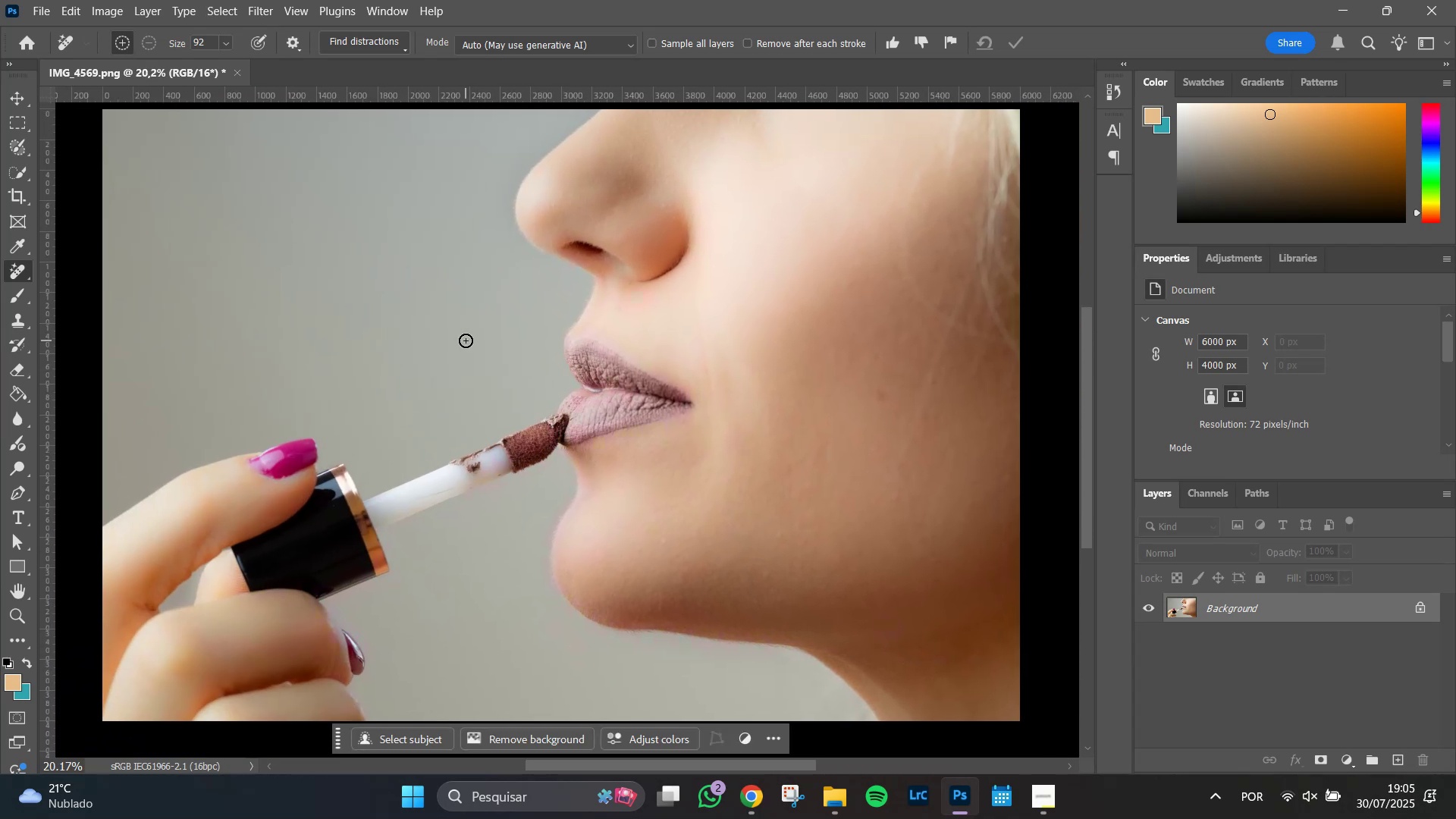 
hold_key(key=Space, duration=0.71)
 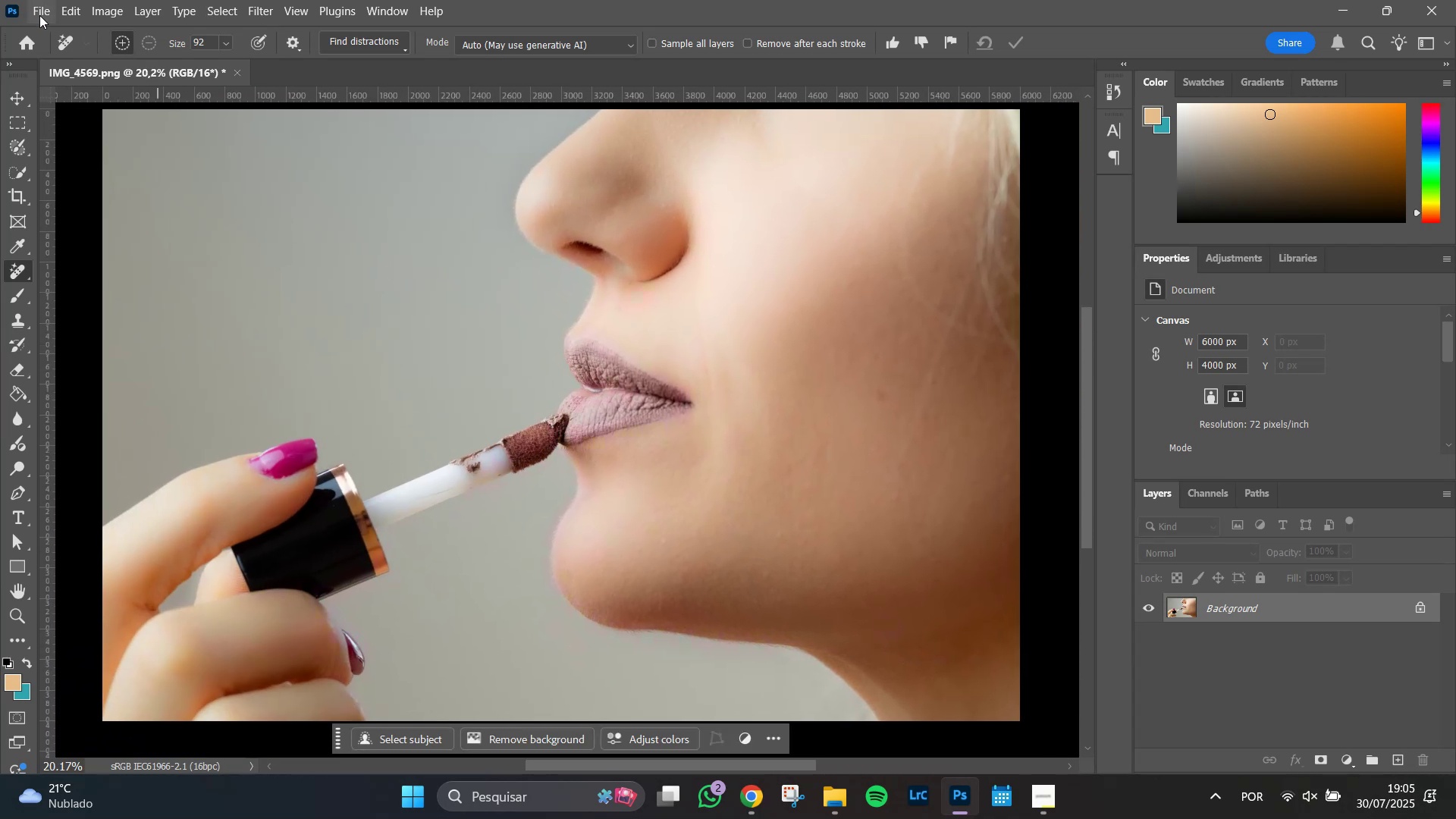 
left_click([36, 5])
 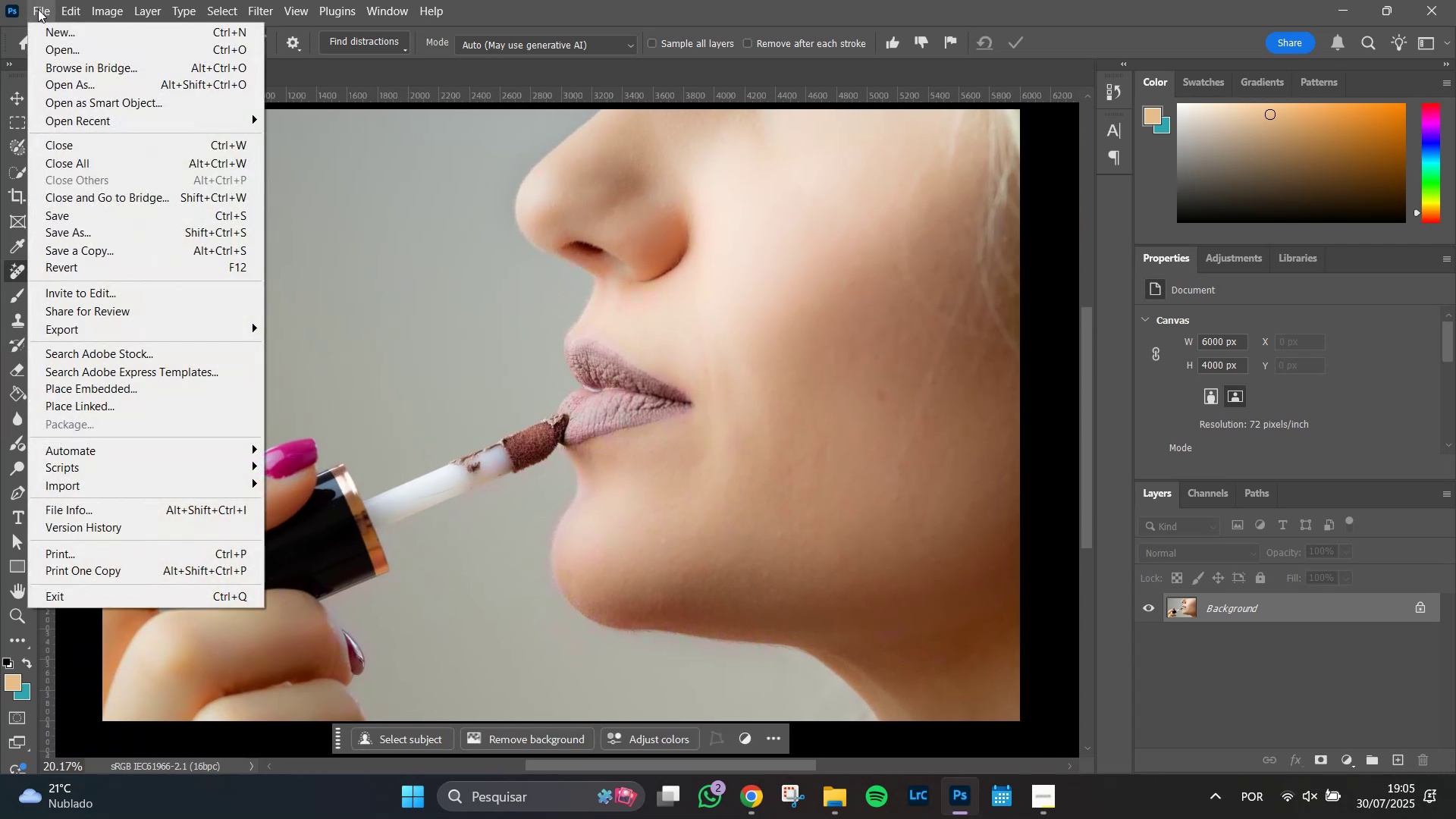 
left_click([962, 0])
 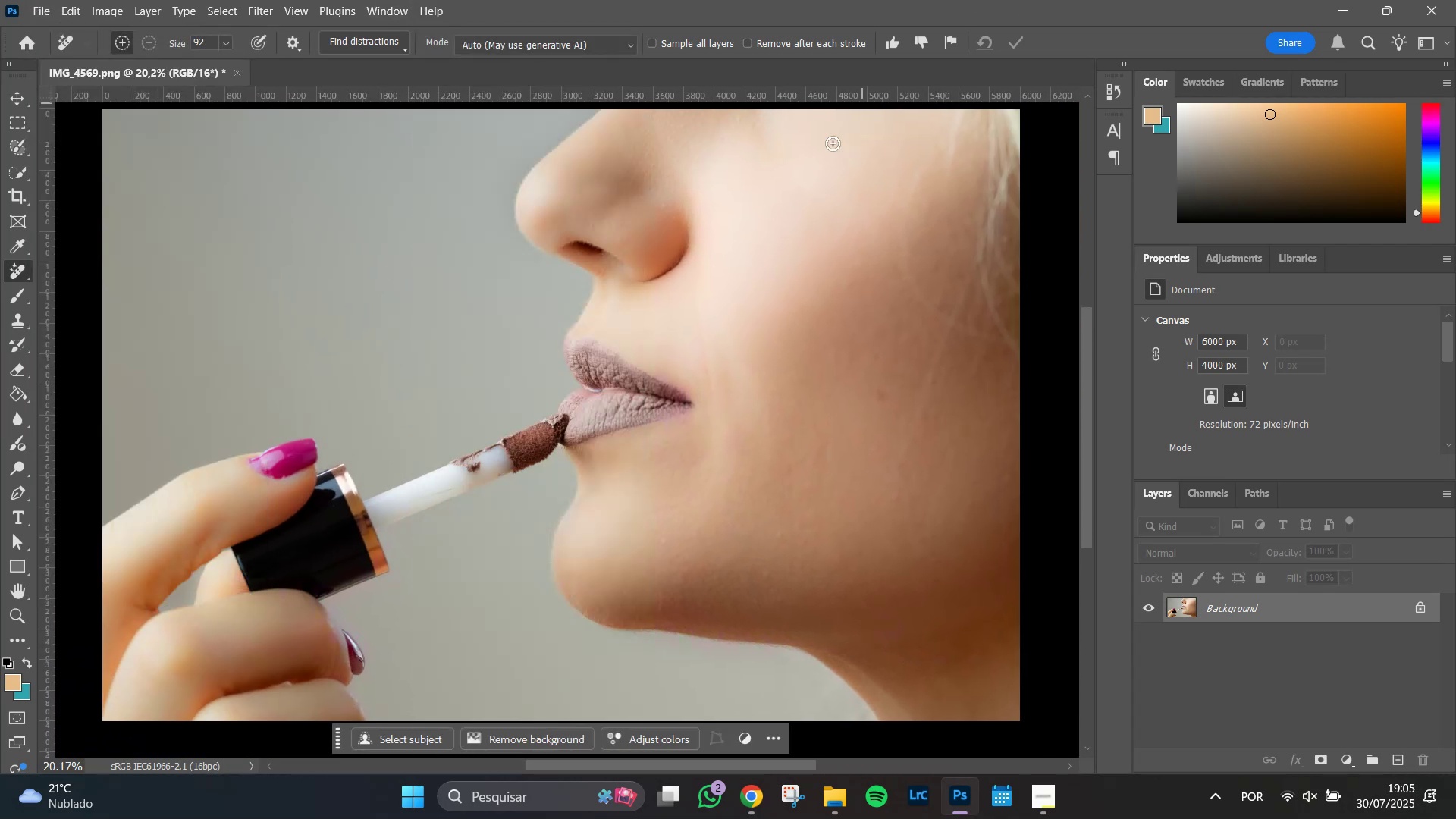 
hold_key(key=AltLeft, duration=1.03)
scroll: coordinate [771, 193], scroll_direction: up, amount: 15.0
 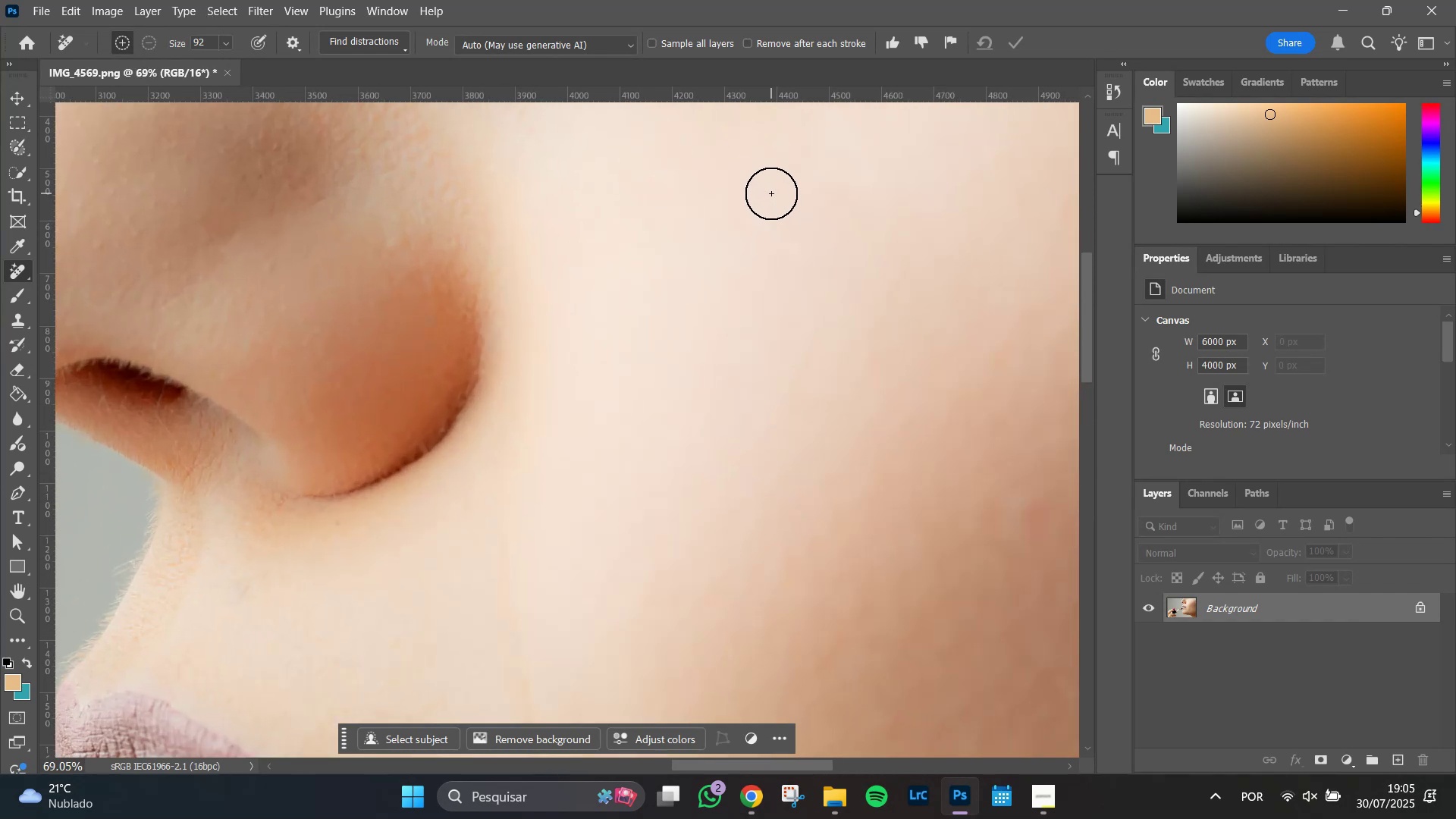 
hold_key(key=Space, duration=1.26)
 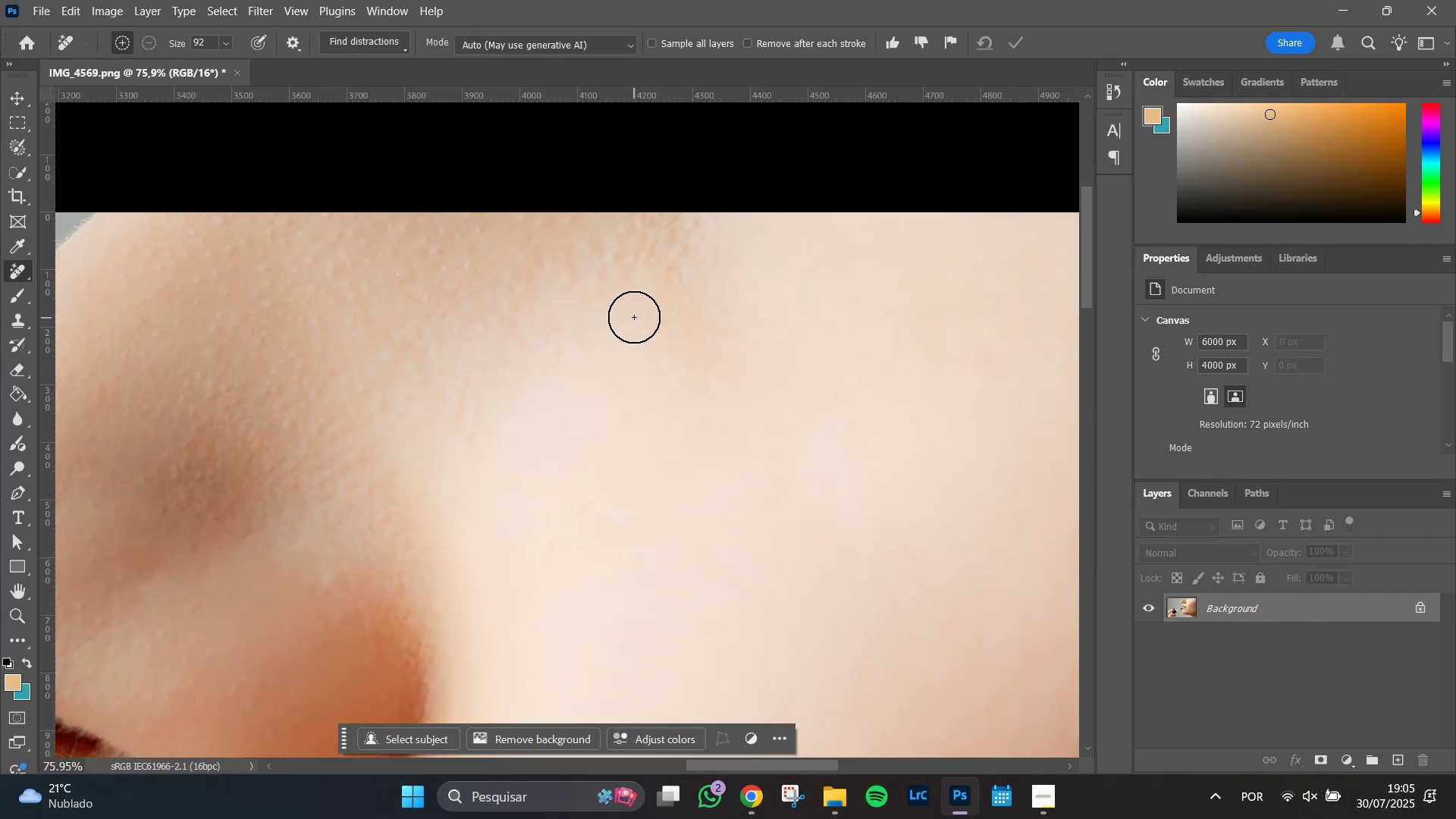 
left_click_drag(start_coordinate=[769, 183], to_coordinate=[742, 501])
 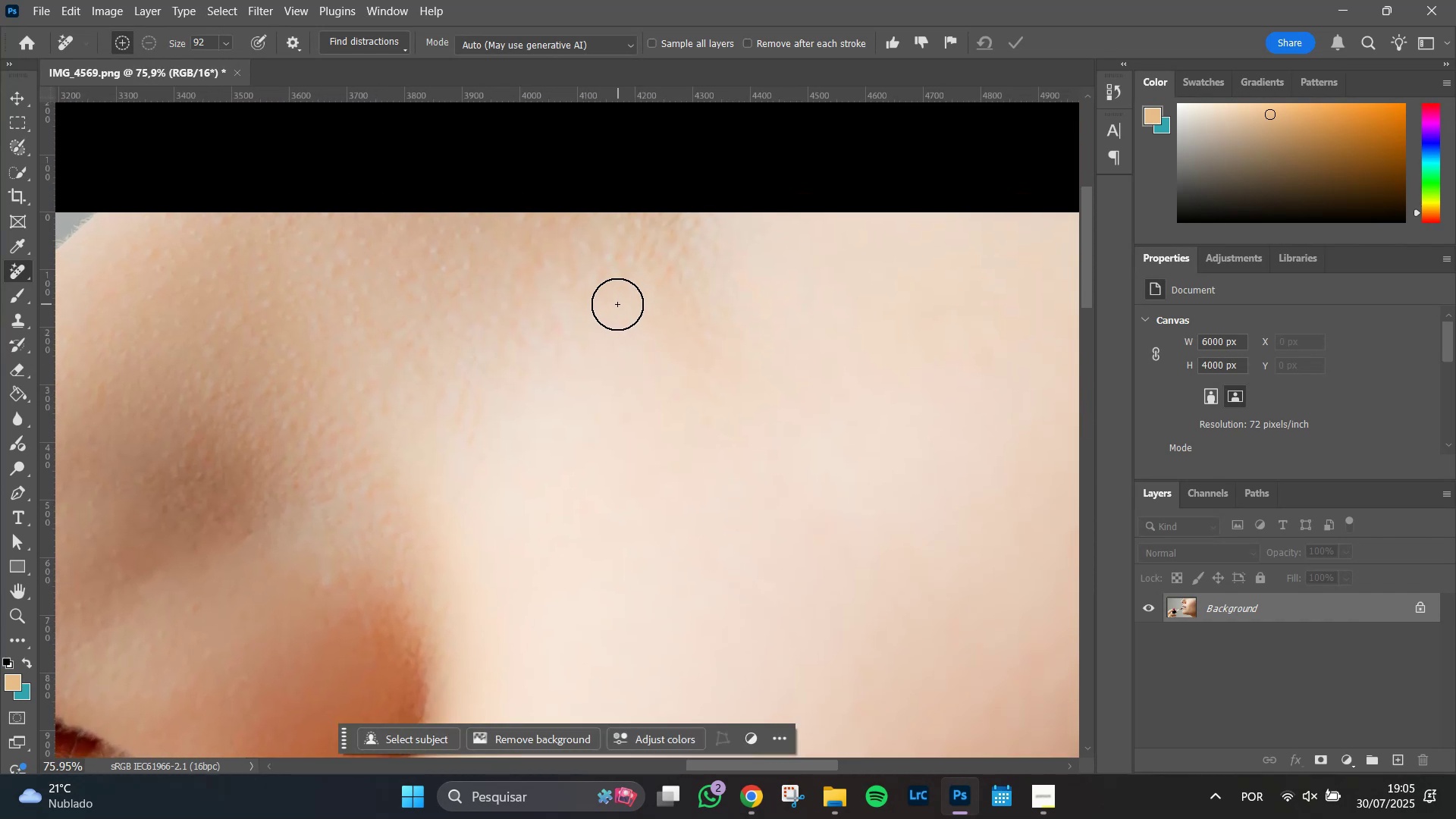 
left_click_drag(start_coordinate=[630, 319], to_coordinate=[736, 356])
 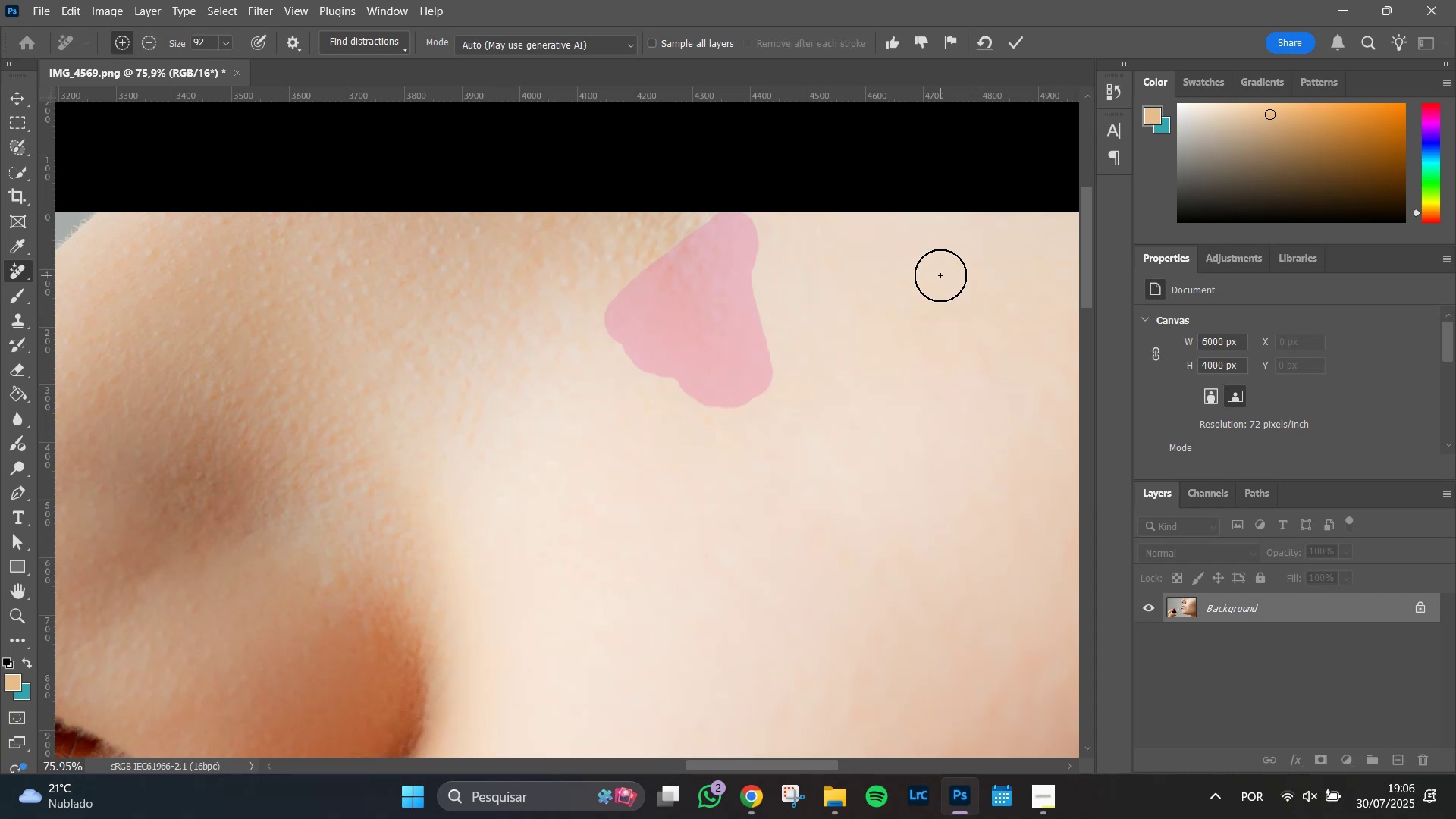 
key(Enter)
 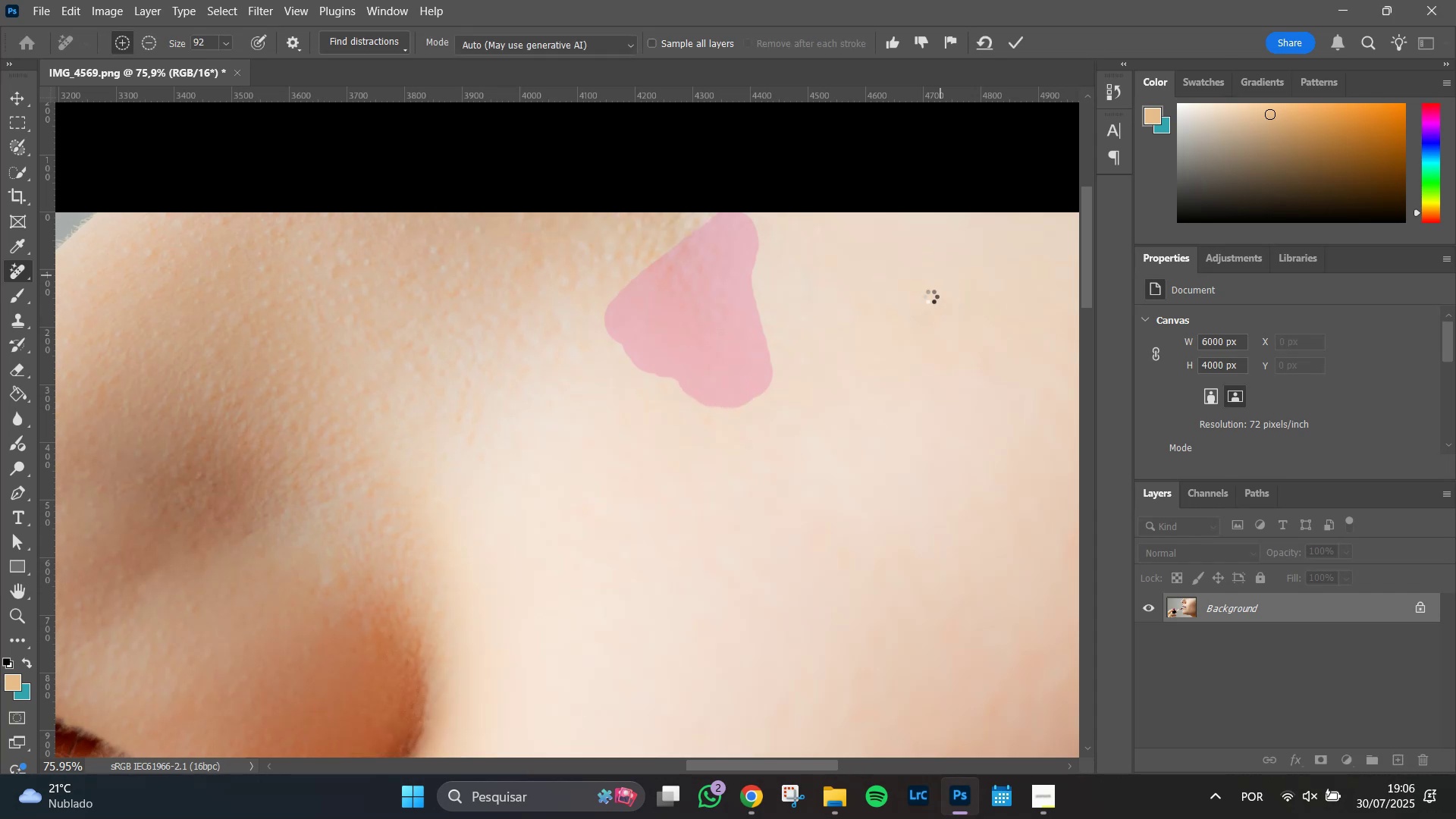 
hold_key(key=AltLeft, duration=0.92)
scroll: coordinate [959, 362], scroll_direction: down, amount: 15.0
 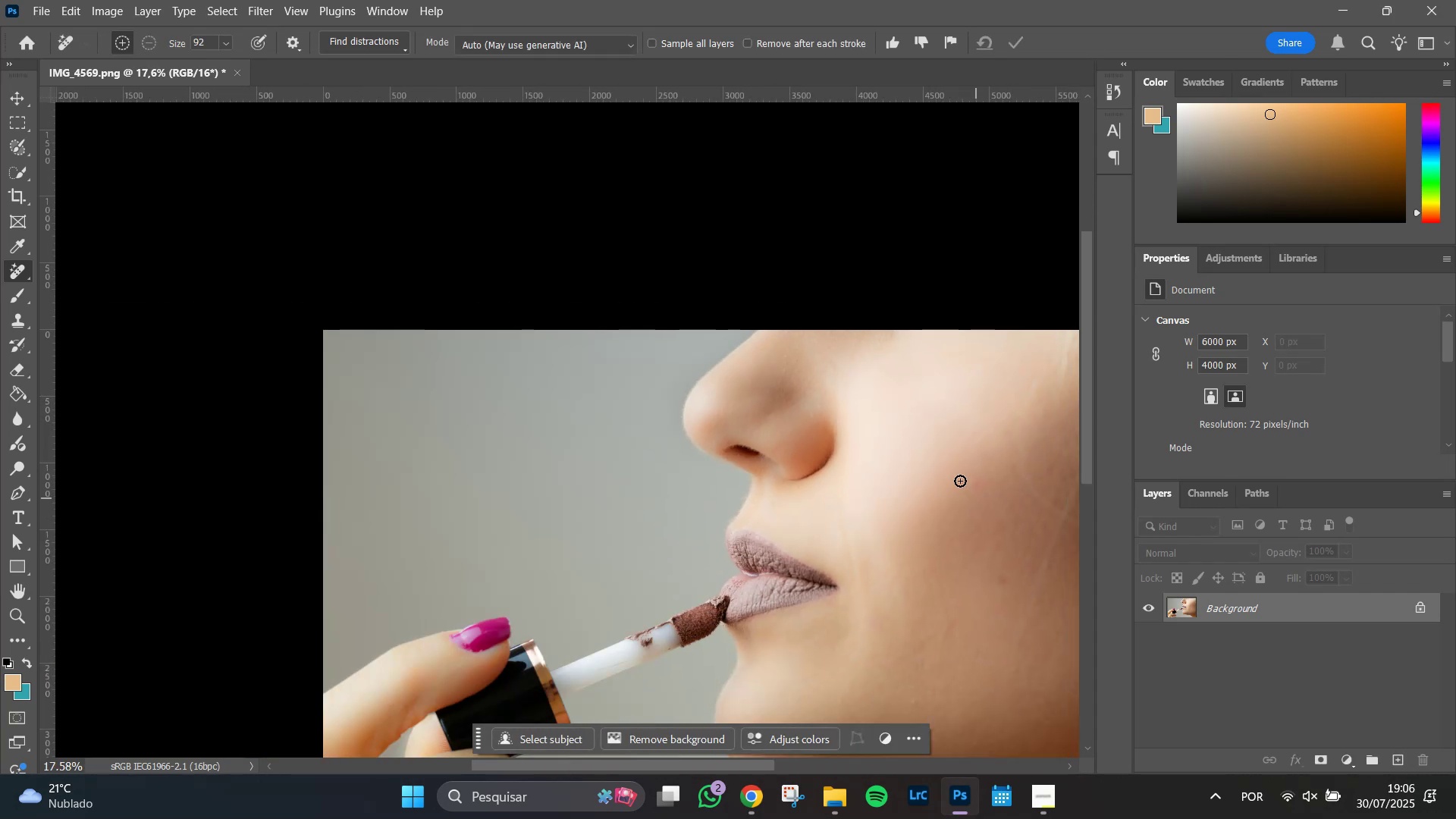 
hold_key(key=Space, duration=1.04)
 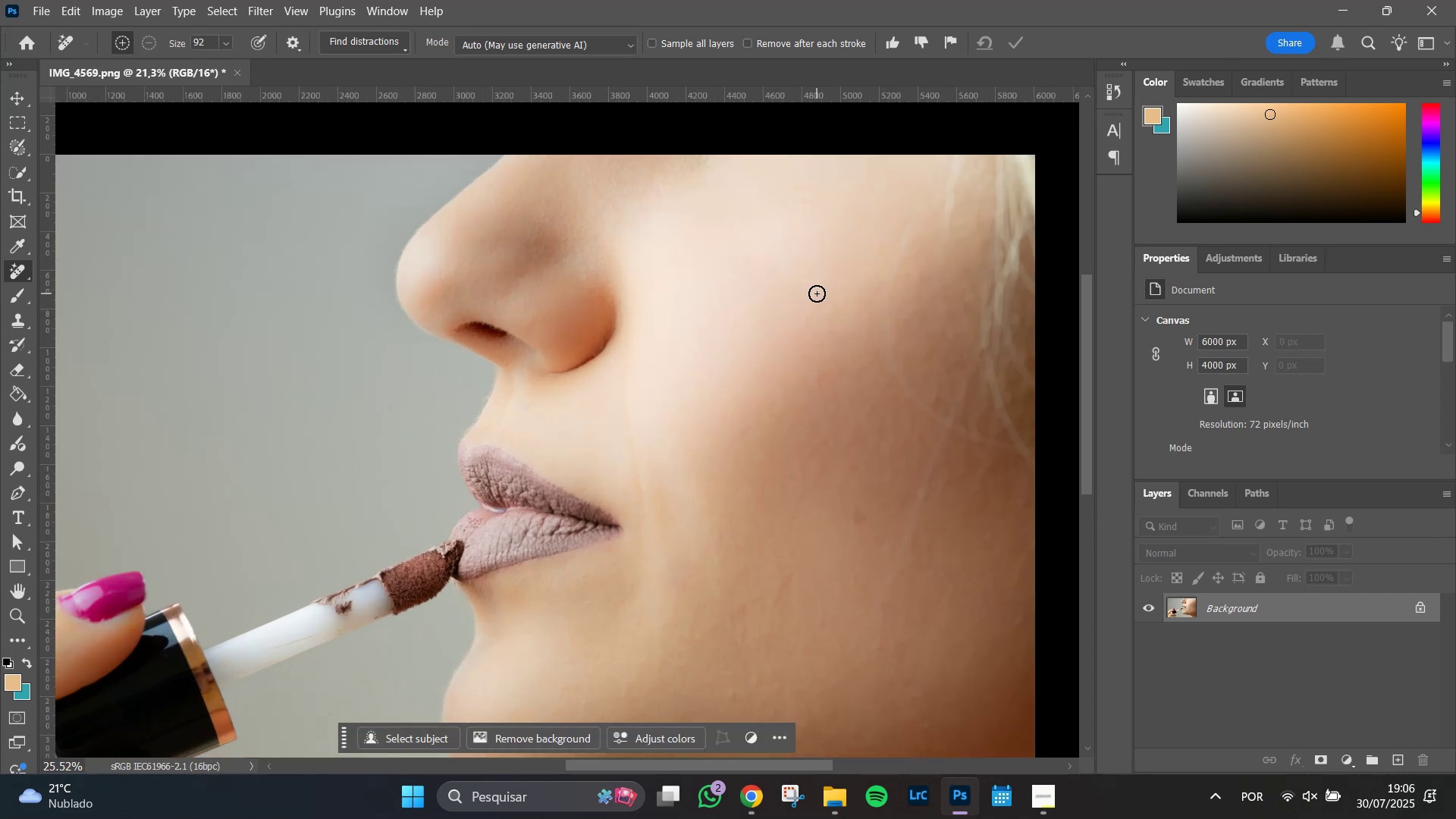 
left_click_drag(start_coordinate=[950, 489], to_coordinate=[794, 357])
 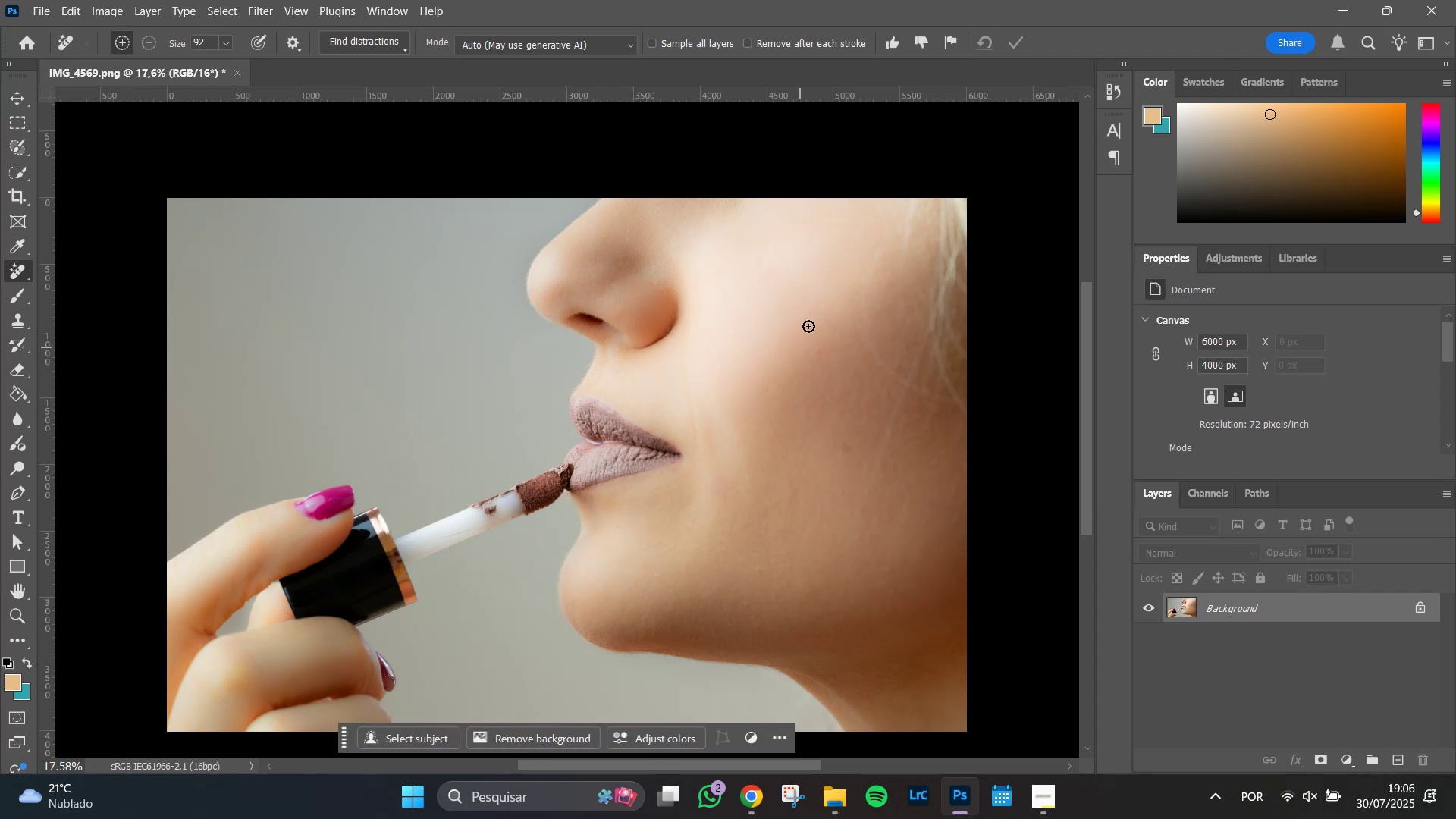 
hold_key(key=AltLeft, duration=1.41)
scroll: coordinate [817, 293], scroll_direction: up, amount: 9.0
 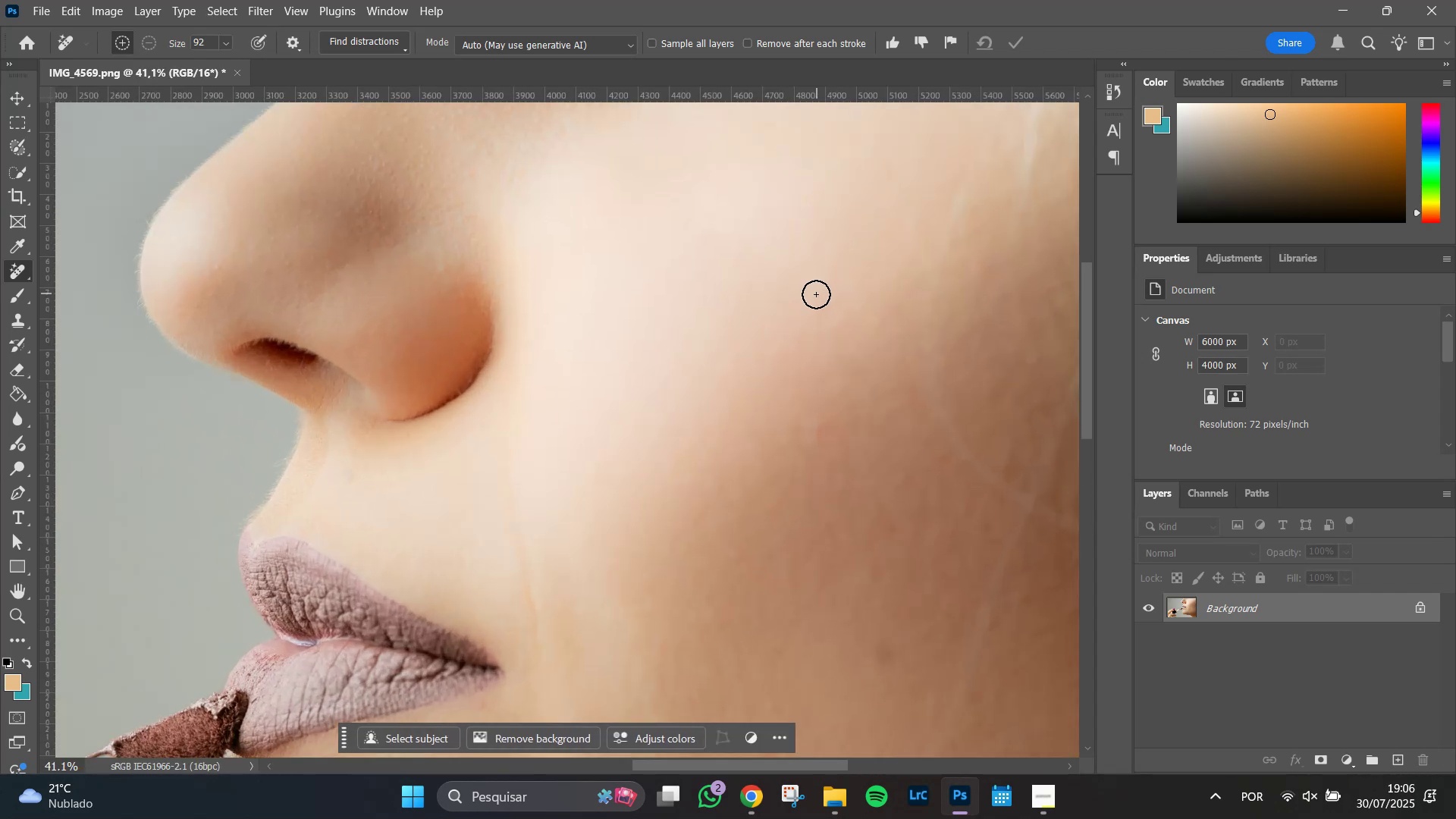 
hold_key(key=Space, duration=1.51)
 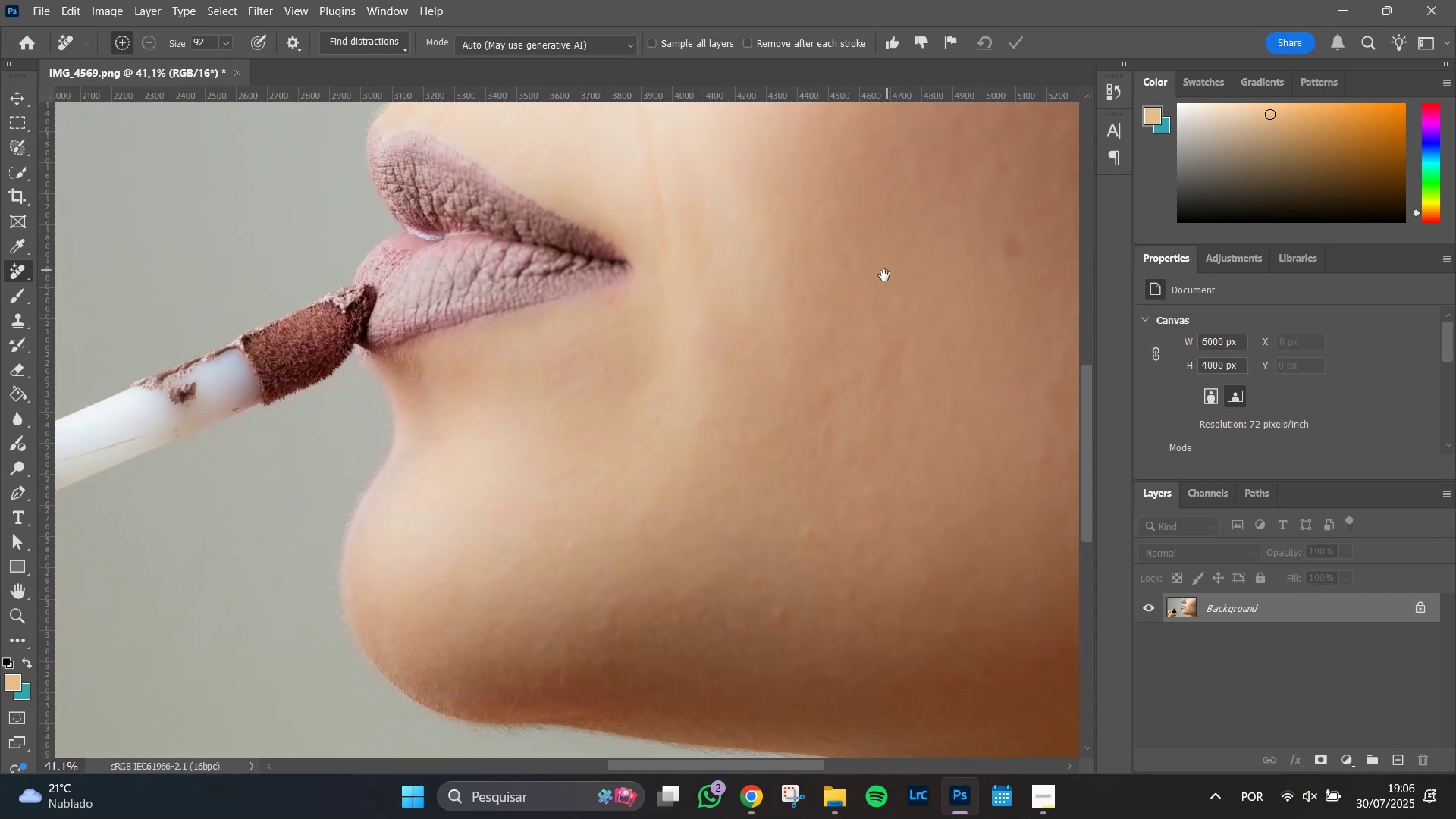 
left_click_drag(start_coordinate=[833, 426], to_coordinate=[824, 195])
 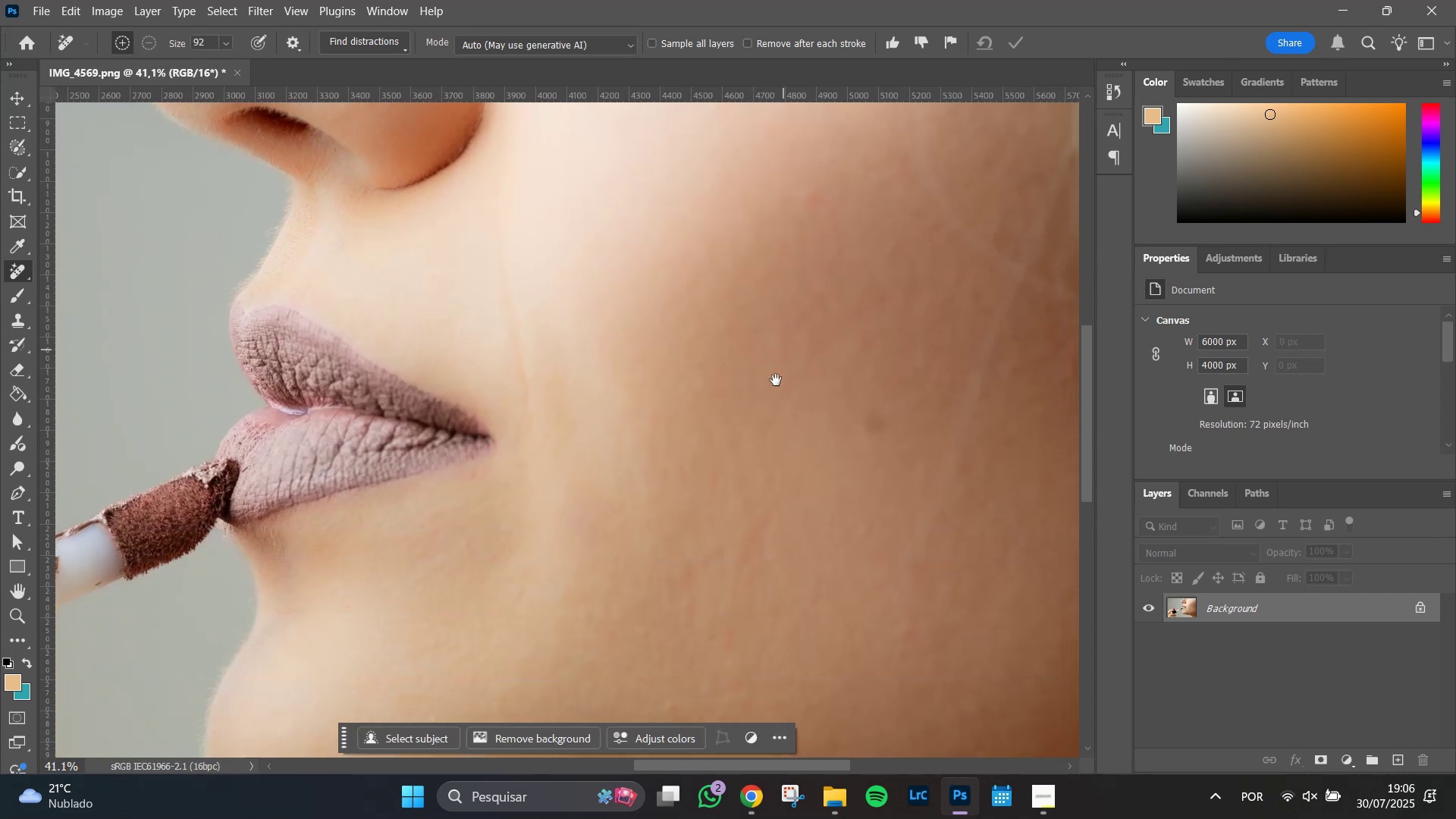 
left_click_drag(start_coordinate=[769, 400], to_coordinate=[892, 253])
 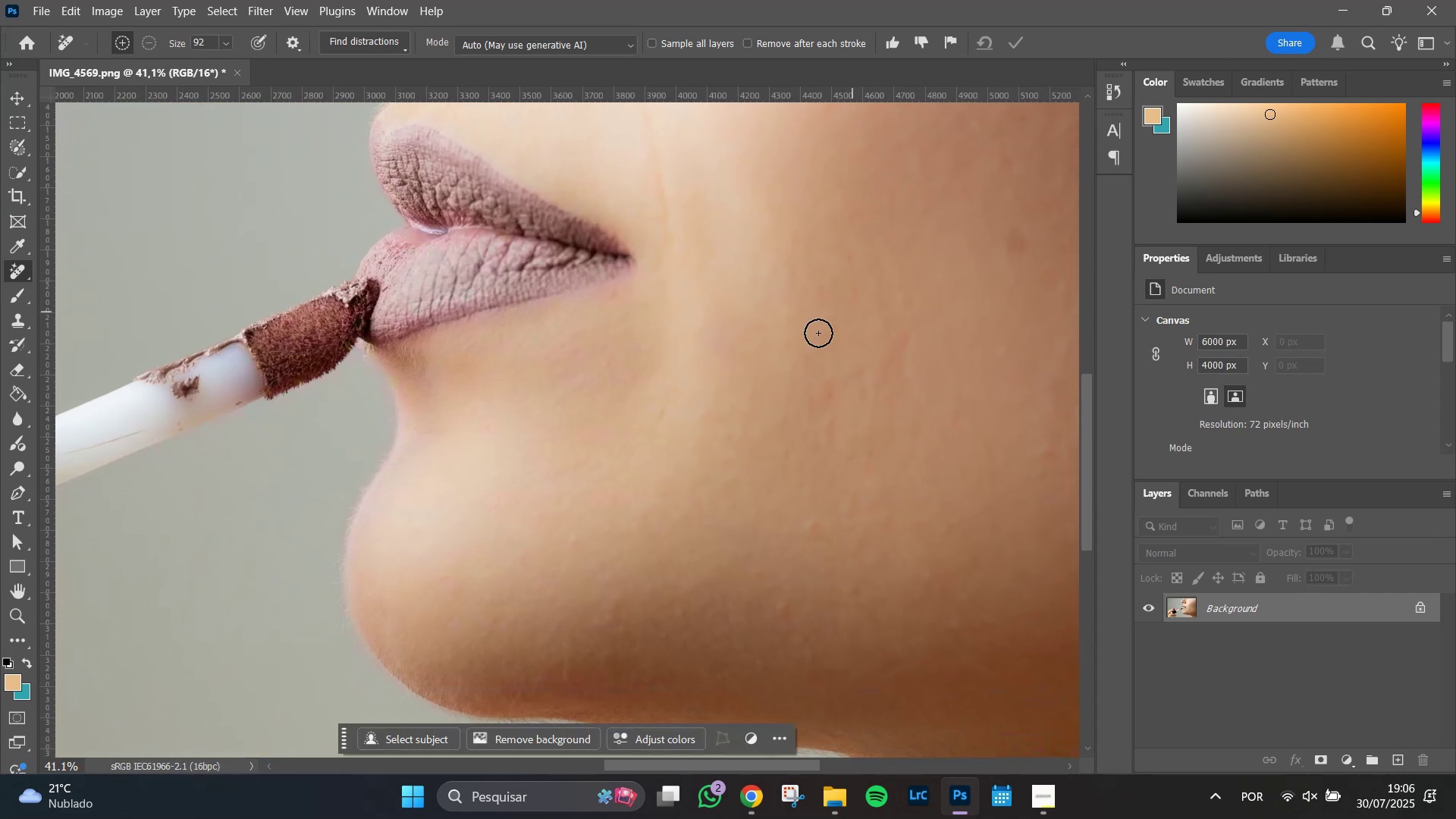 
hold_key(key=Space, duration=0.53)
 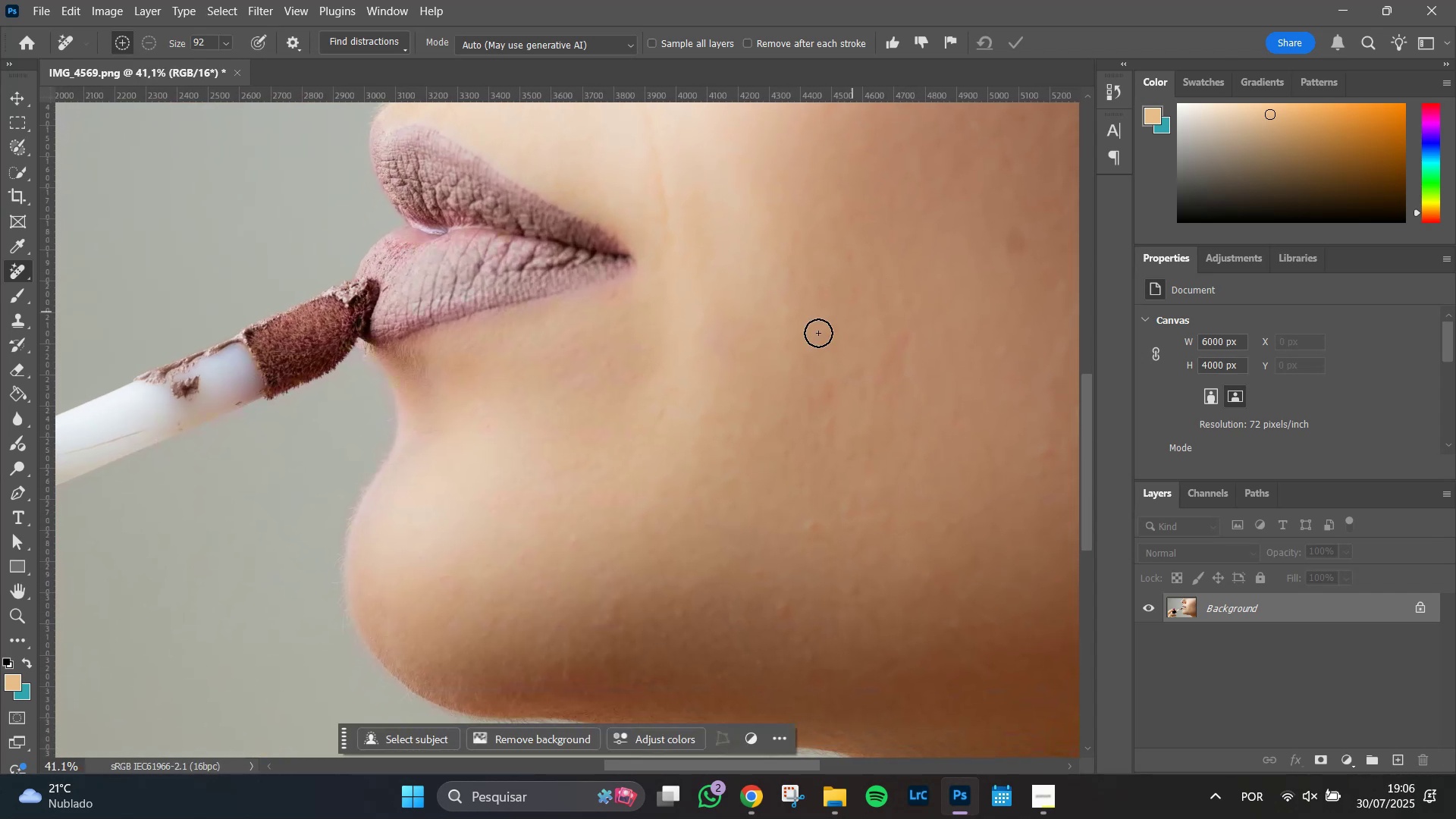 
hold_key(key=AltLeft, duration=1.51)
scroll: coordinate [655, 318], scroll_direction: up, amount: 8.0
 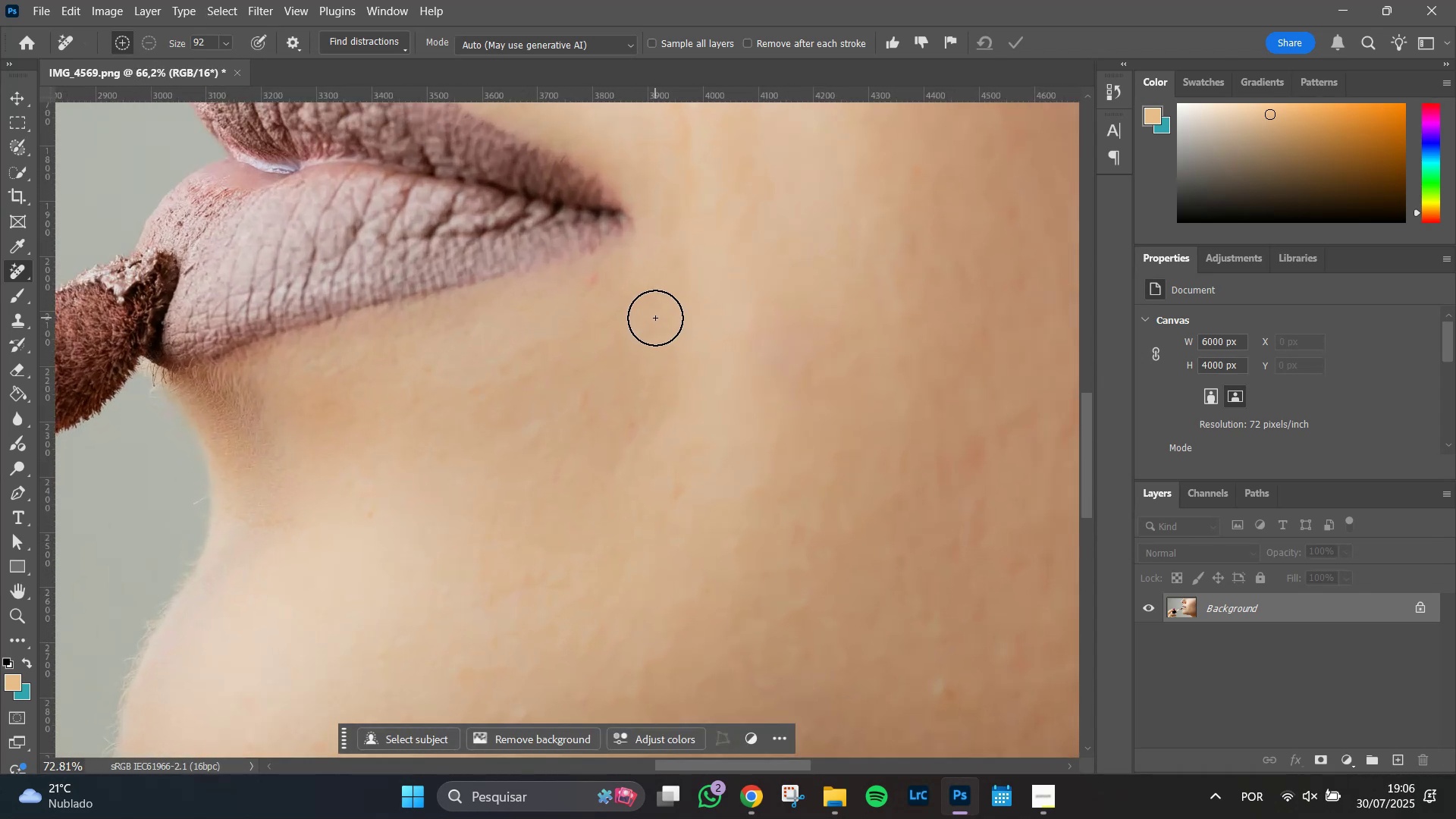 
hold_key(key=AltLeft, duration=8.66)
left_click([560, 263])
 